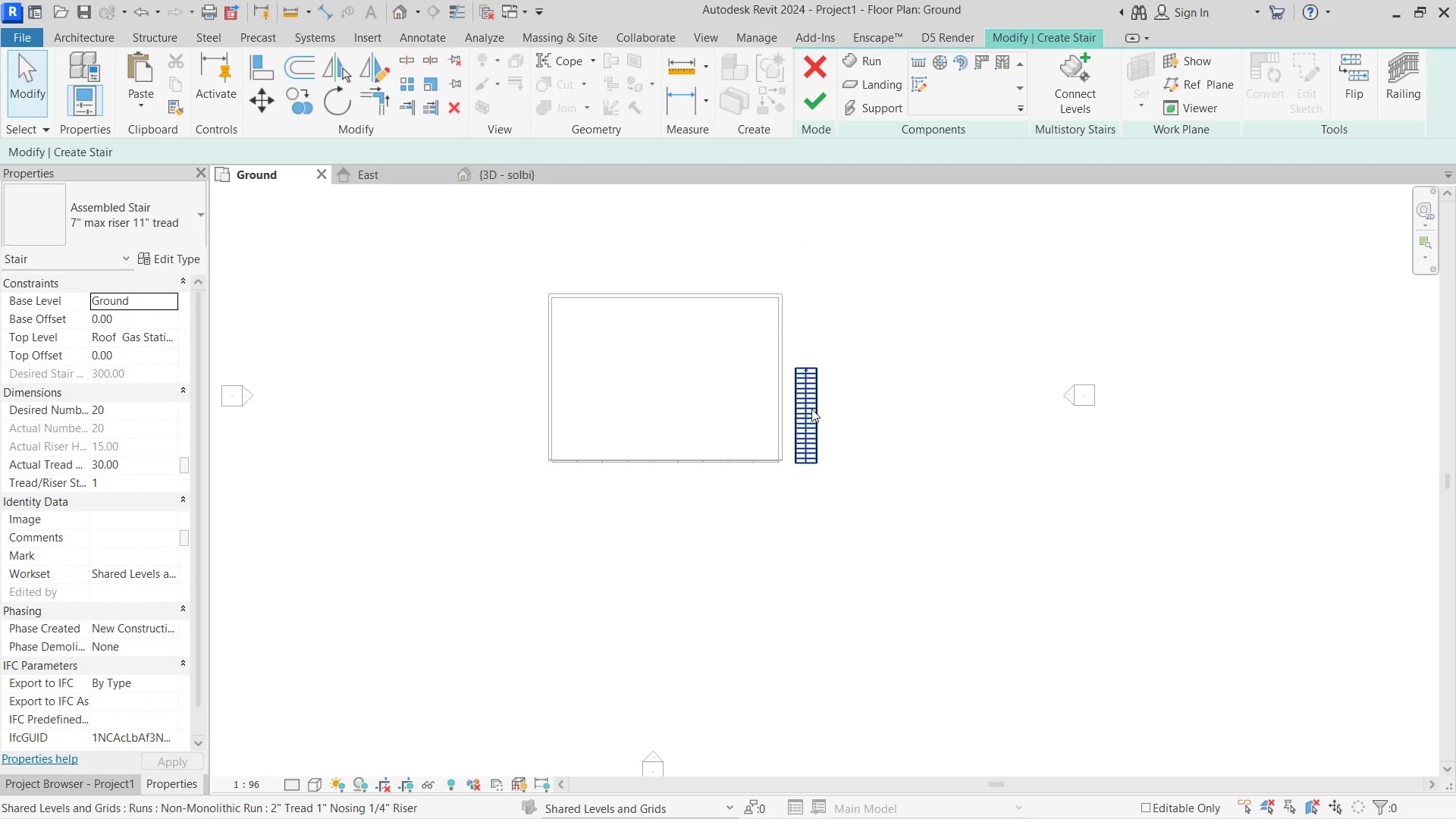 
left_click([811, 409])
 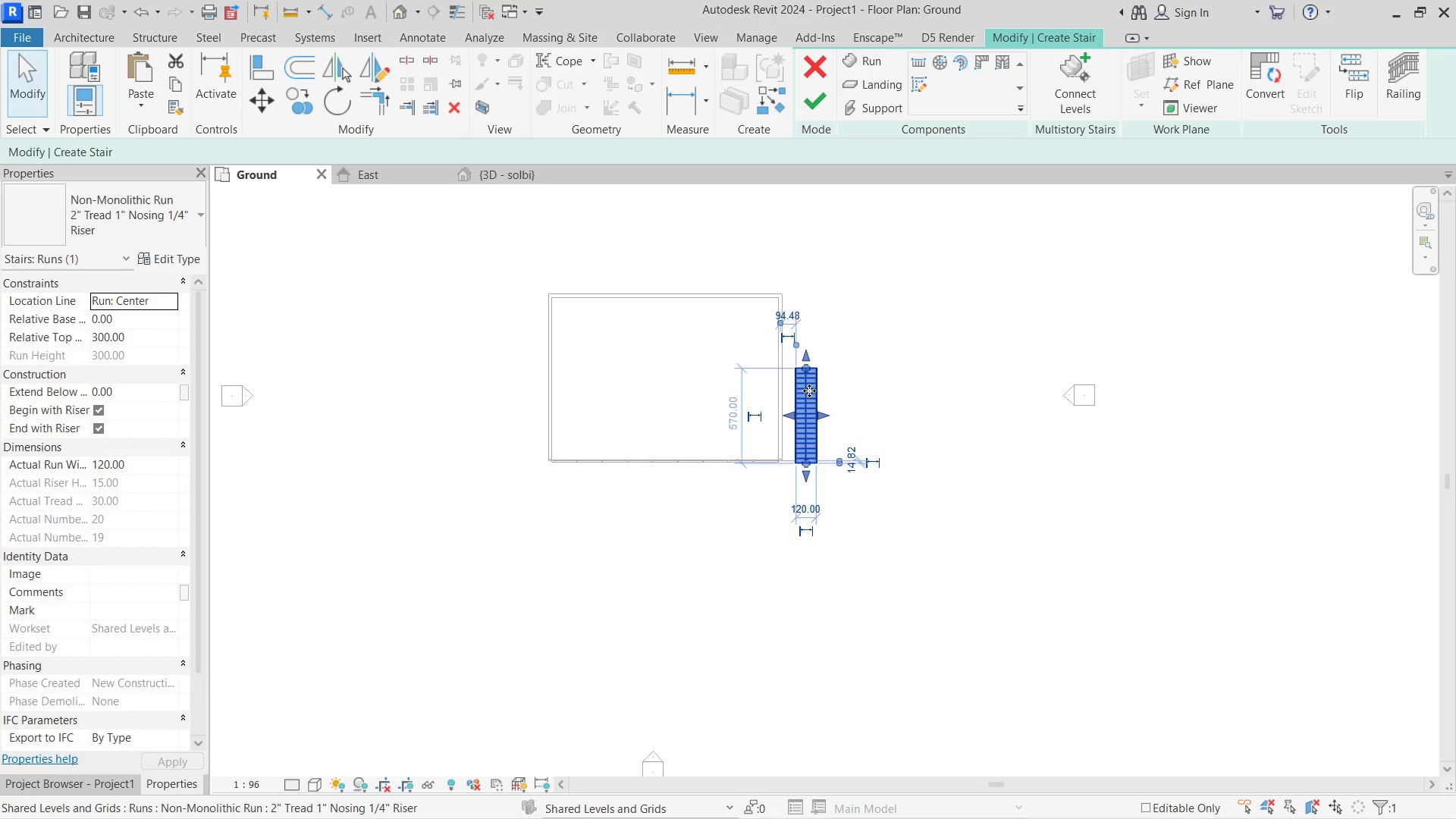 
left_click_drag(start_coordinate=[809, 391], to_coordinate=[799, 366])
 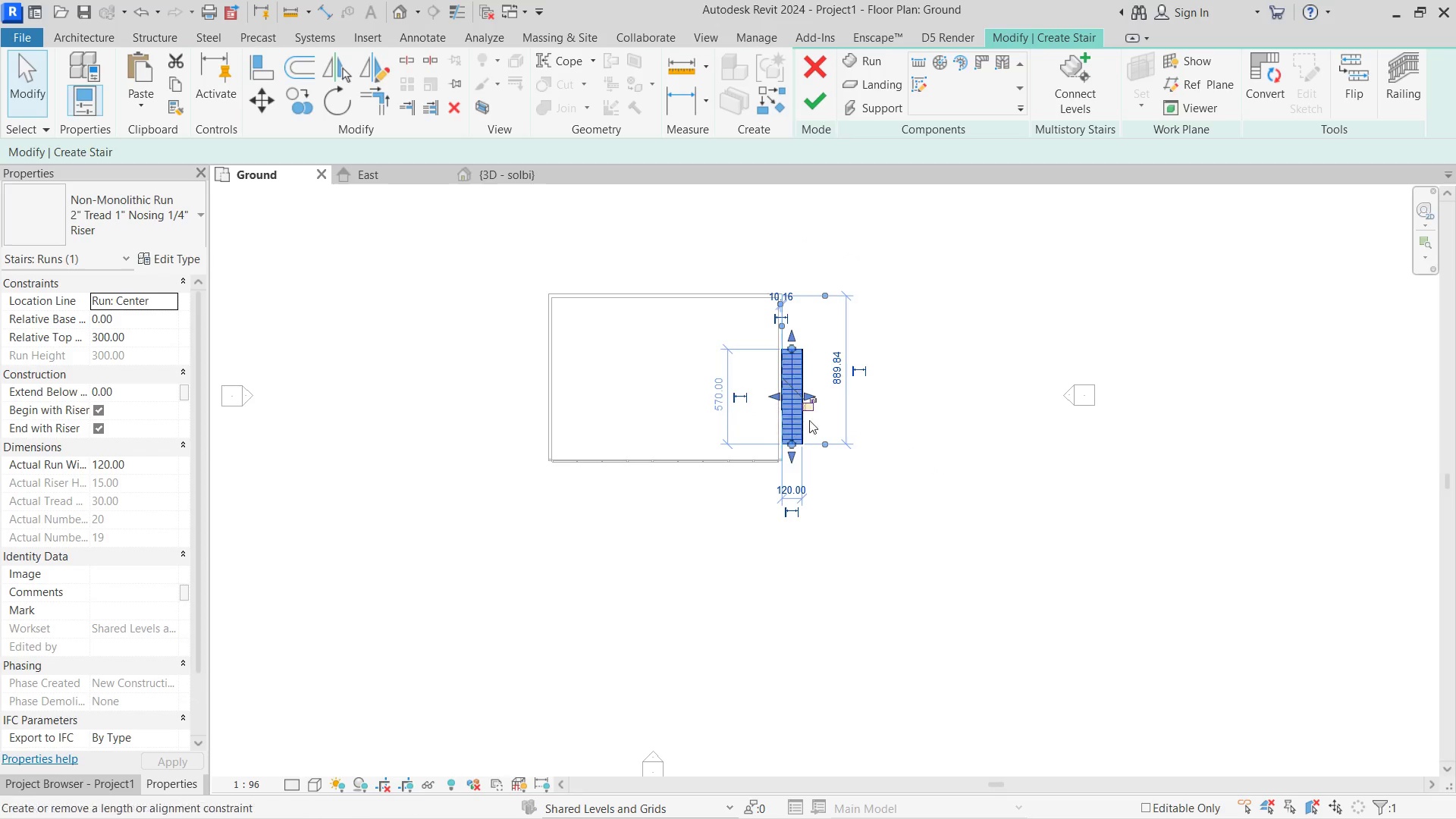 
scroll: coordinate [807, 427], scroll_direction: up, amount: 7.0
 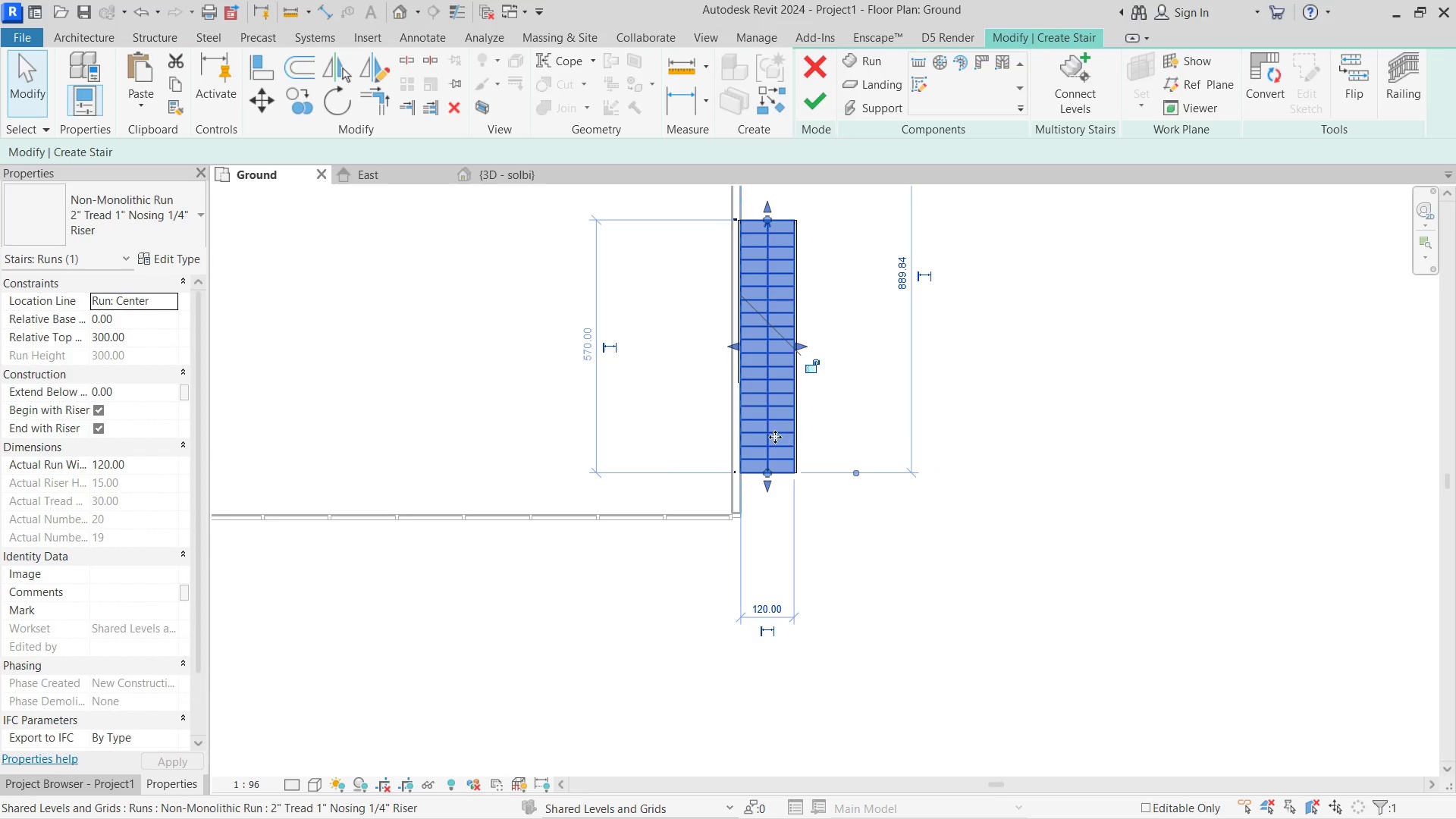 
left_click_drag(start_coordinate=[768, 436], to_coordinate=[779, 400])
 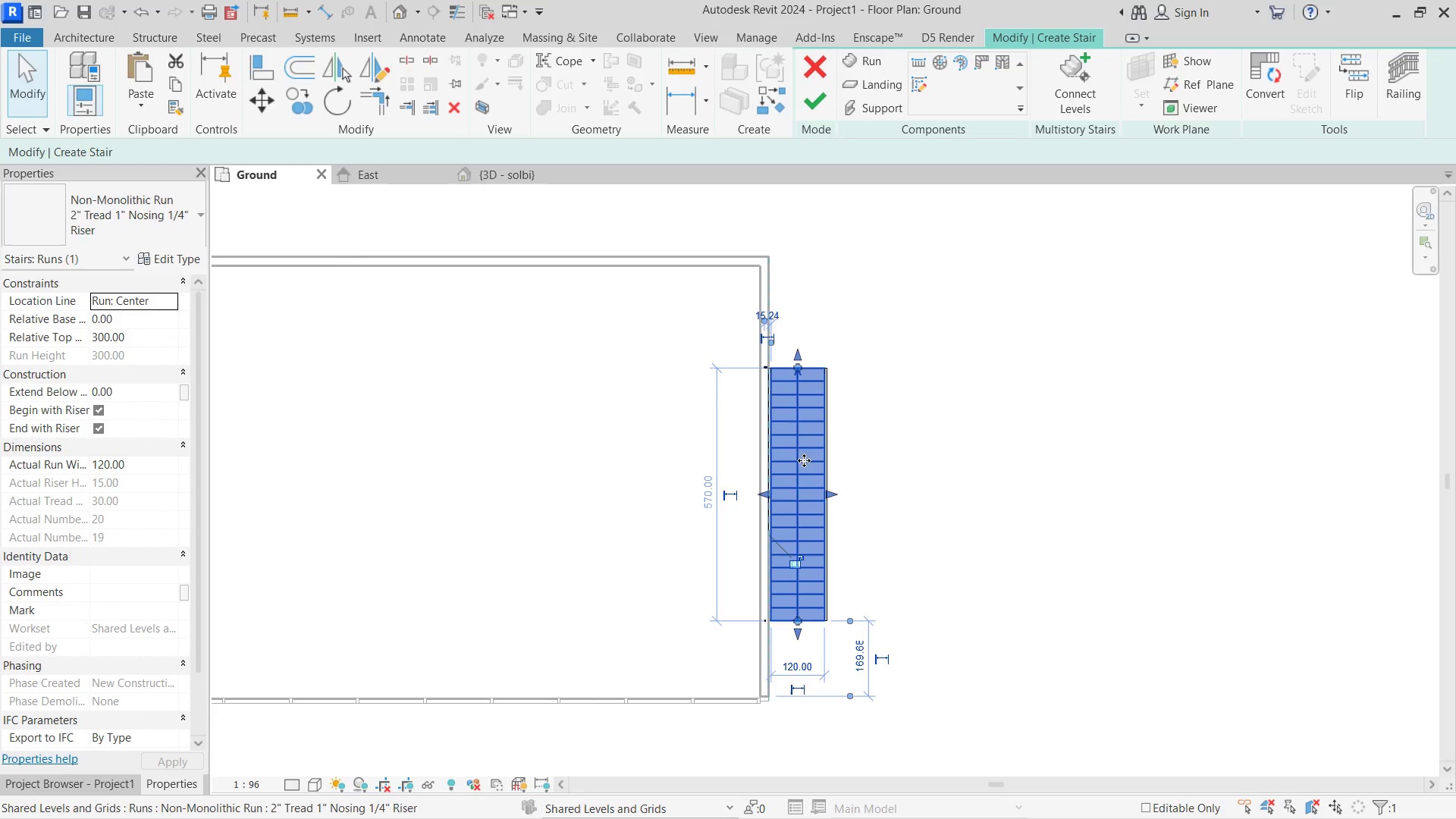 
left_click_drag(start_coordinate=[791, 438], to_coordinate=[796, 516])
 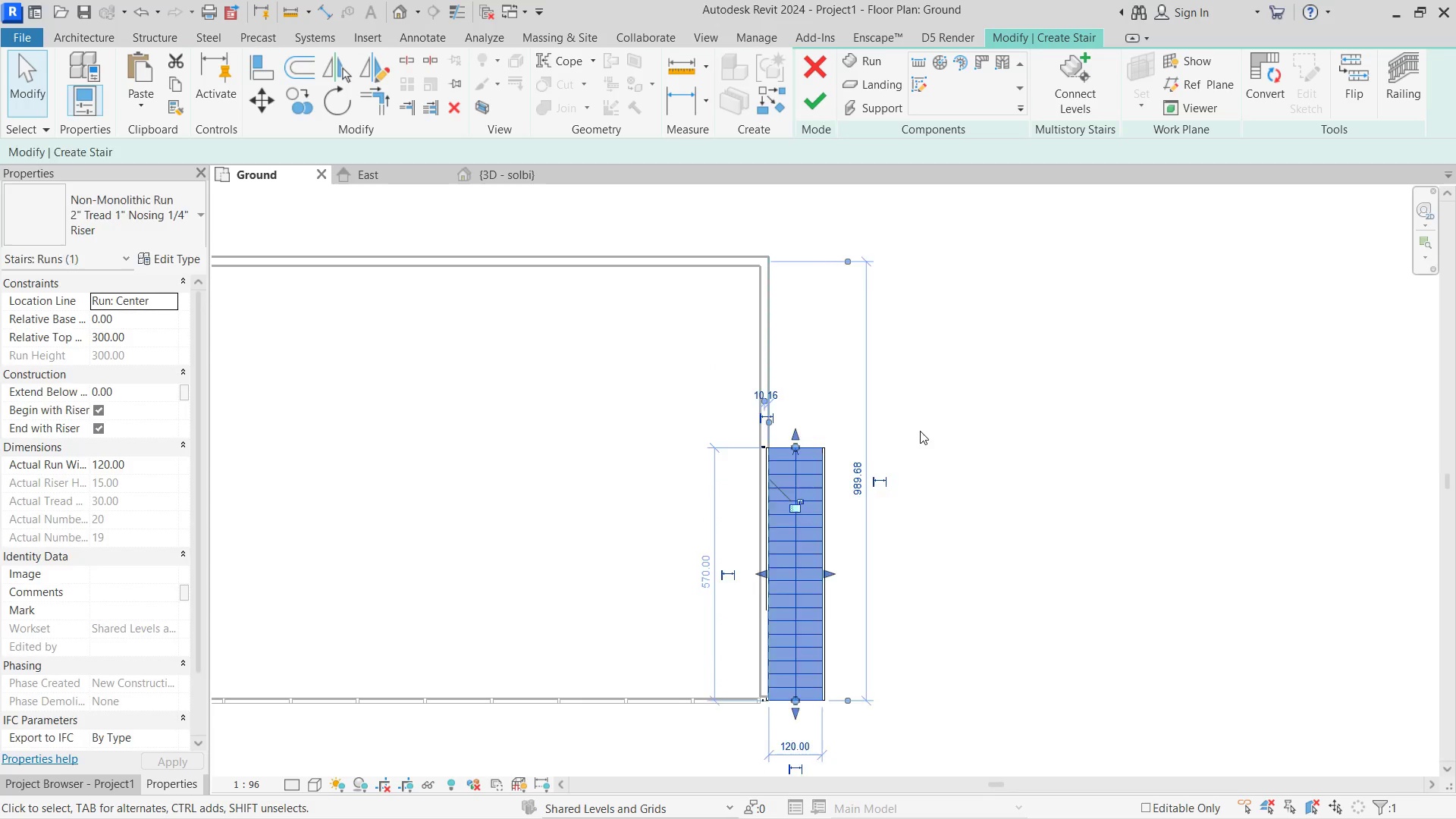 
left_click([920, 431])
 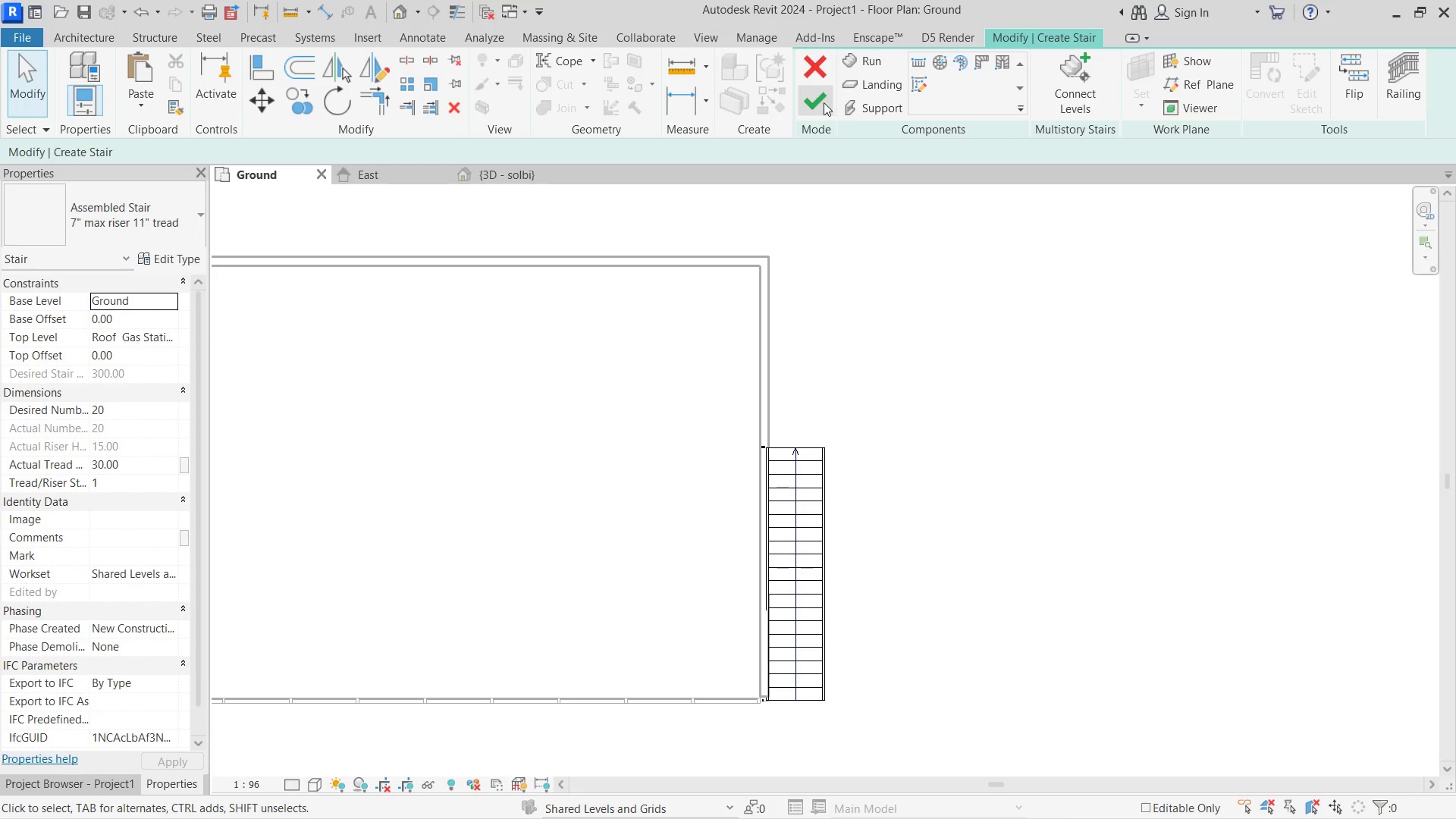 
left_click([819, 102])
 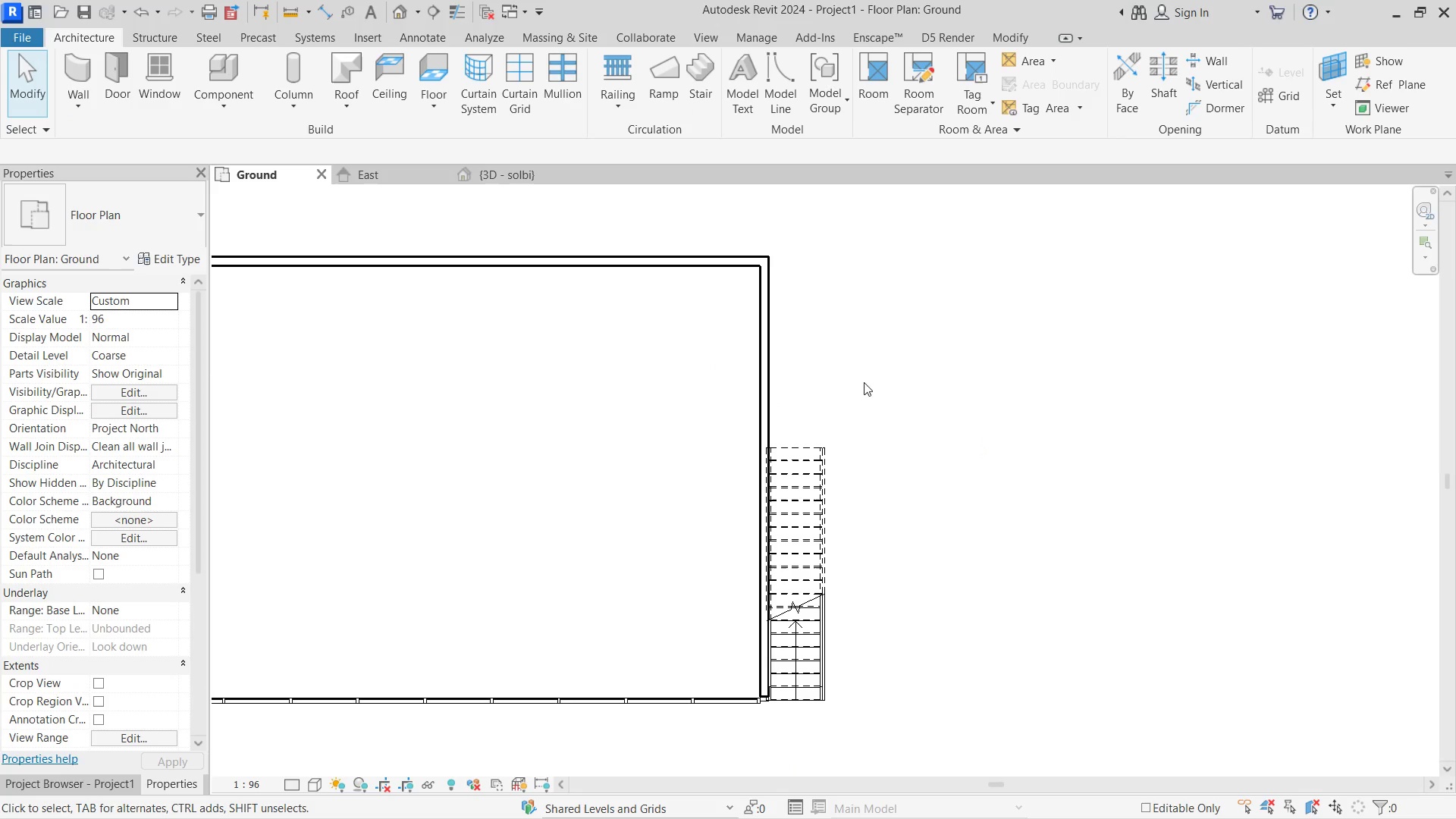 
left_click([800, 562])
 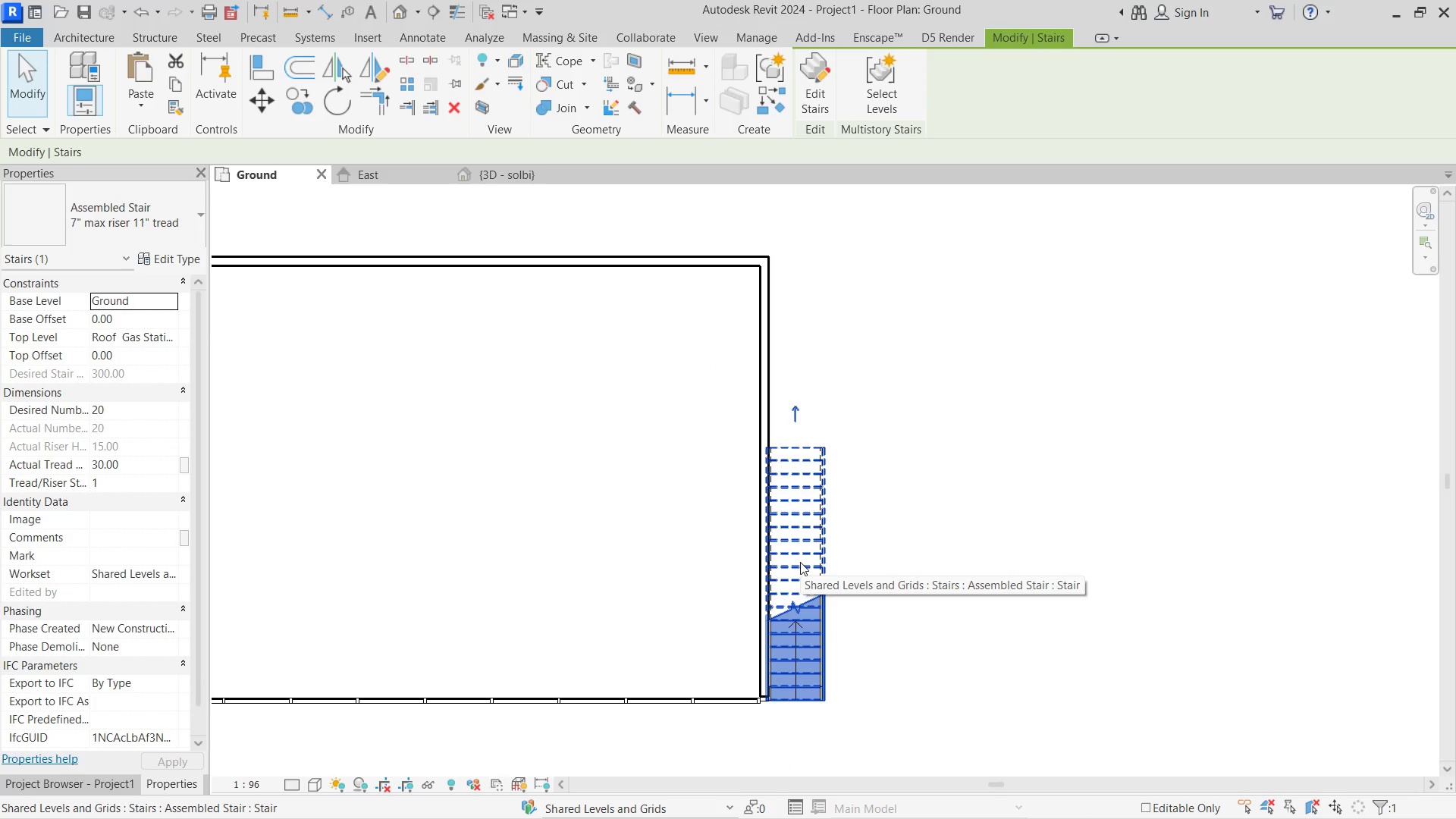 
key(ArrowRight)
 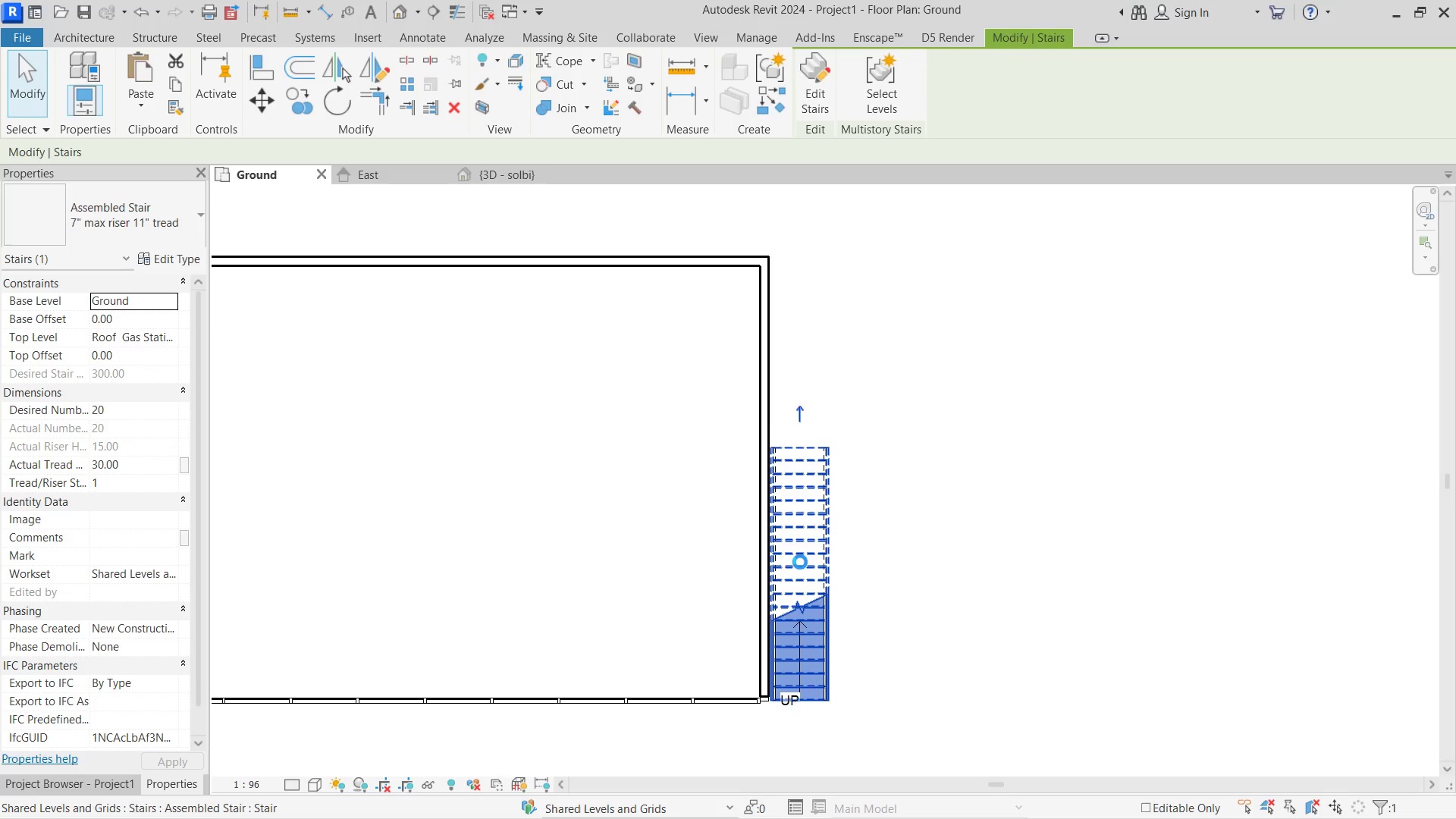 
key(ArrowRight)
 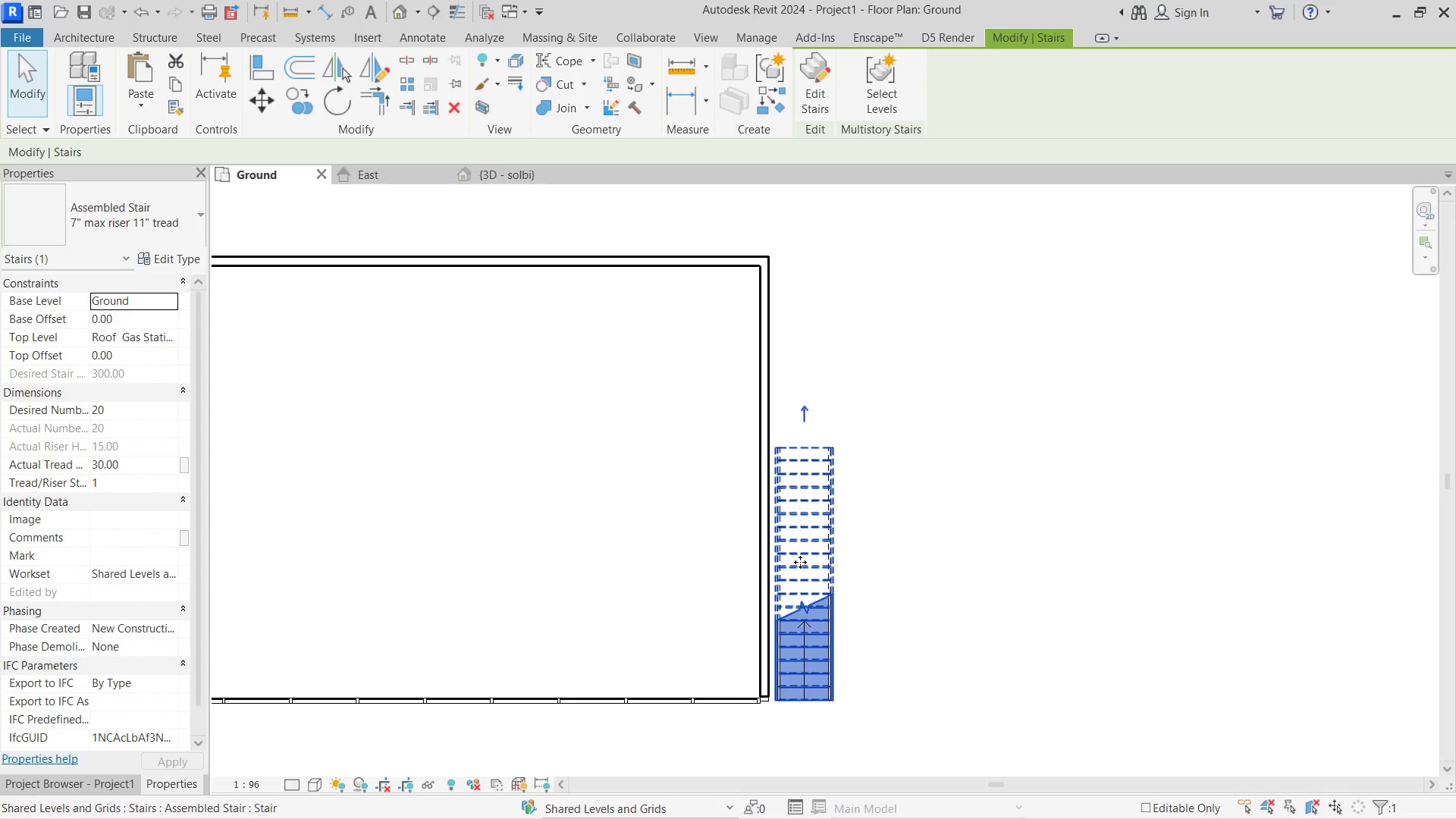 
key(ArrowLeft)
 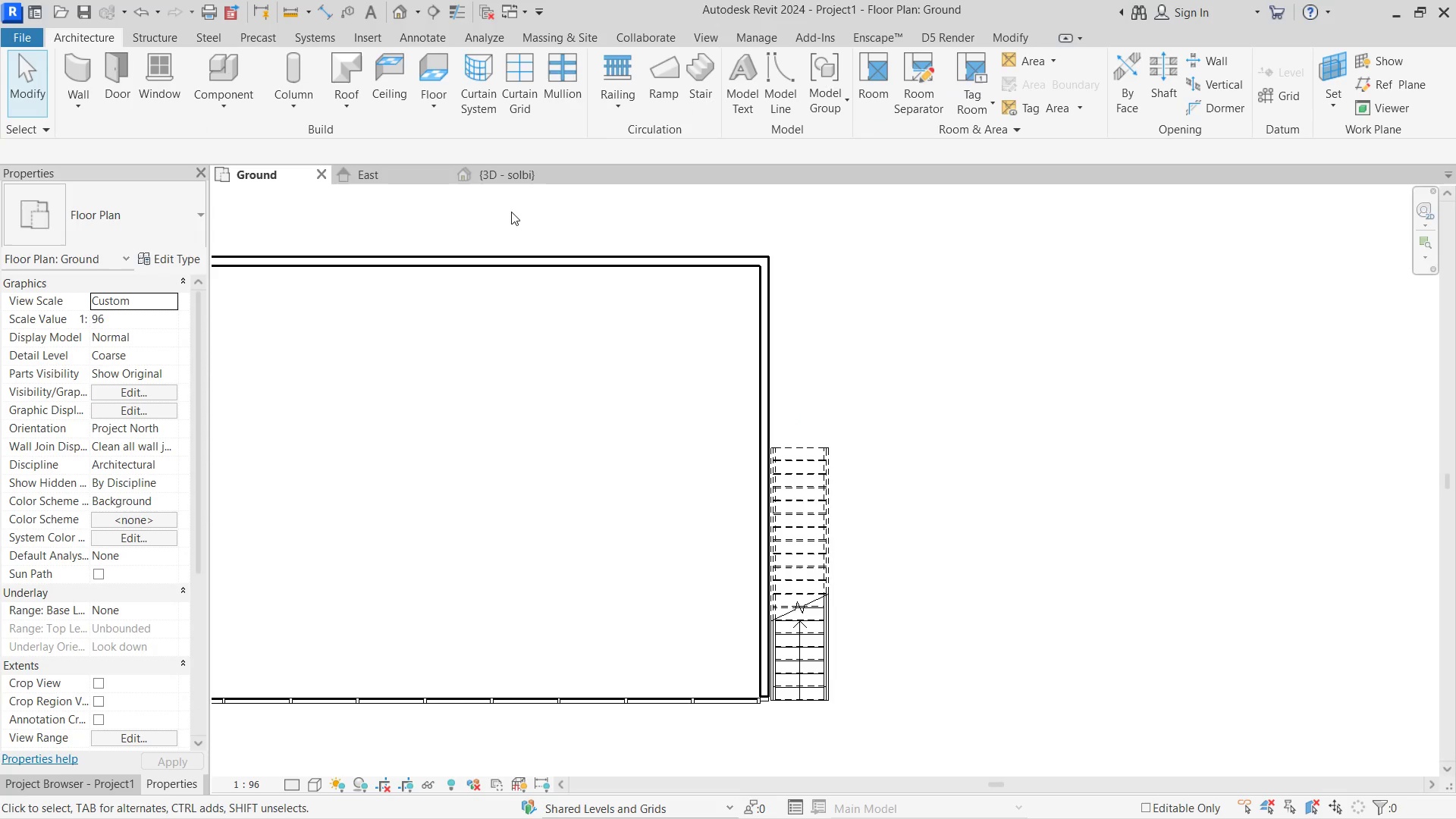 
left_click([477, 162])
 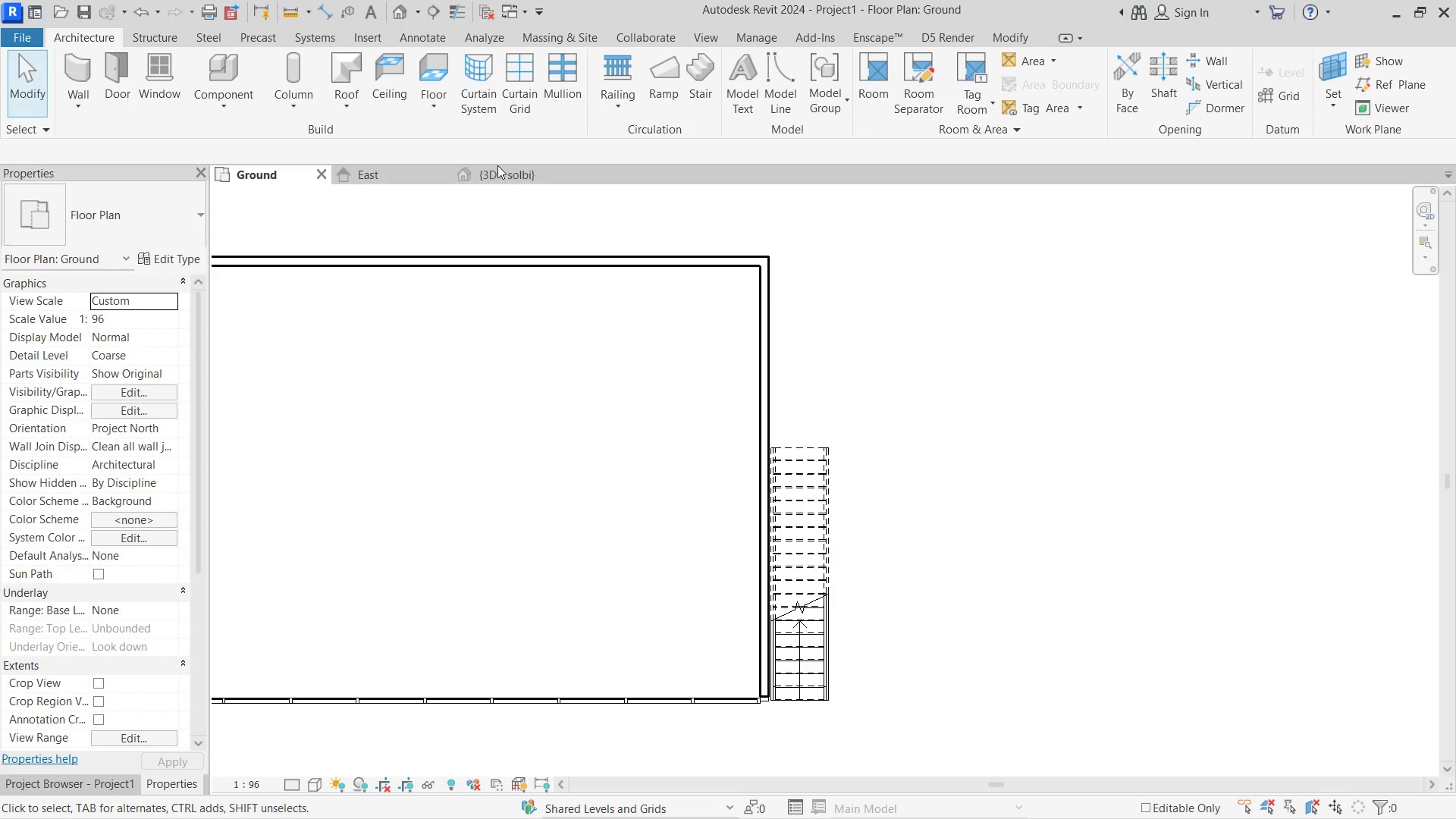 
triple_click([519, 173])
 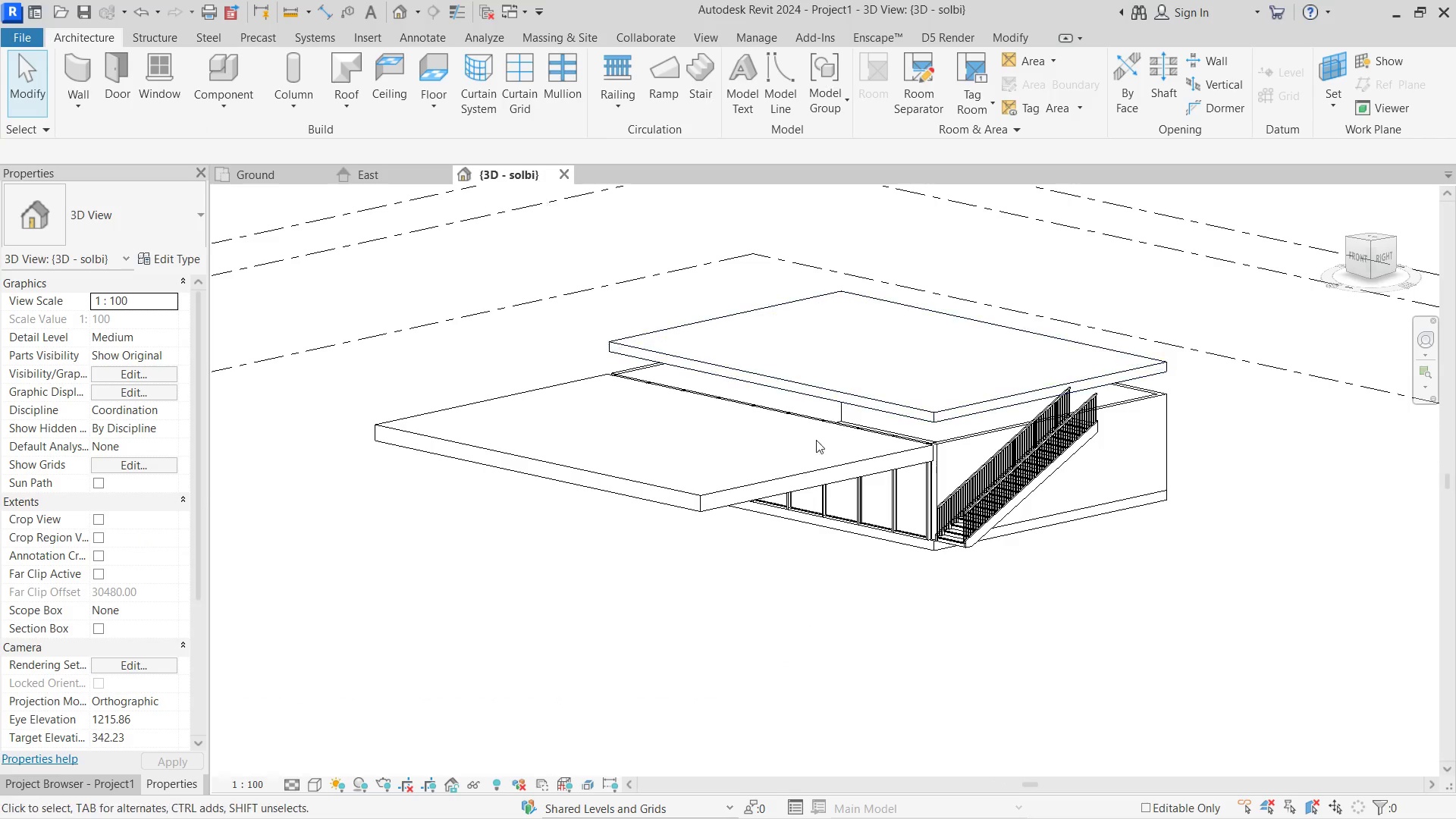 
hold_key(key=ShiftLeft, duration=0.7)
 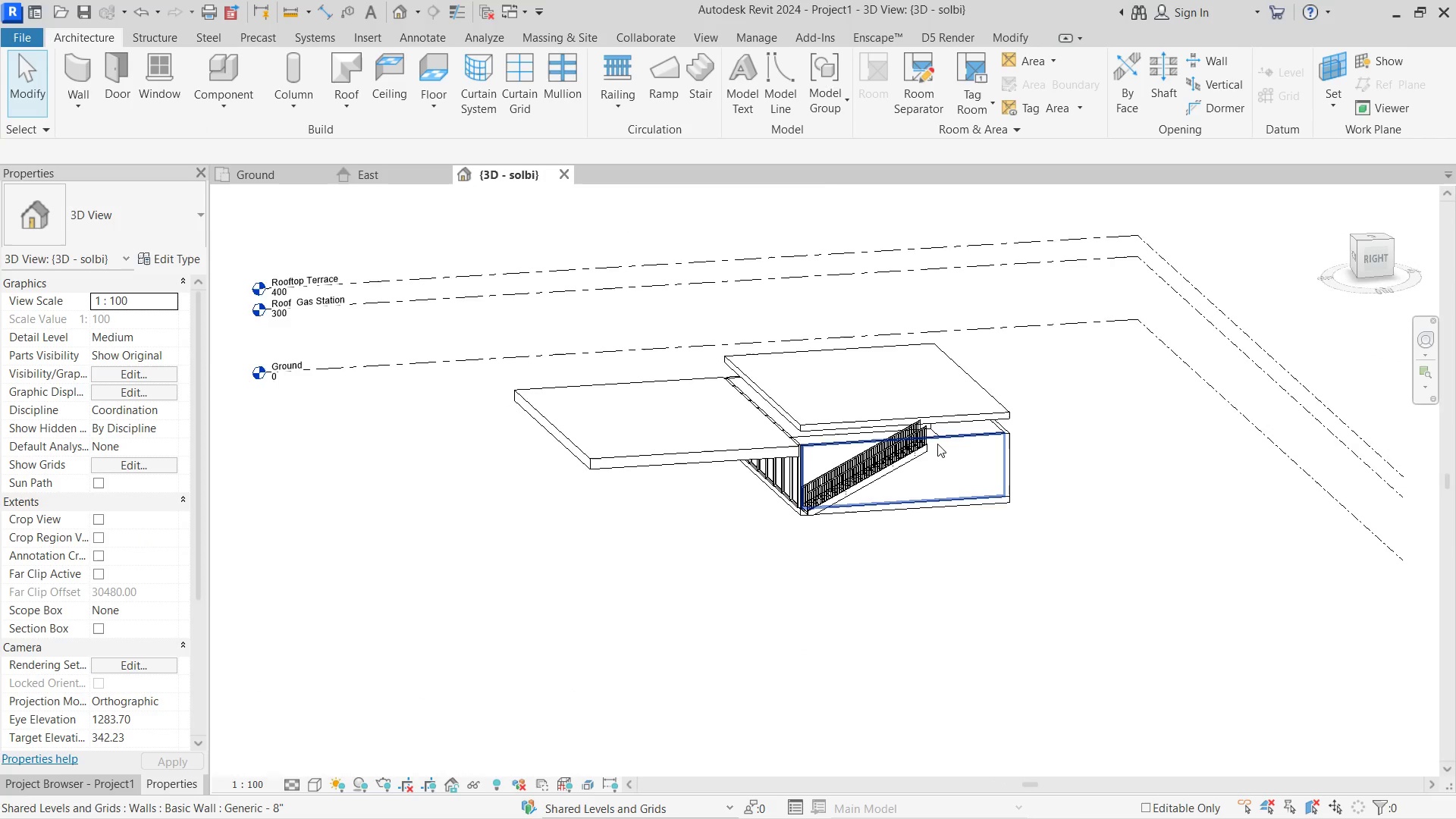 
scroll: coordinate [824, 444], scroll_direction: down, amount: 3.0
 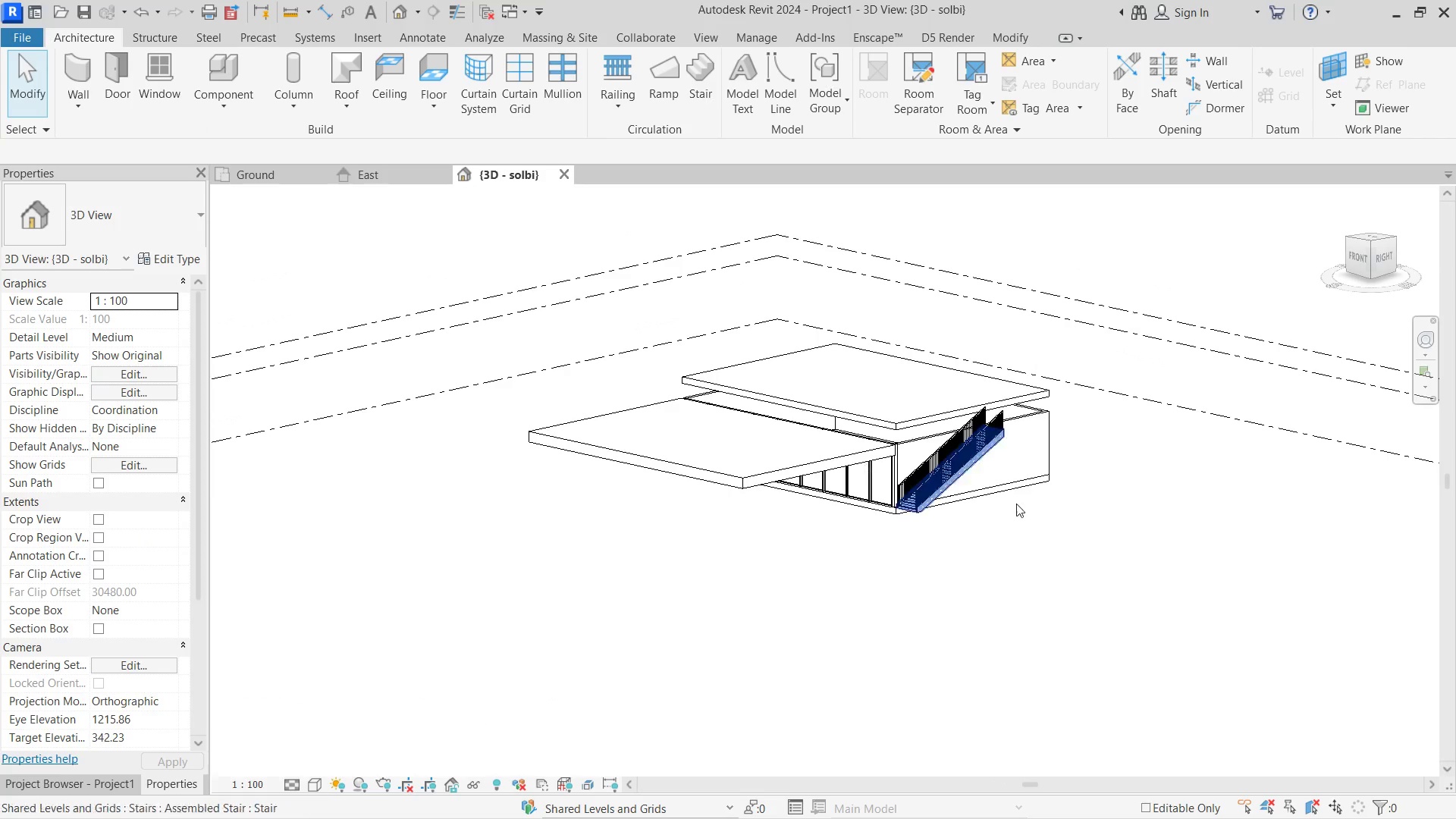 
scroll: coordinate [958, 432], scroll_direction: up, amount: 5.0
 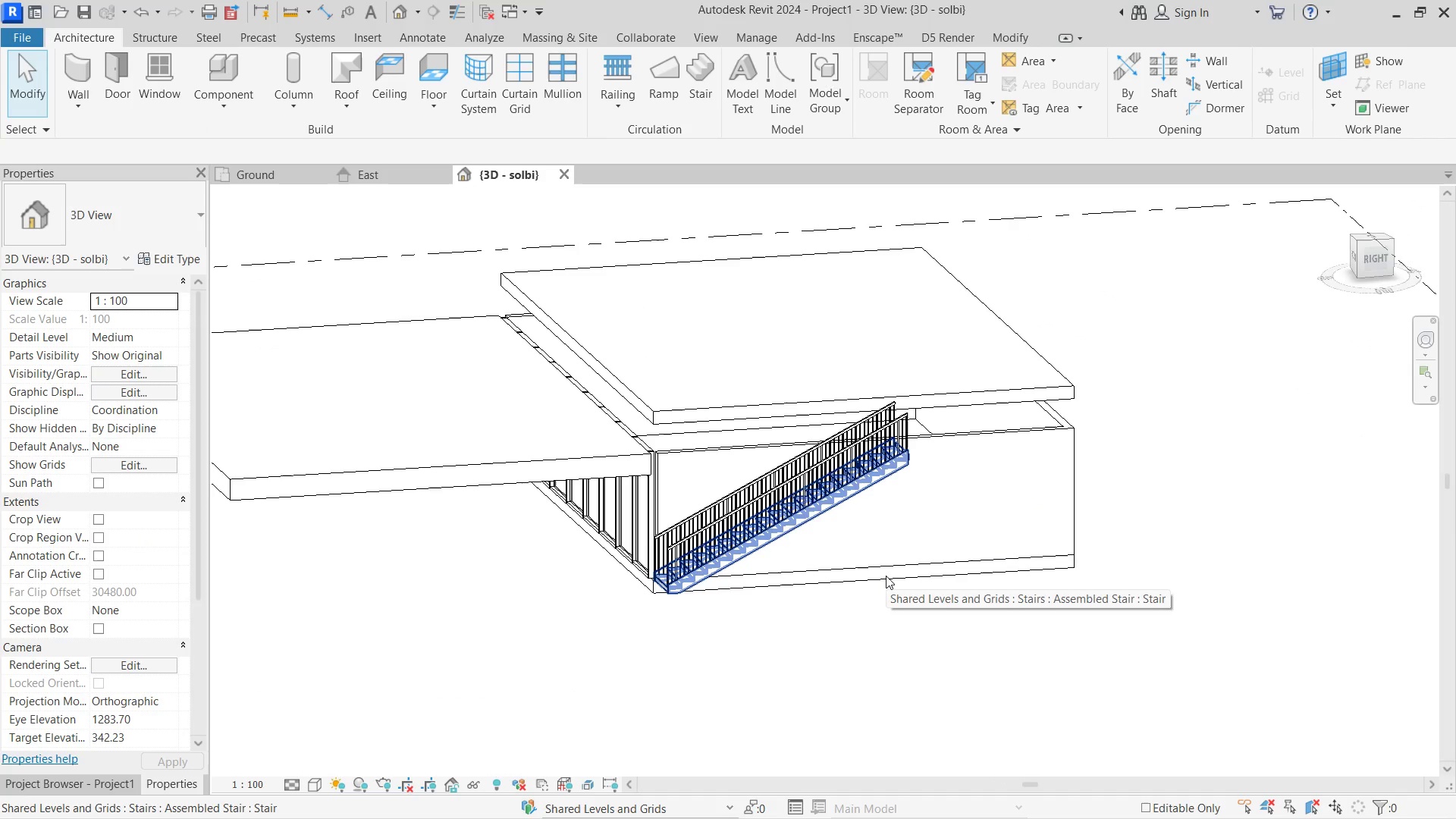 
left_click([943, 570])
 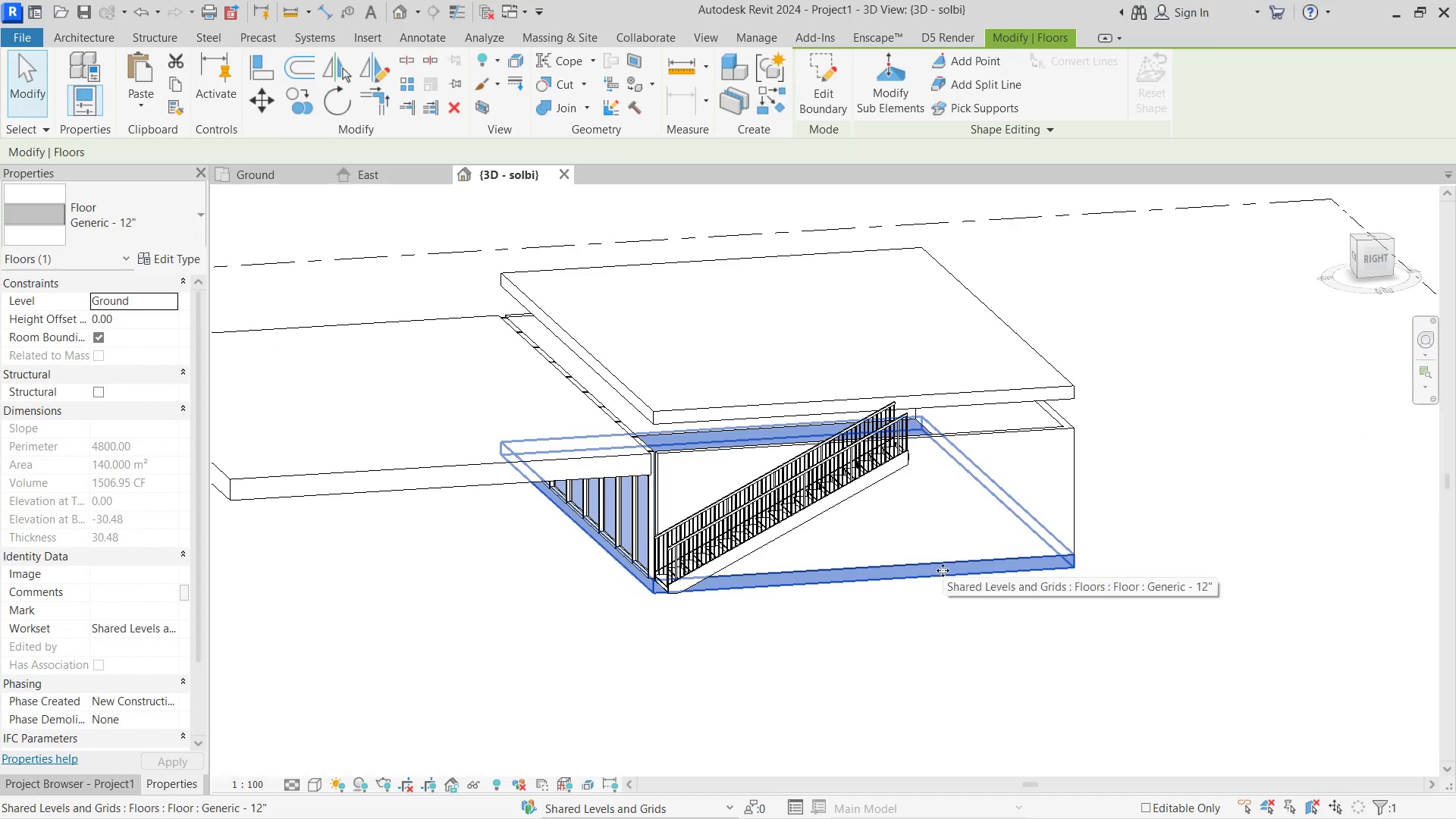 
hold_key(key=ShiftLeft, duration=2.44)
 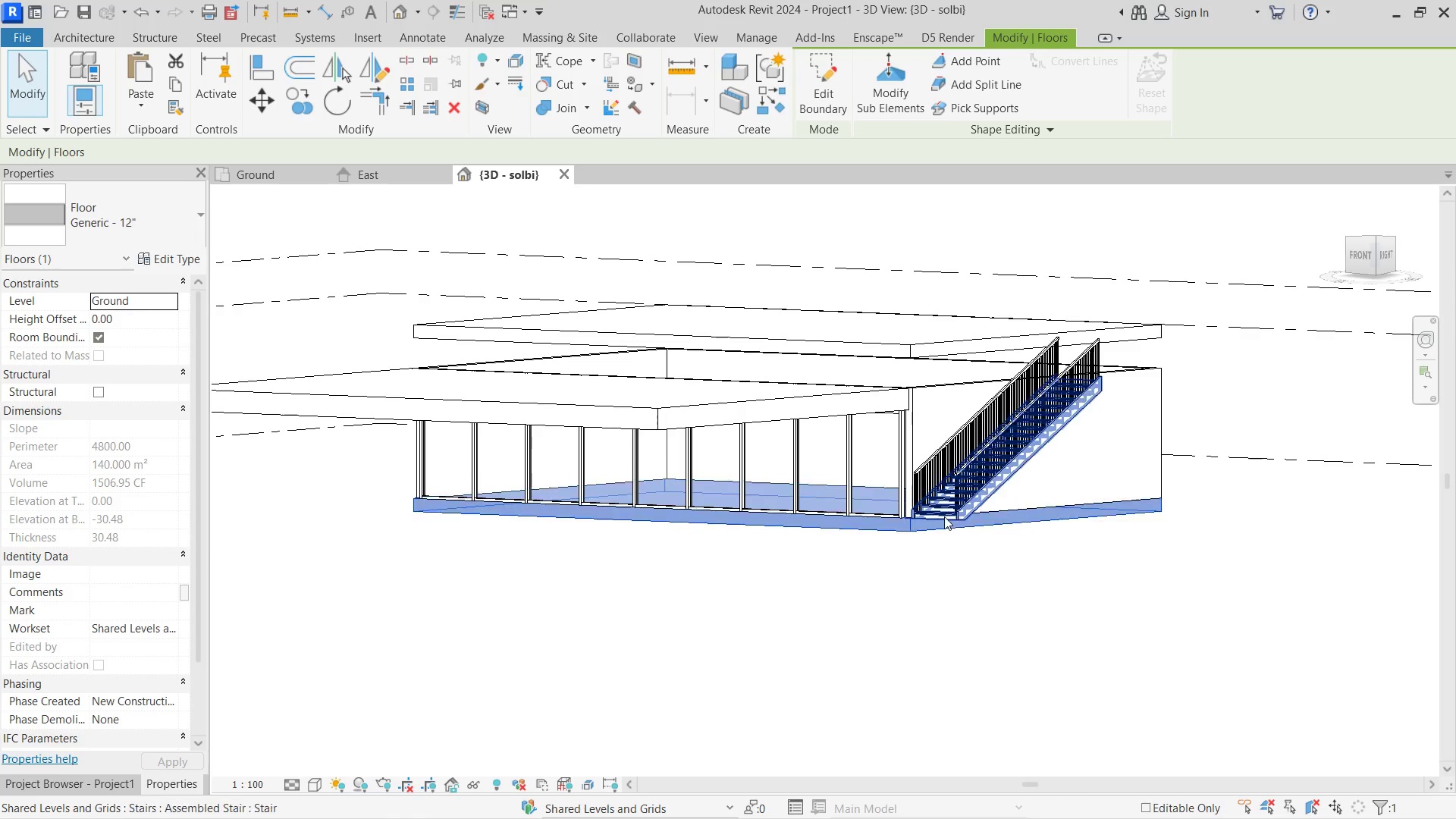 
left_click([944, 516])
 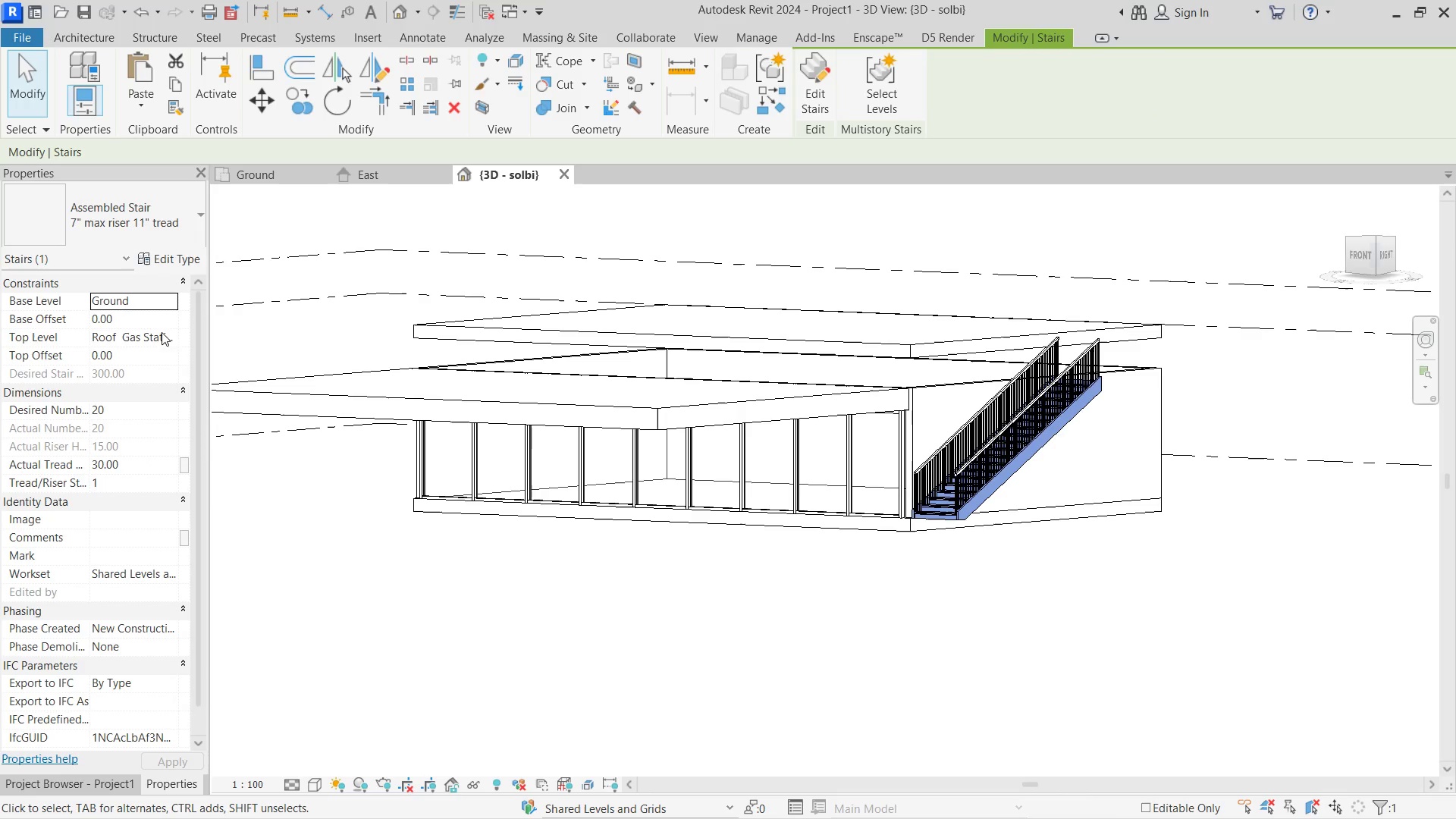 
left_click([166, 332])
 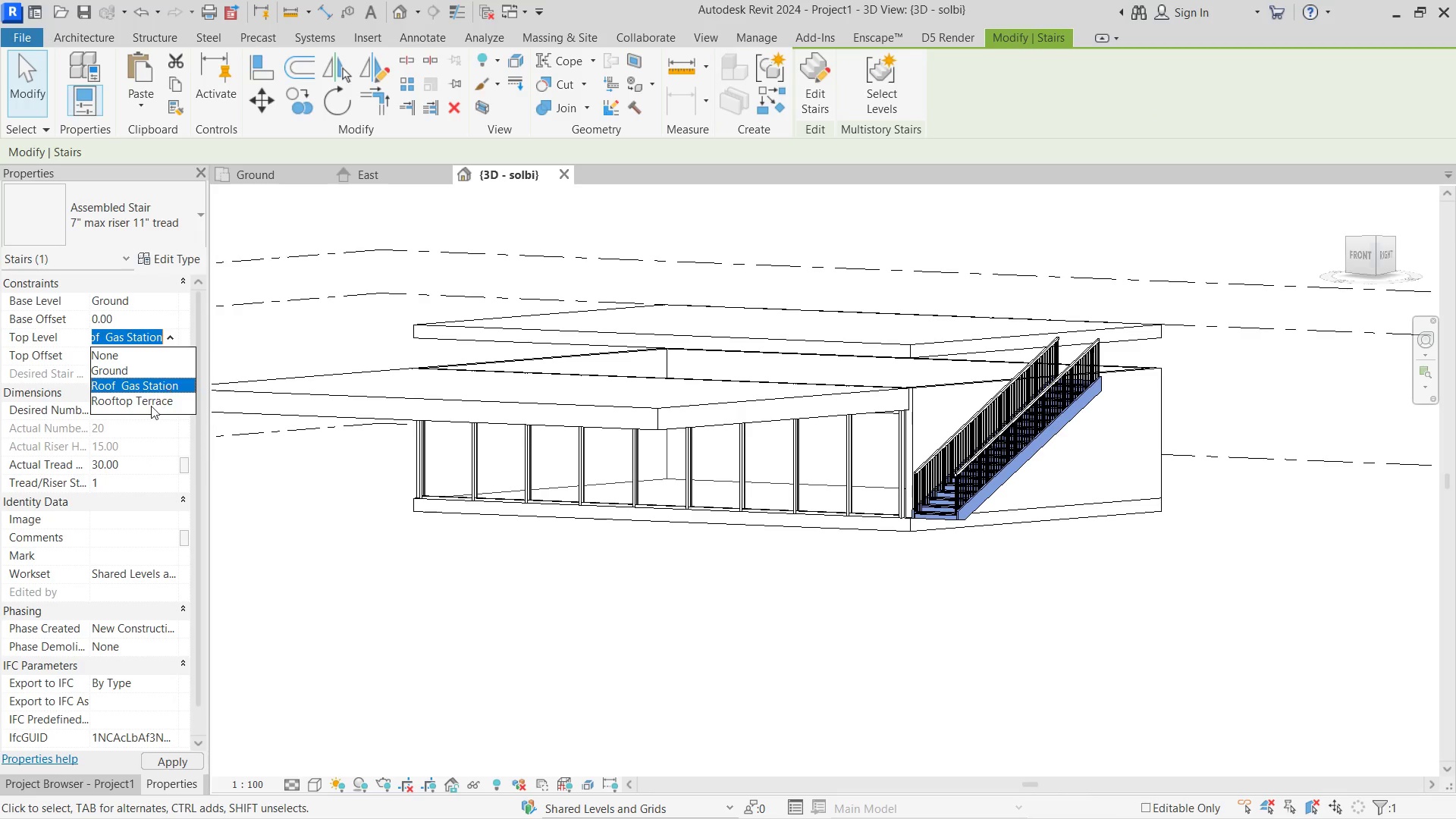 
left_click([151, 406])
 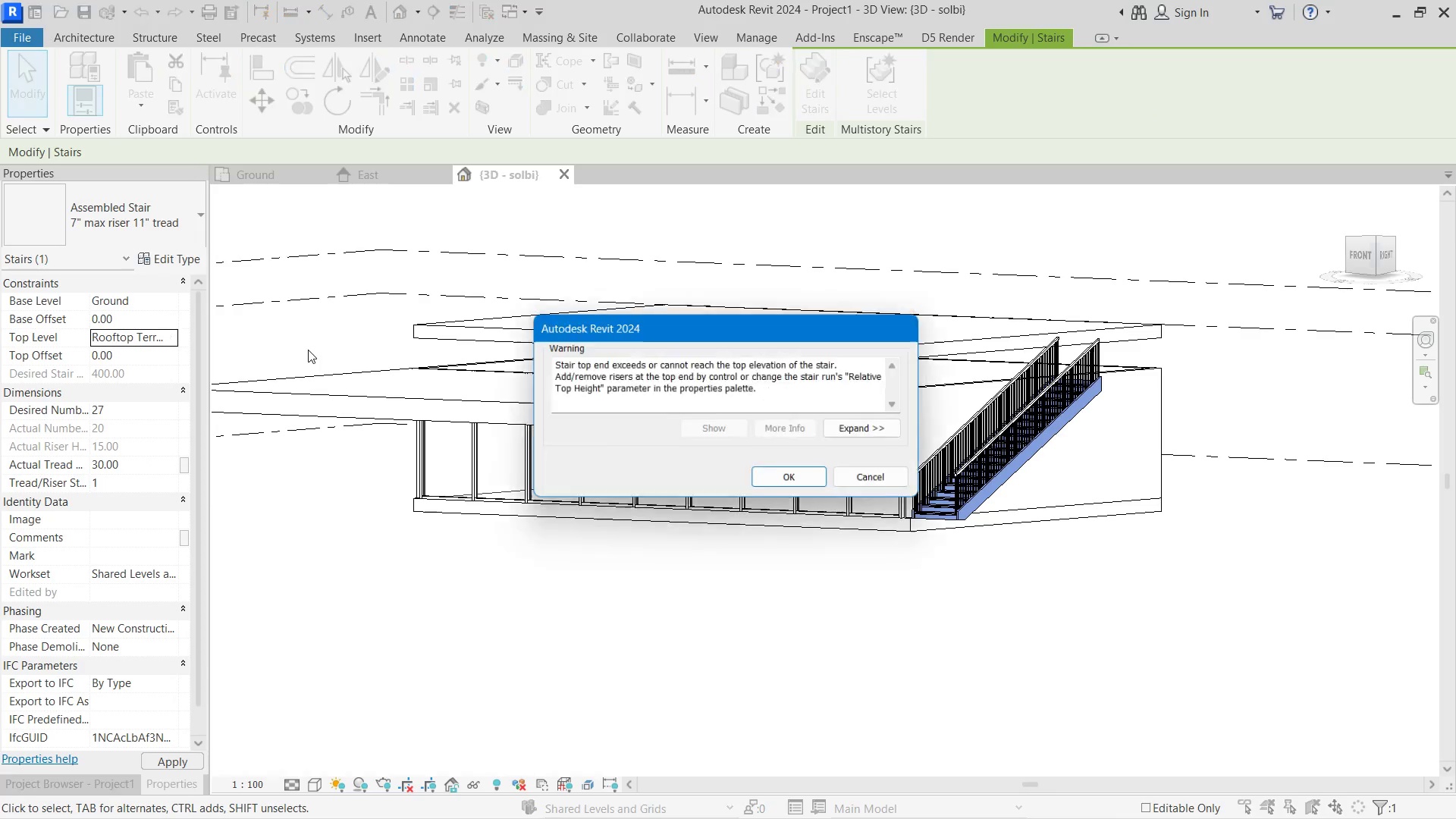 
left_click([309, 348])
 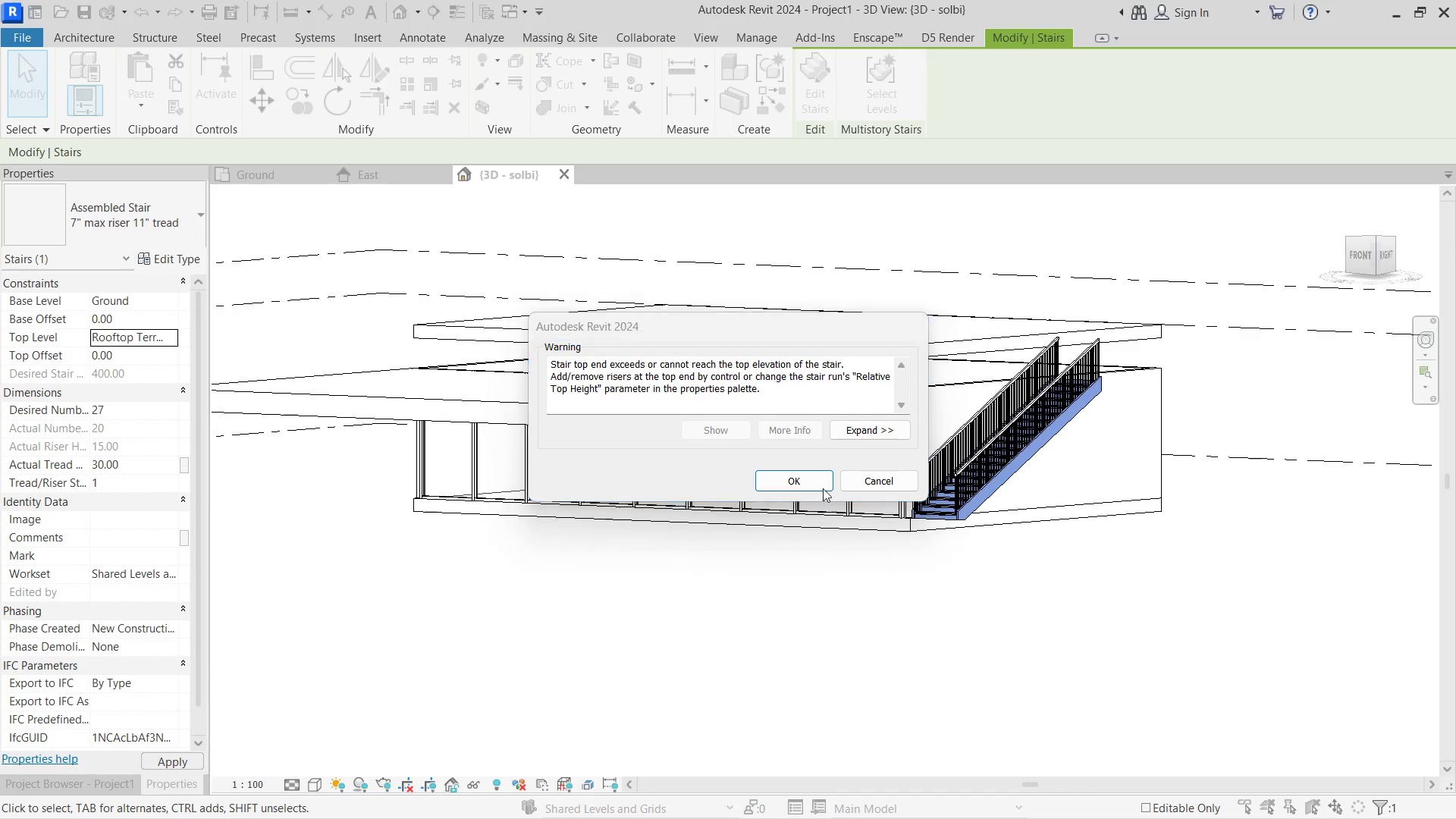 
left_click([827, 488])
 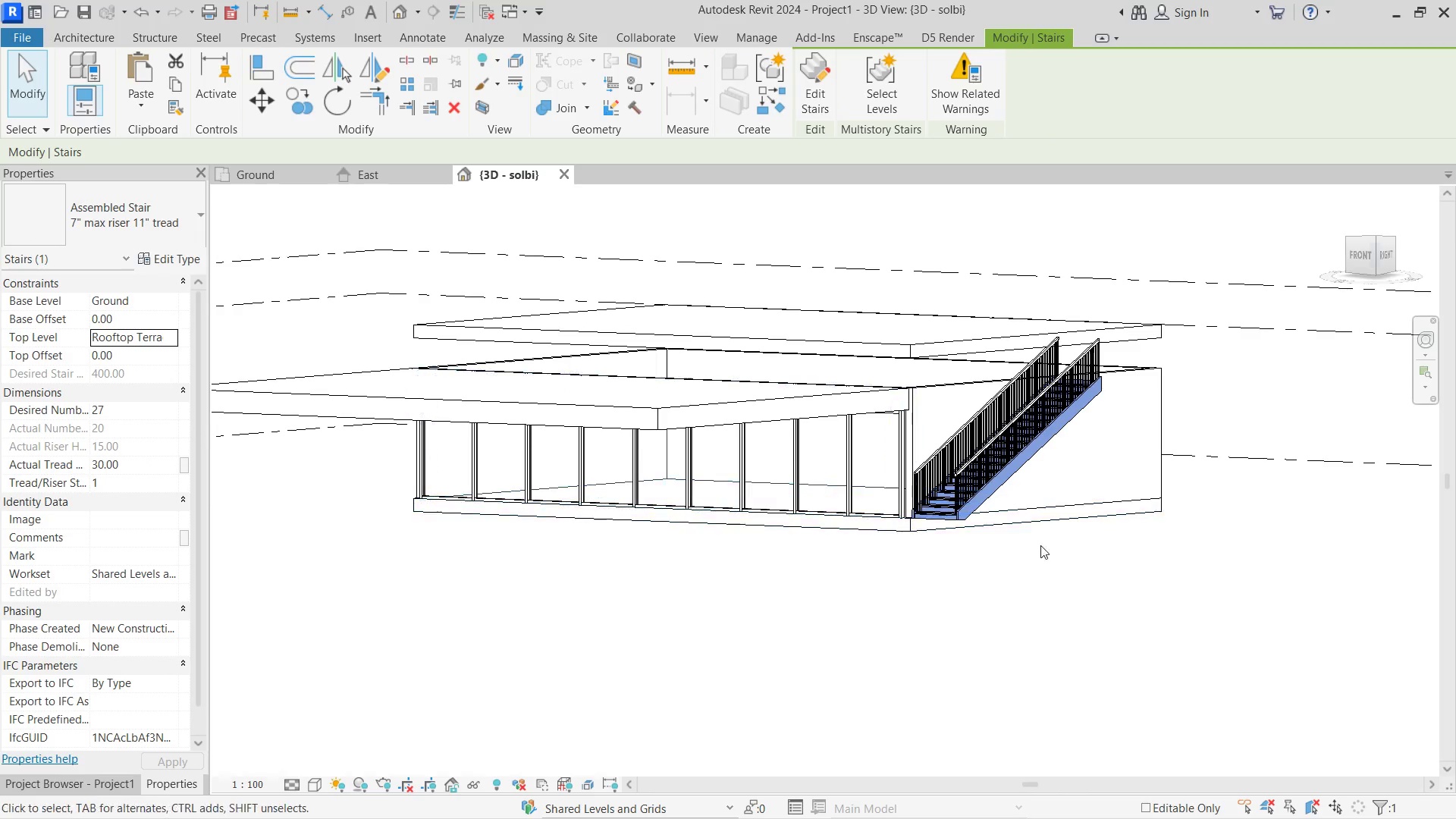 
left_click([1184, 581])
 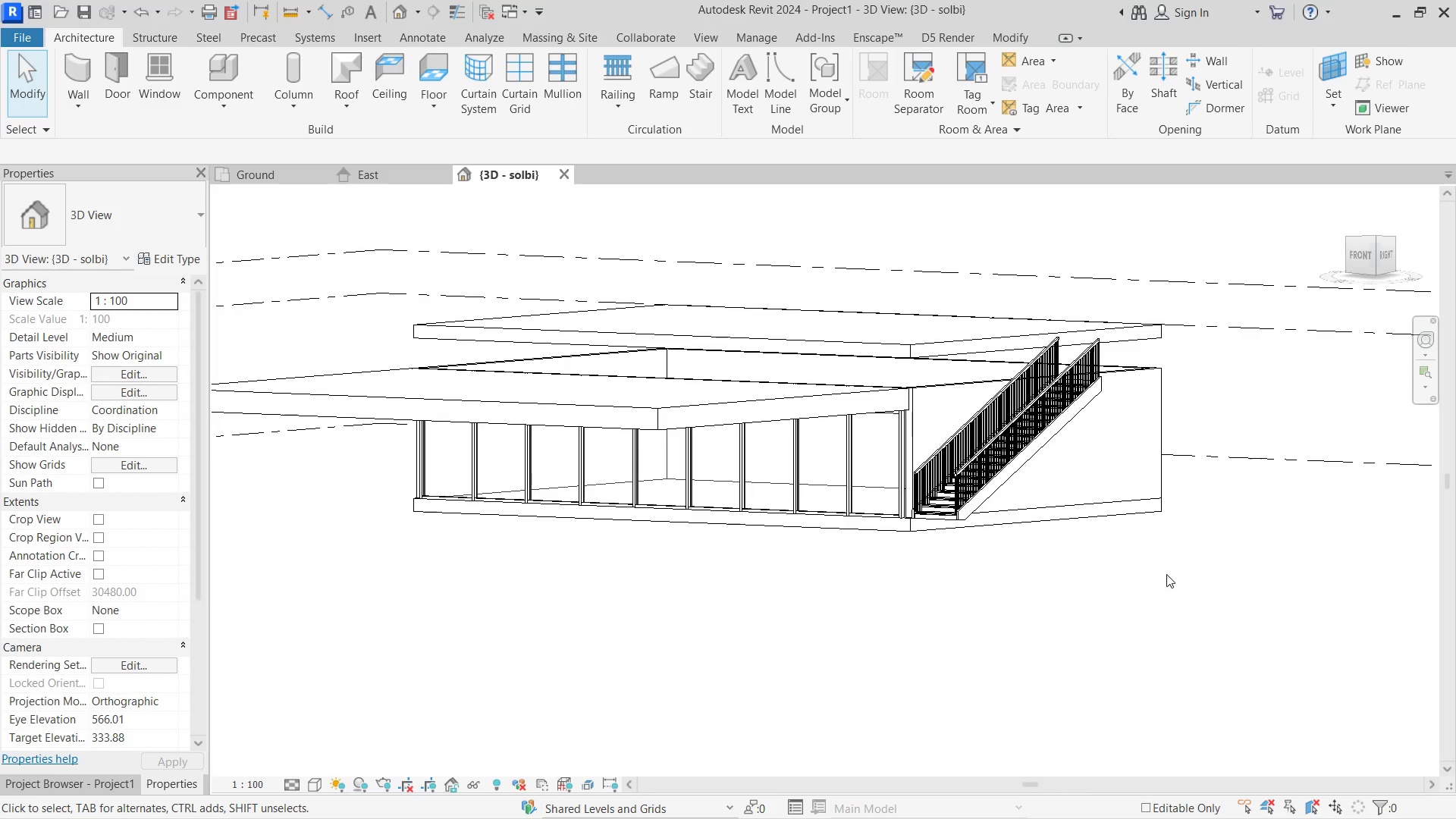 
key(Control+ControlLeft)
 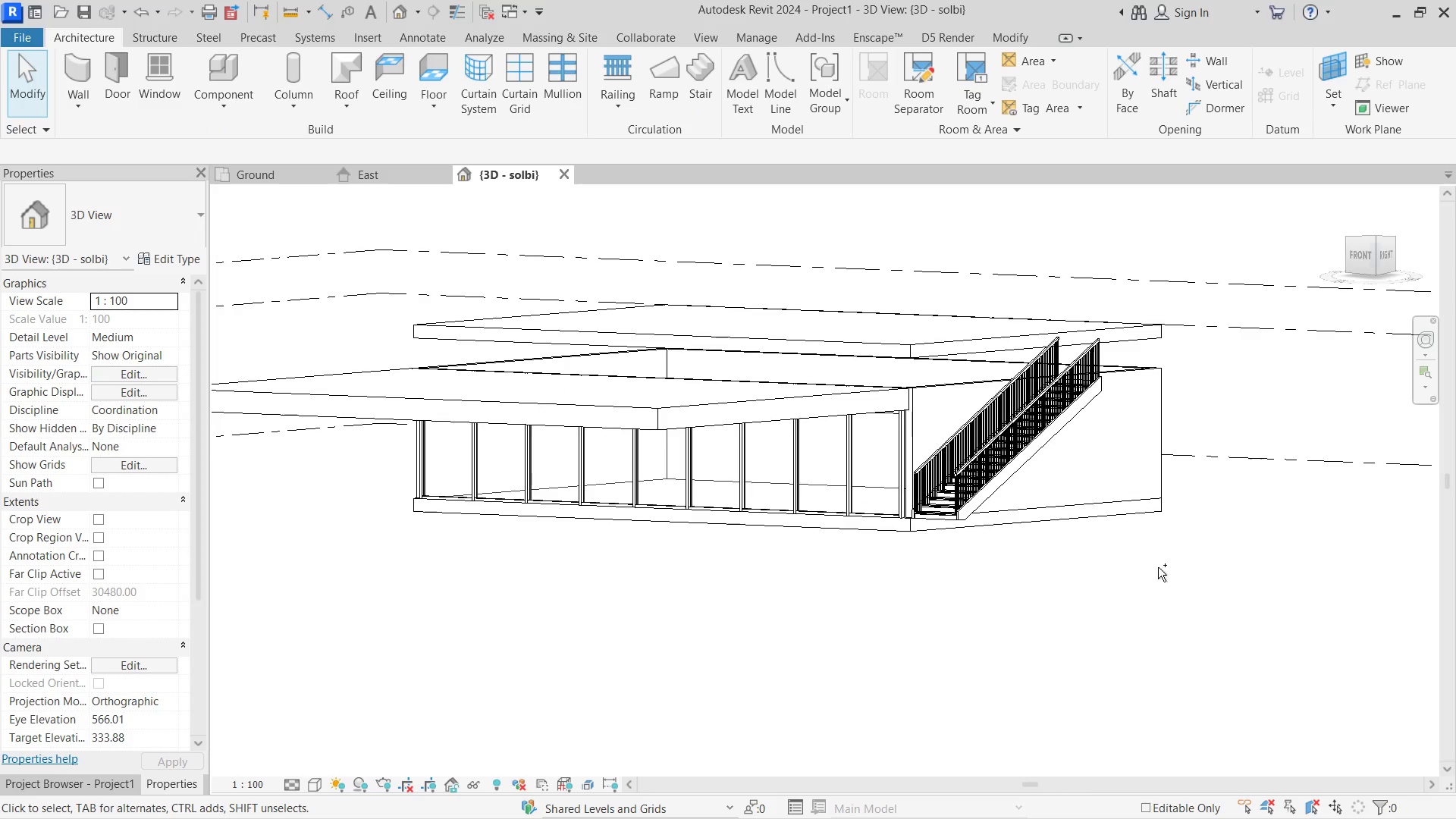 
key(Control+Z)
 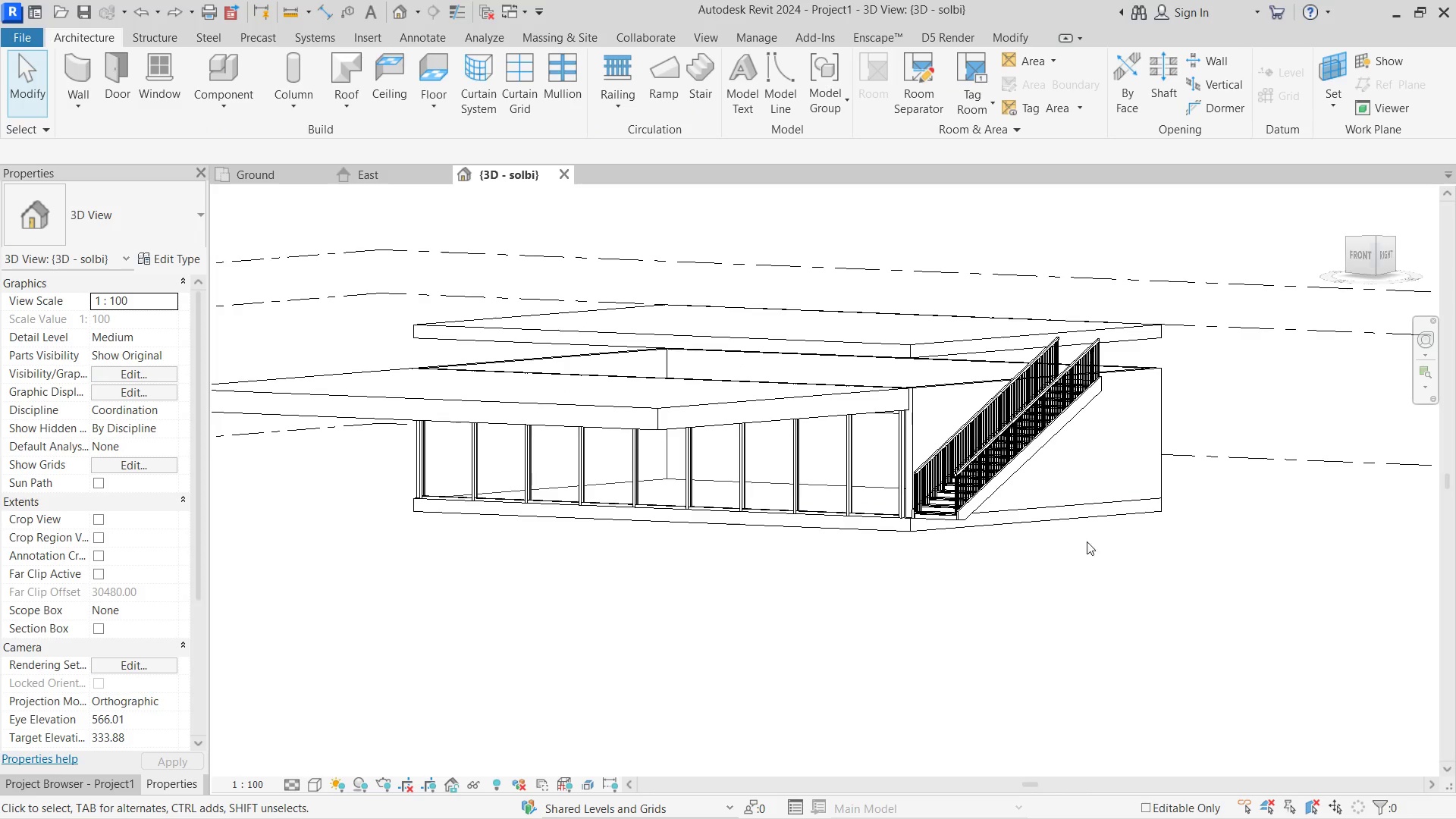 
key(Control+Z)
 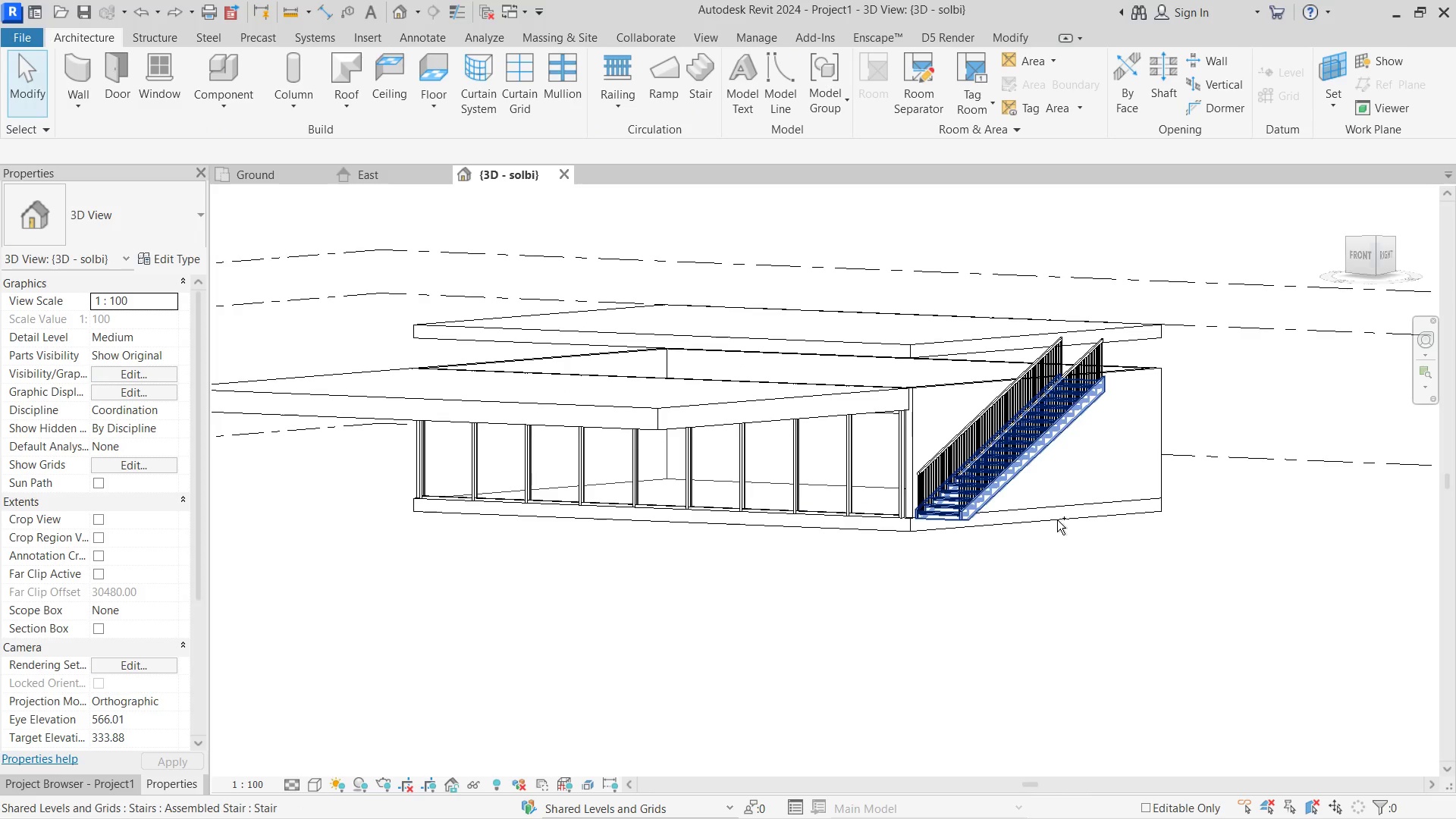 
key(Control+Z)
 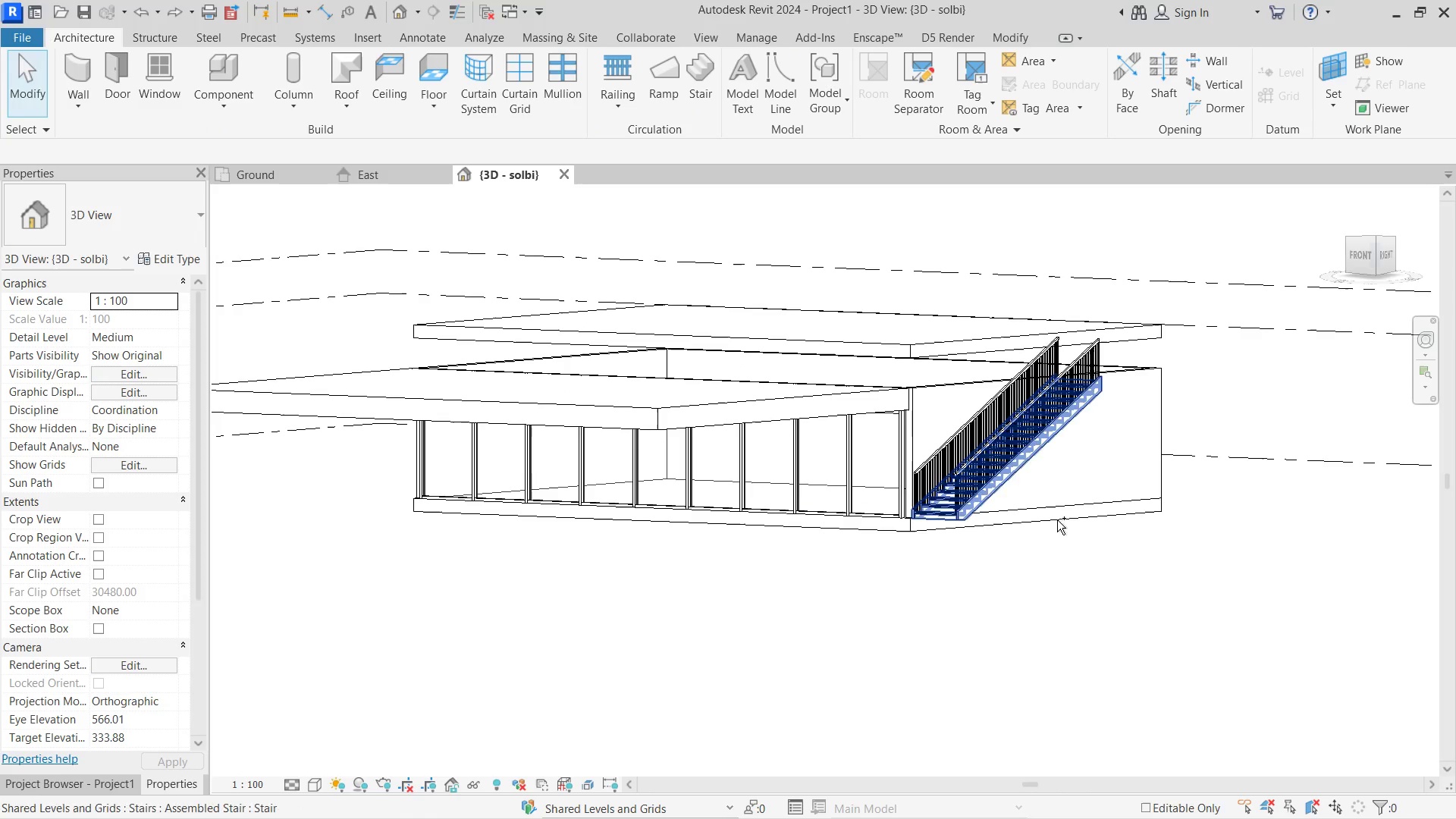 
key(Control+Z)
 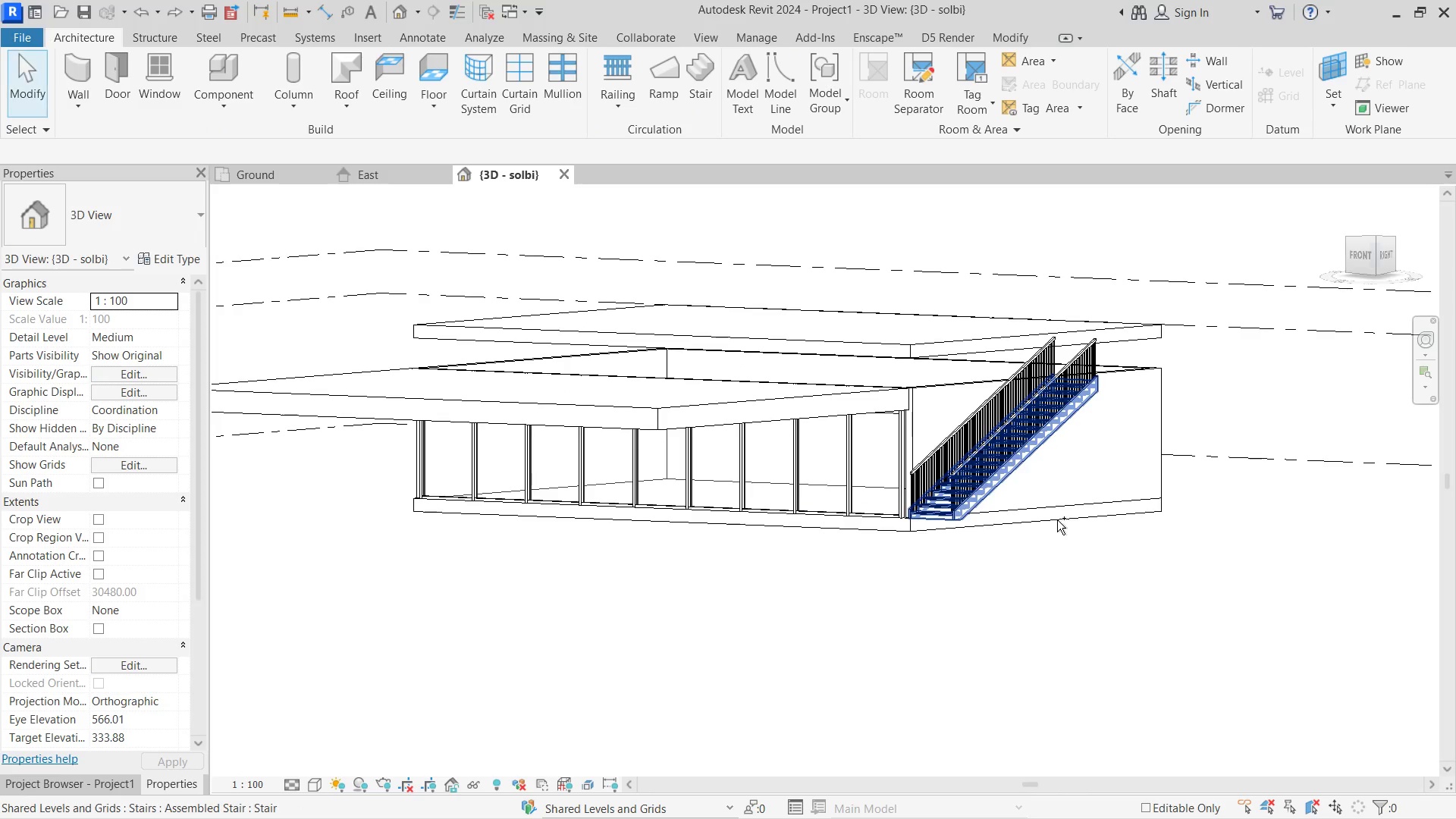 
key(Control+Z)
 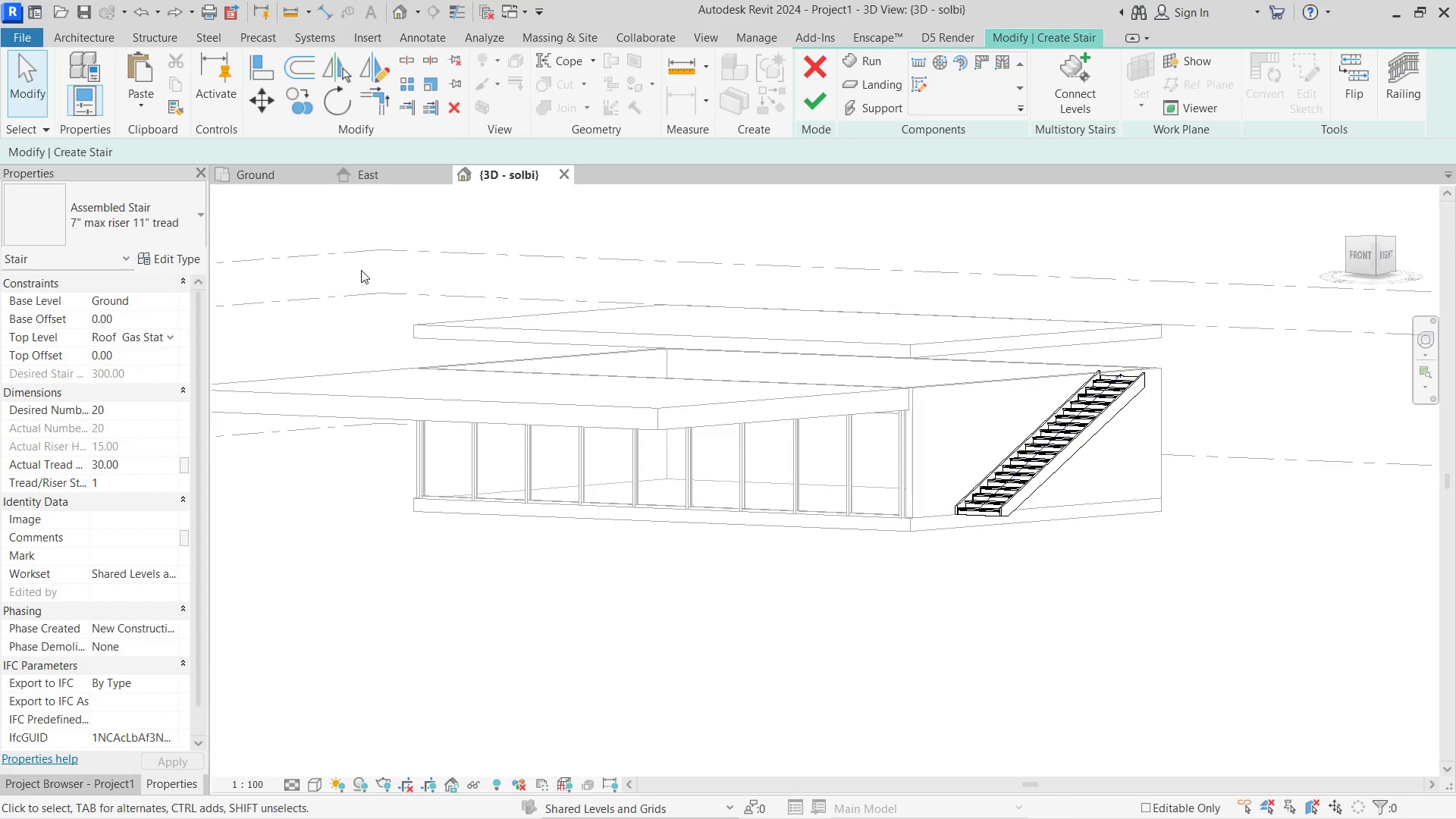 
left_click([253, 170])
 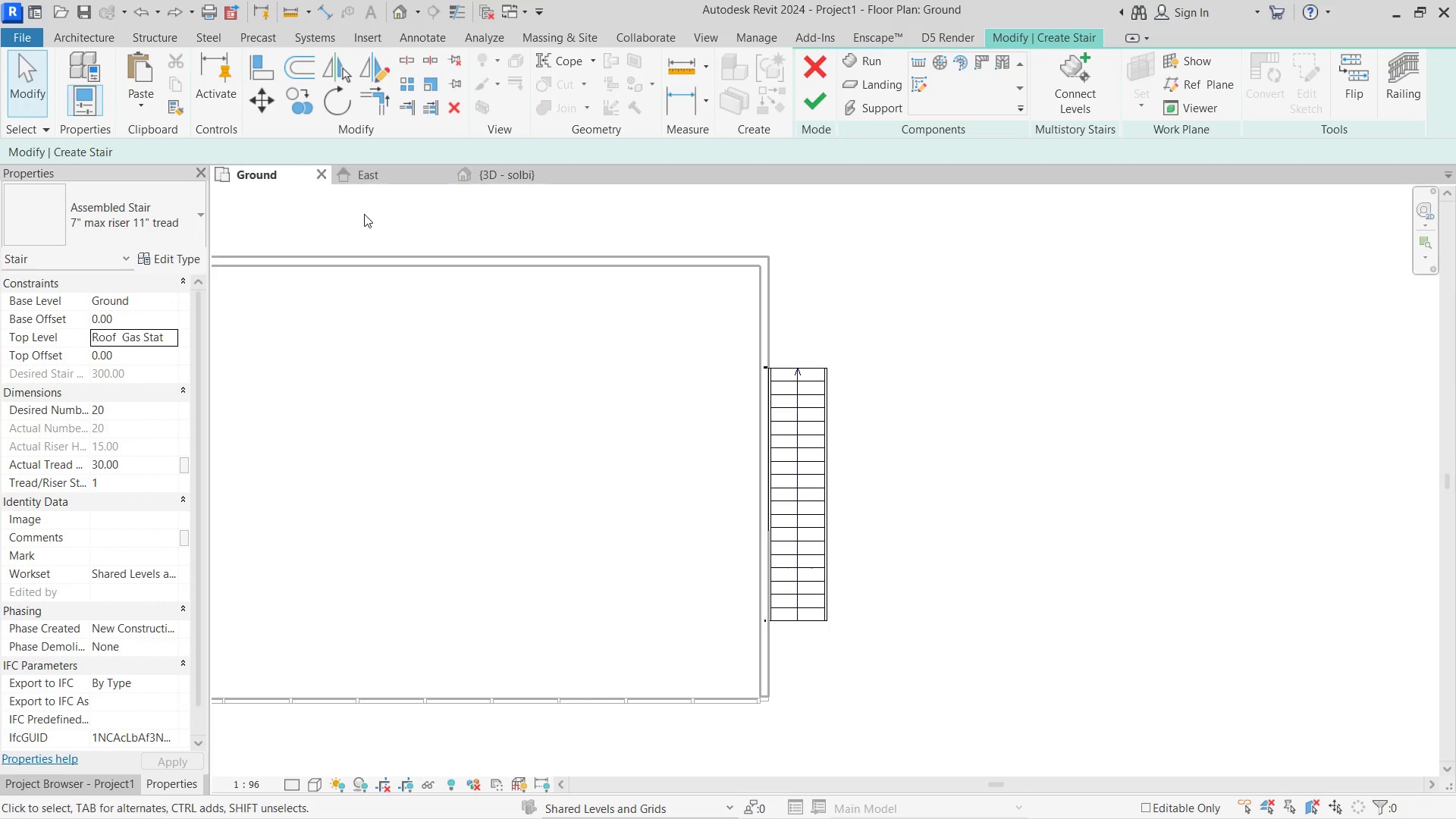 
key(Control+Z)
 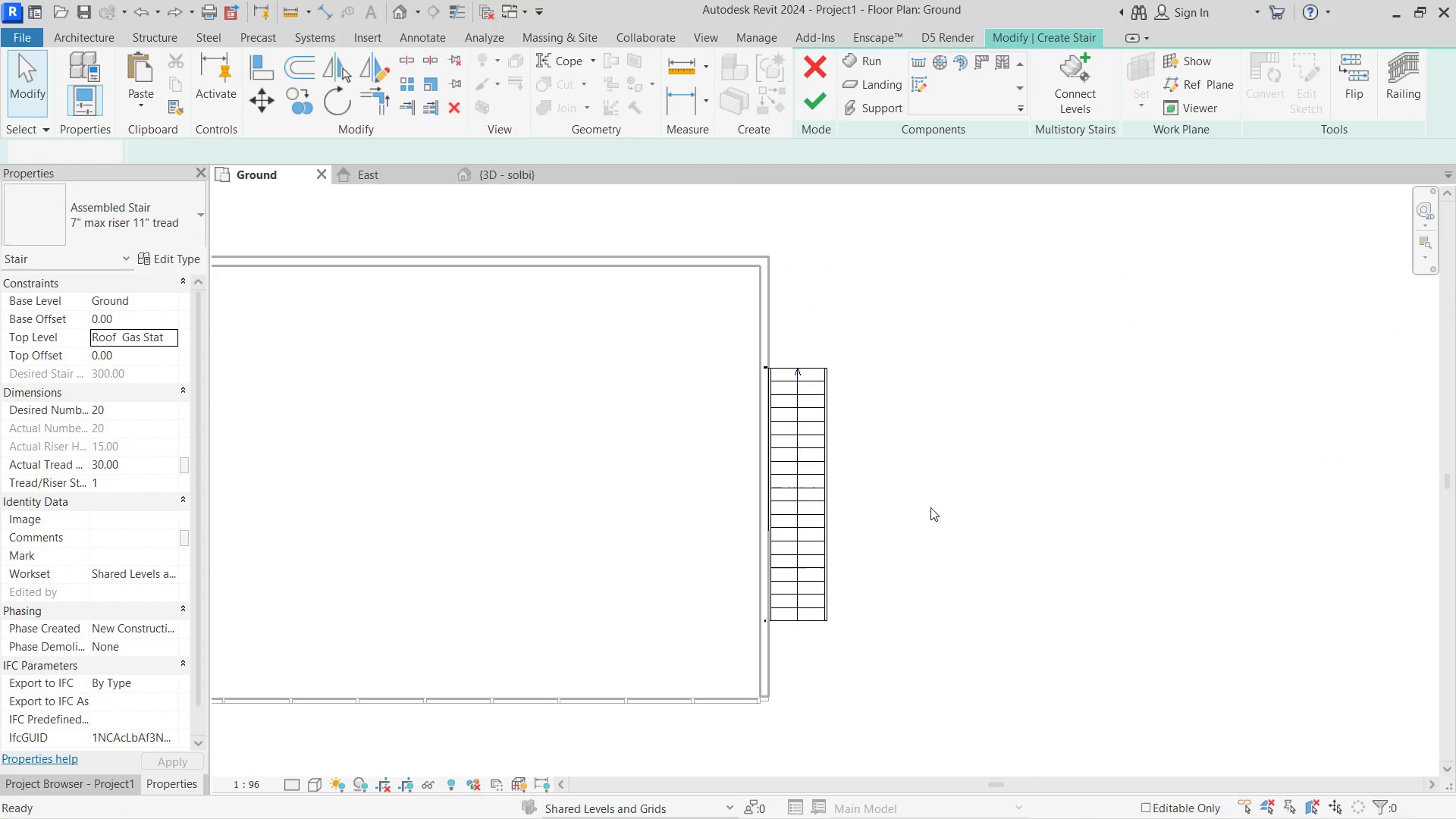 
key(Control+Z)
 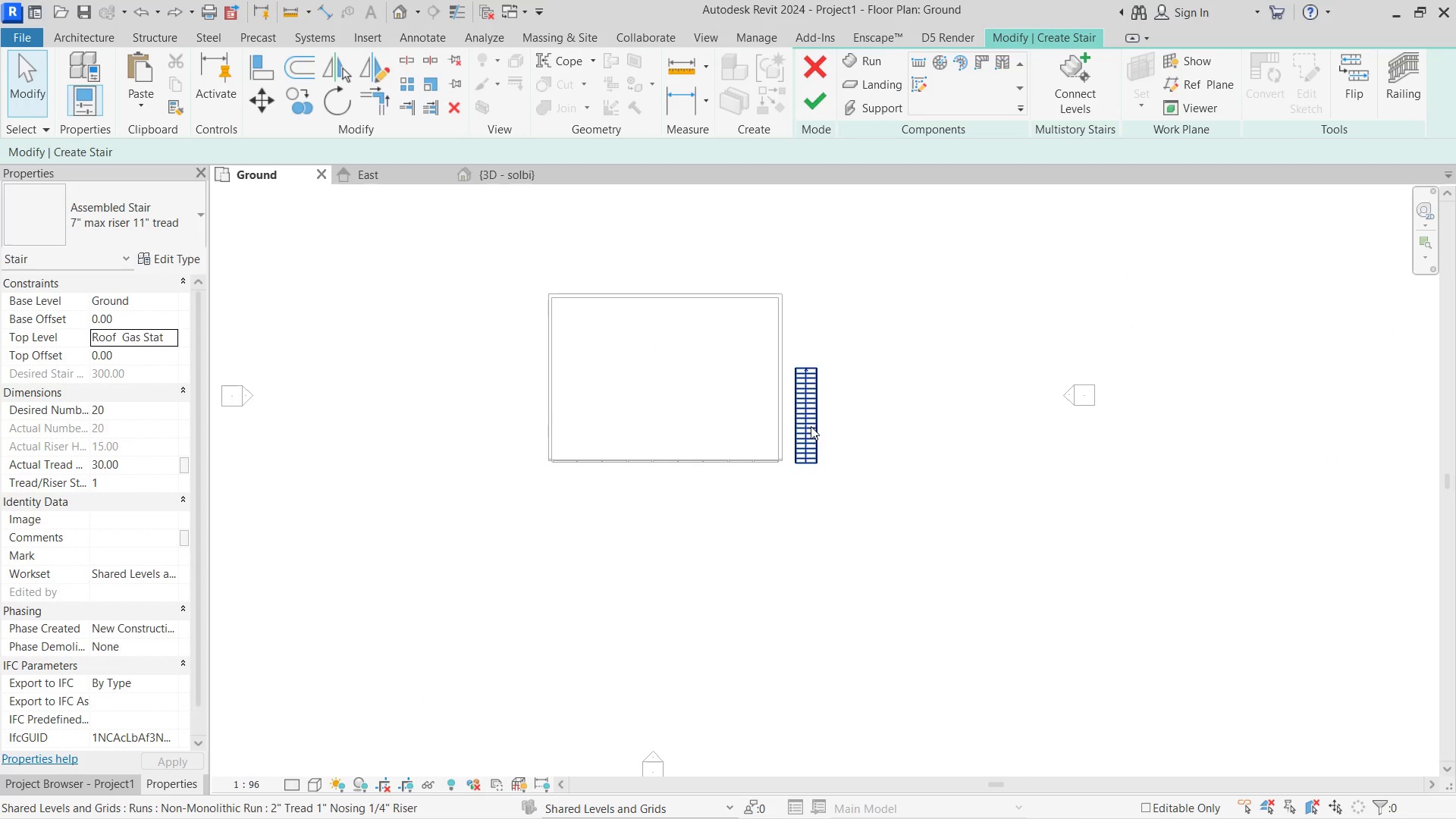 
key(Control+Z)
 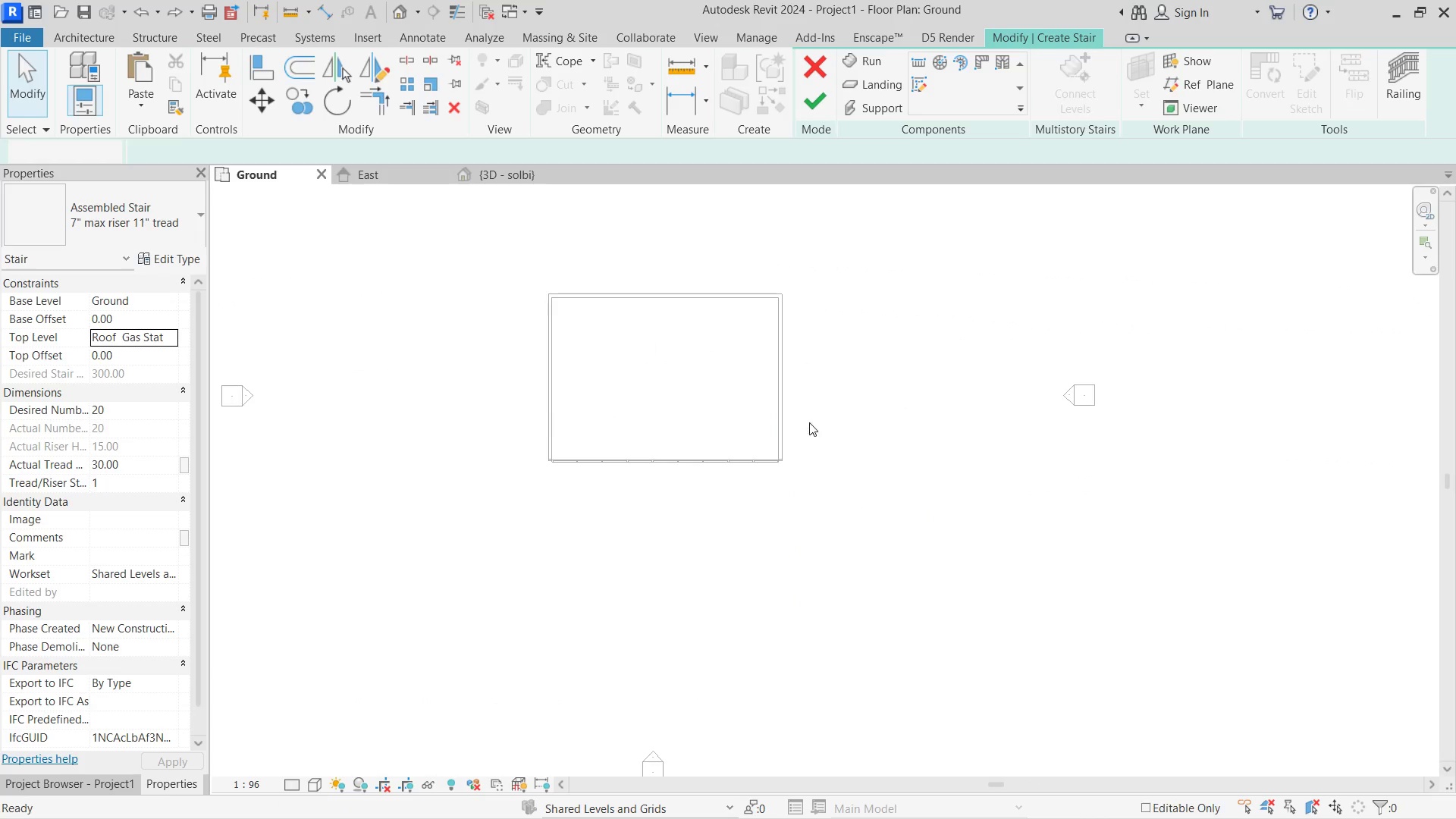 
key(Control+ControlLeft)
 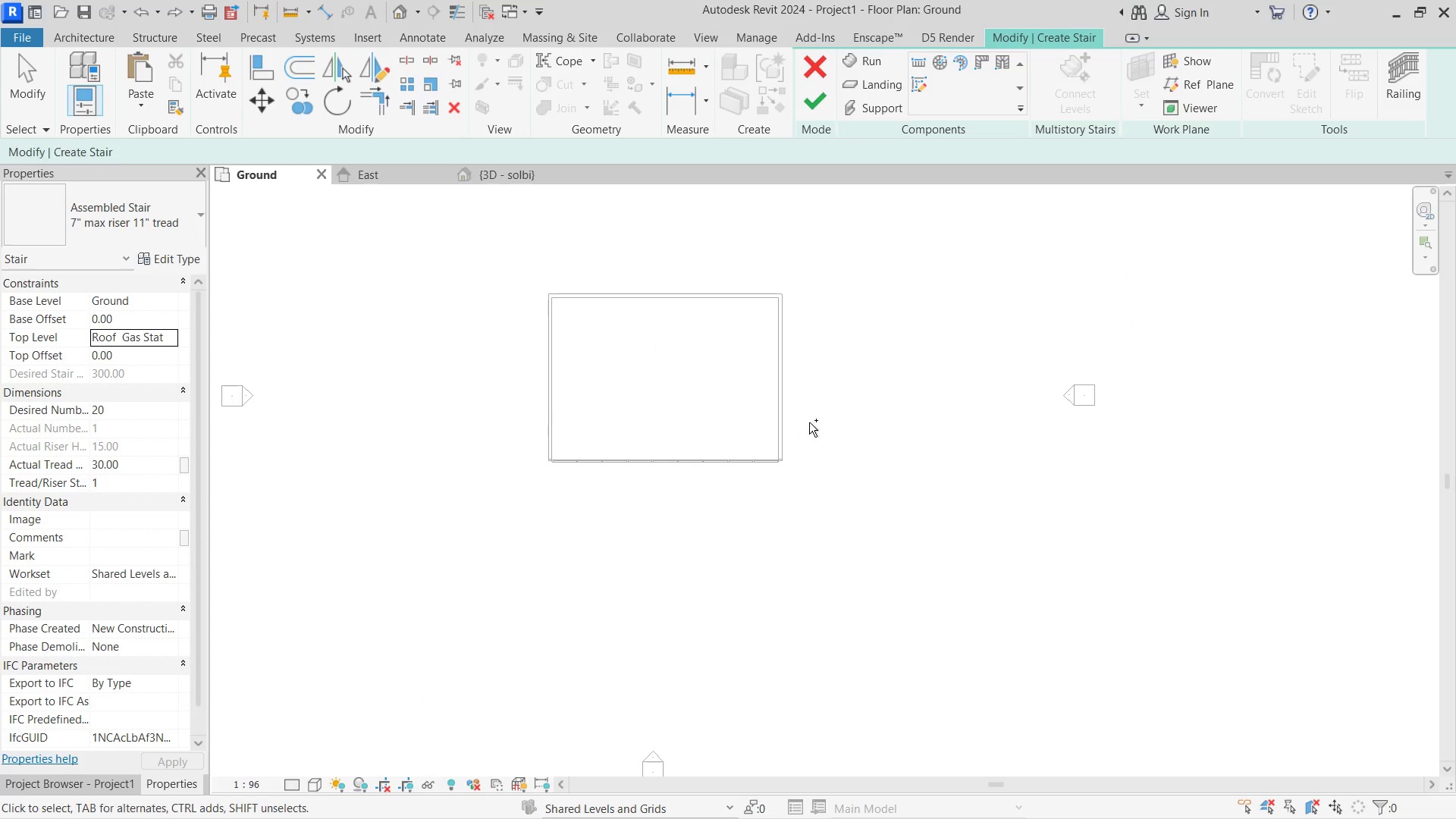 
key(Control+Z)
 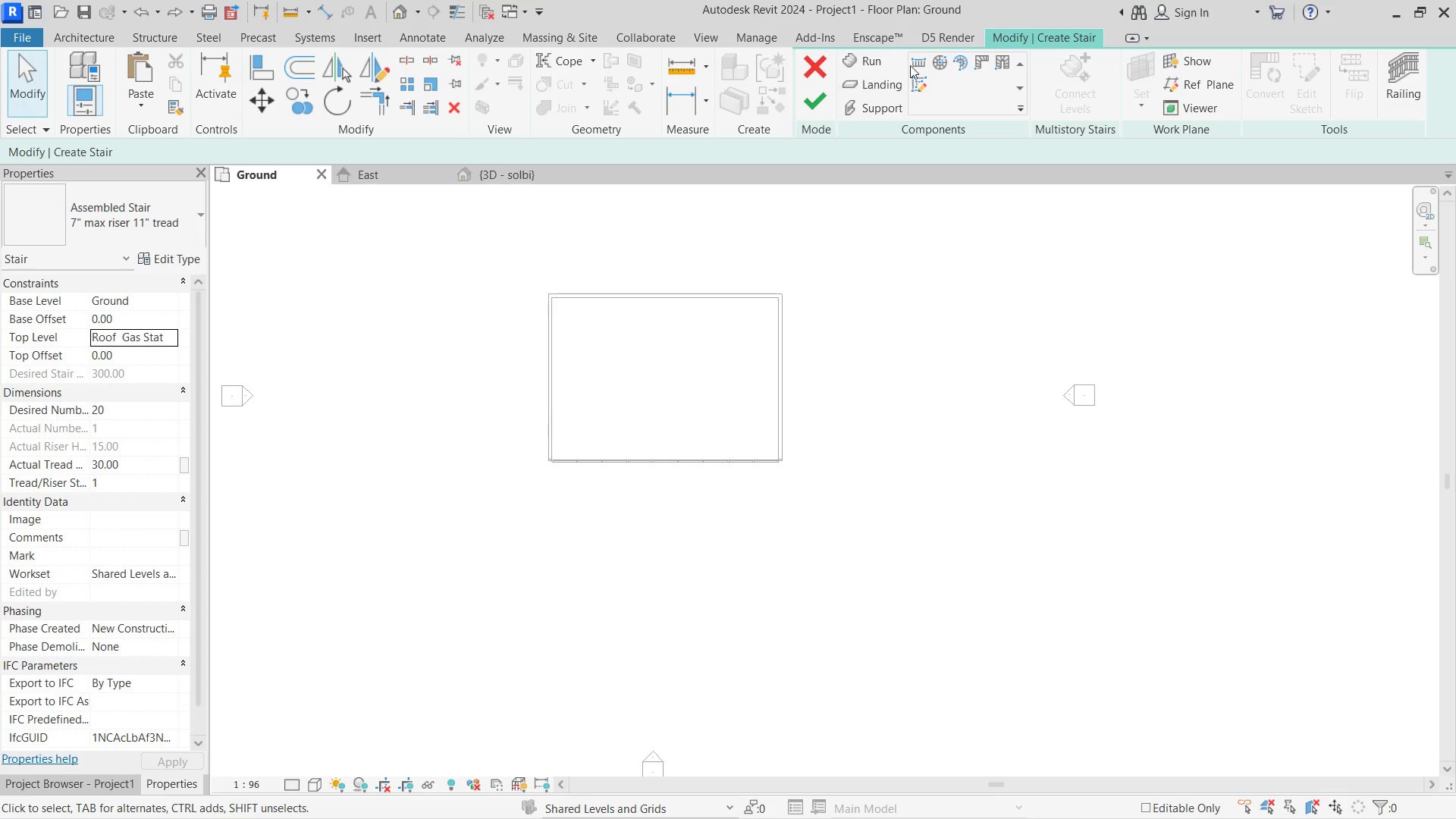 
left_click([914, 54])
 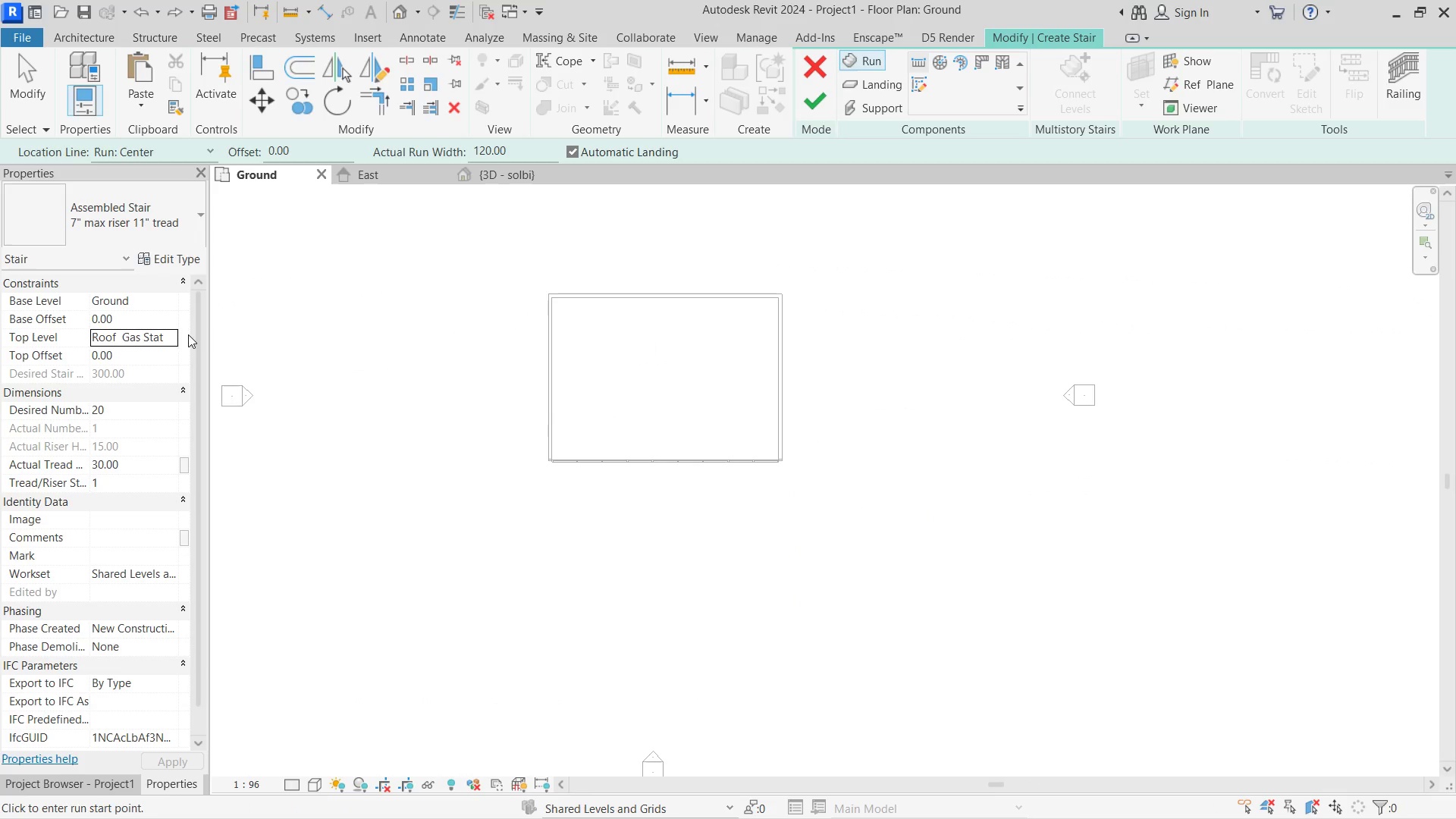 
left_click([170, 334])
 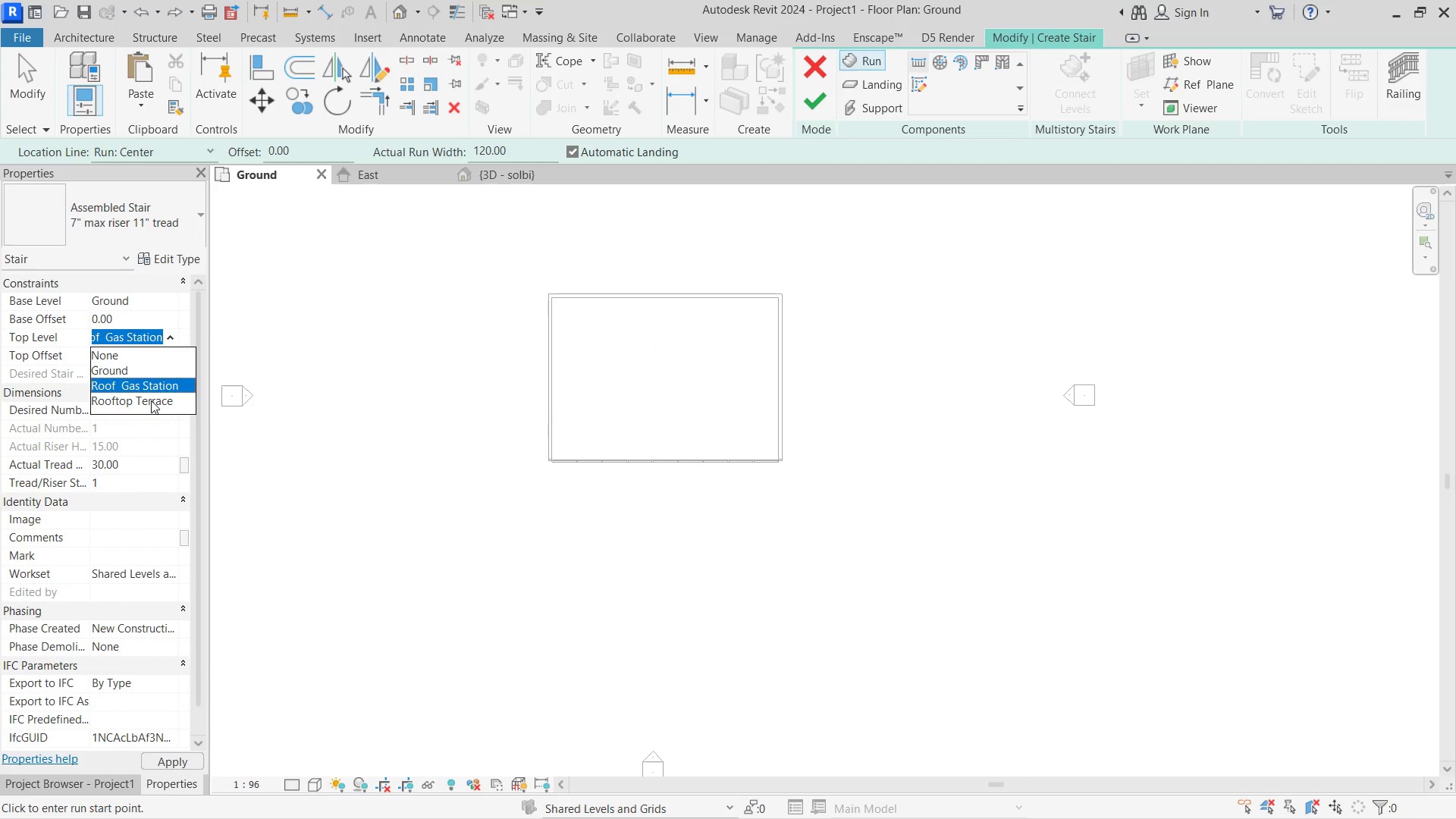 
left_click([151, 400])
 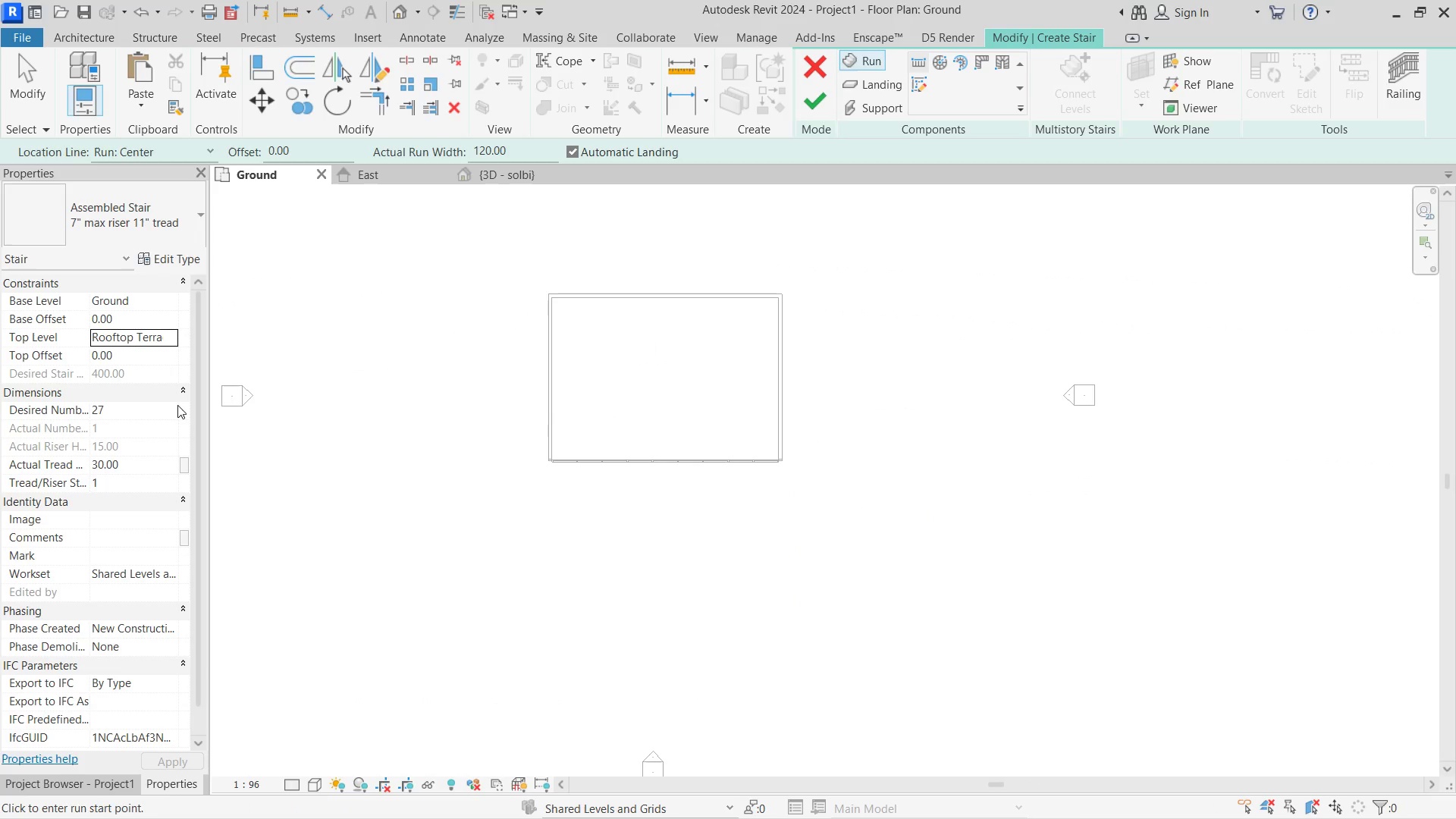 
left_click([177, 405])
 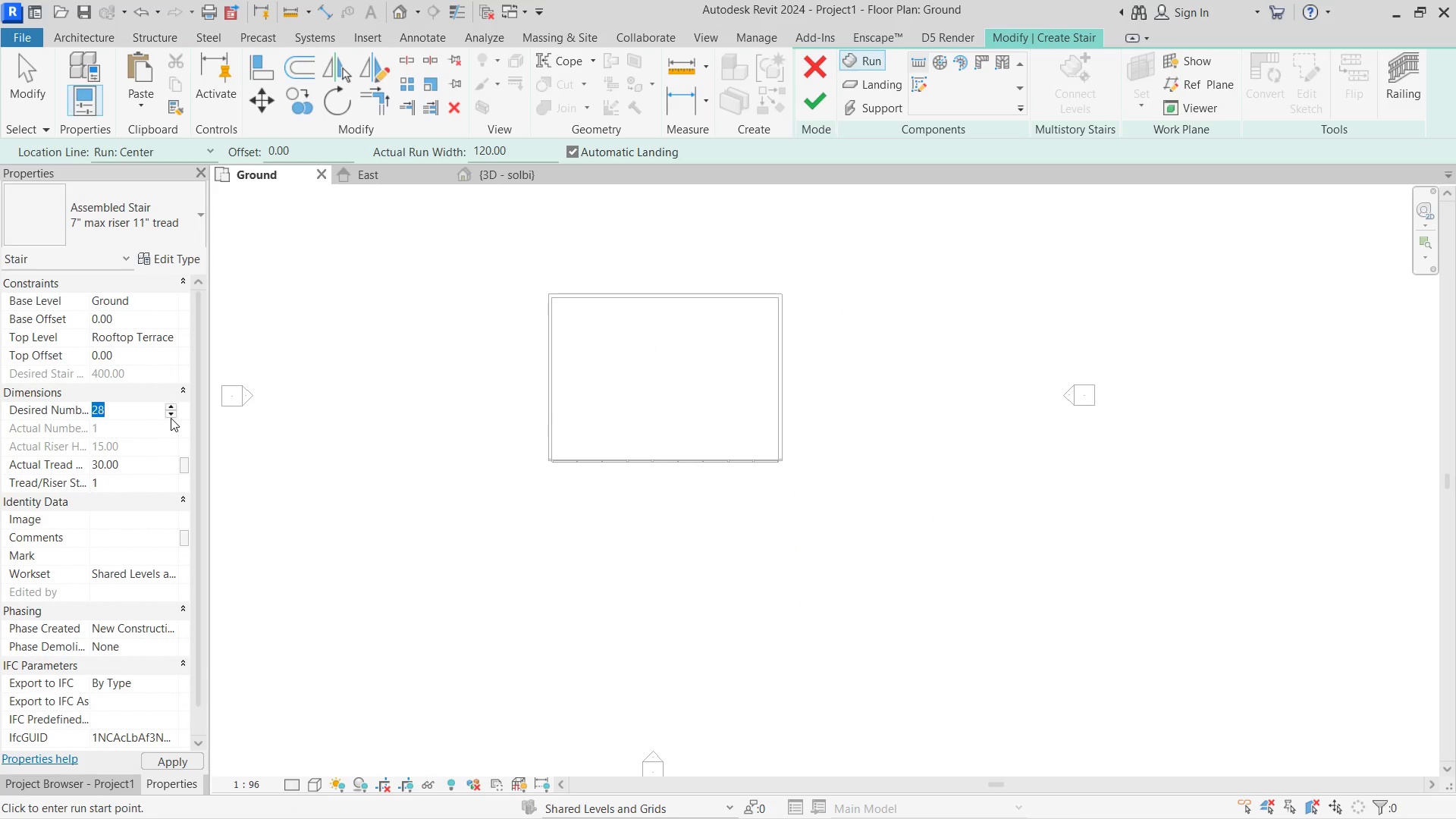 
hold_key(key=Enter, duration=1.88)
 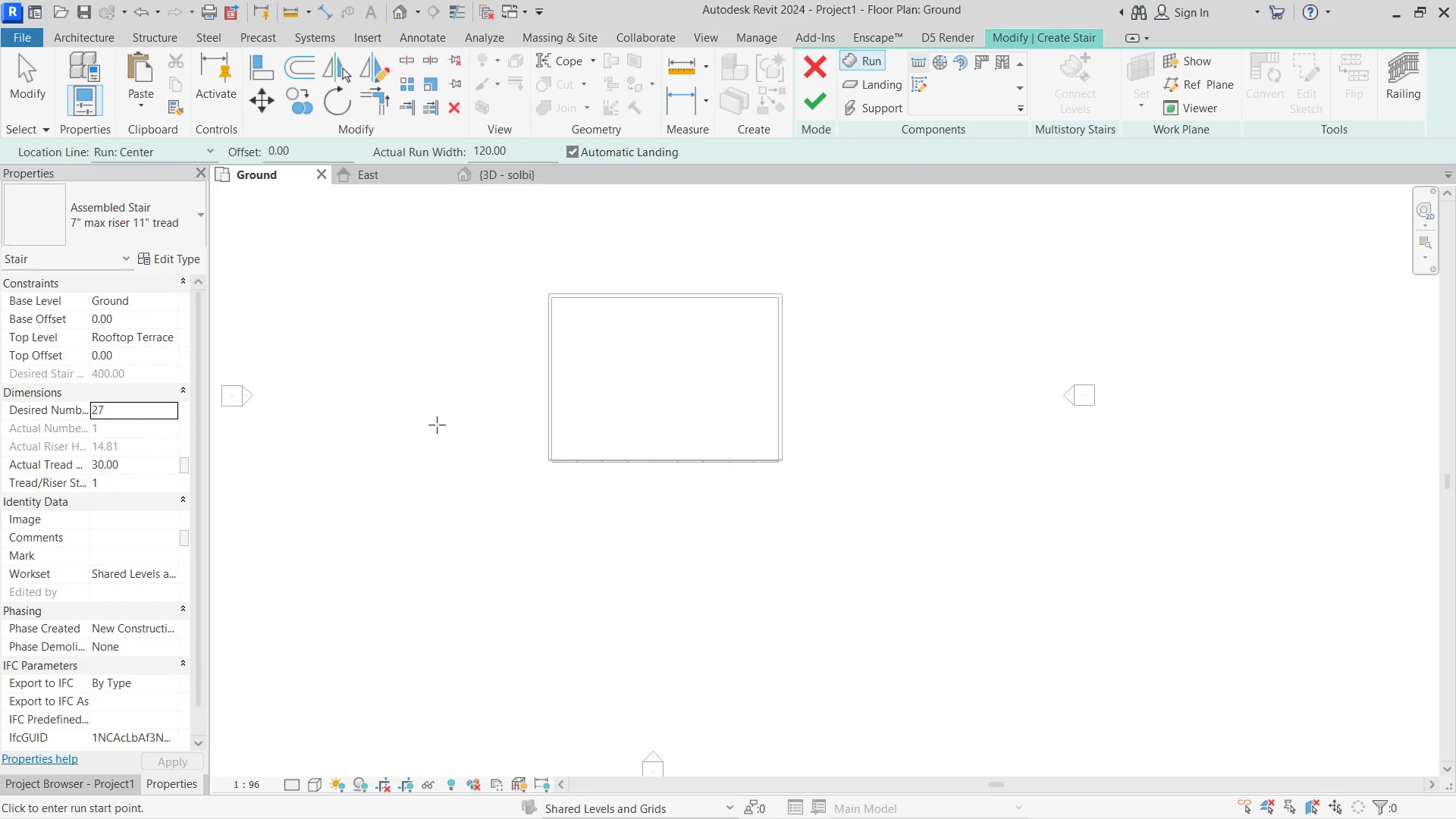 
left_click([173, 411])
 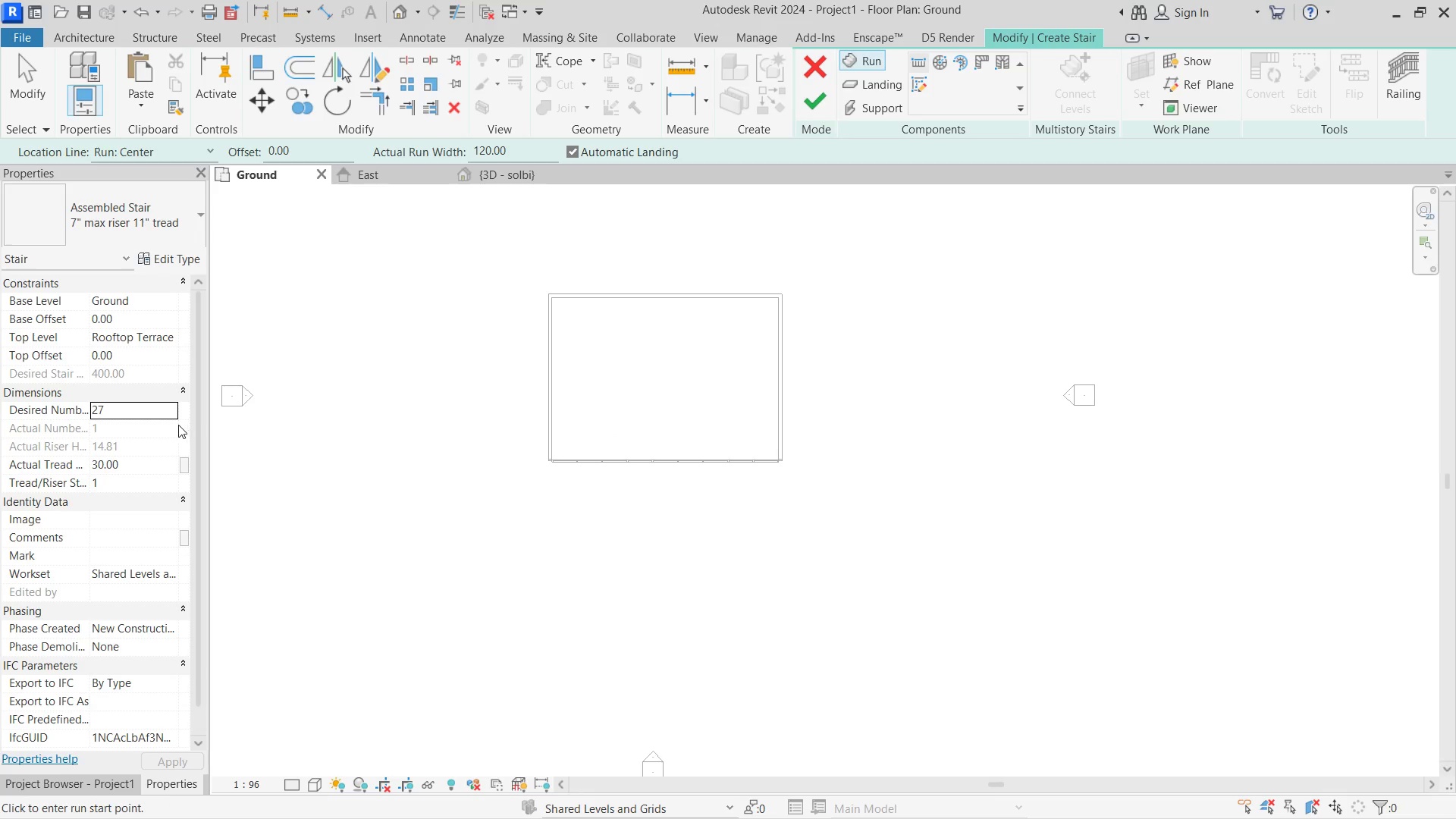 
left_click([169, 412])
 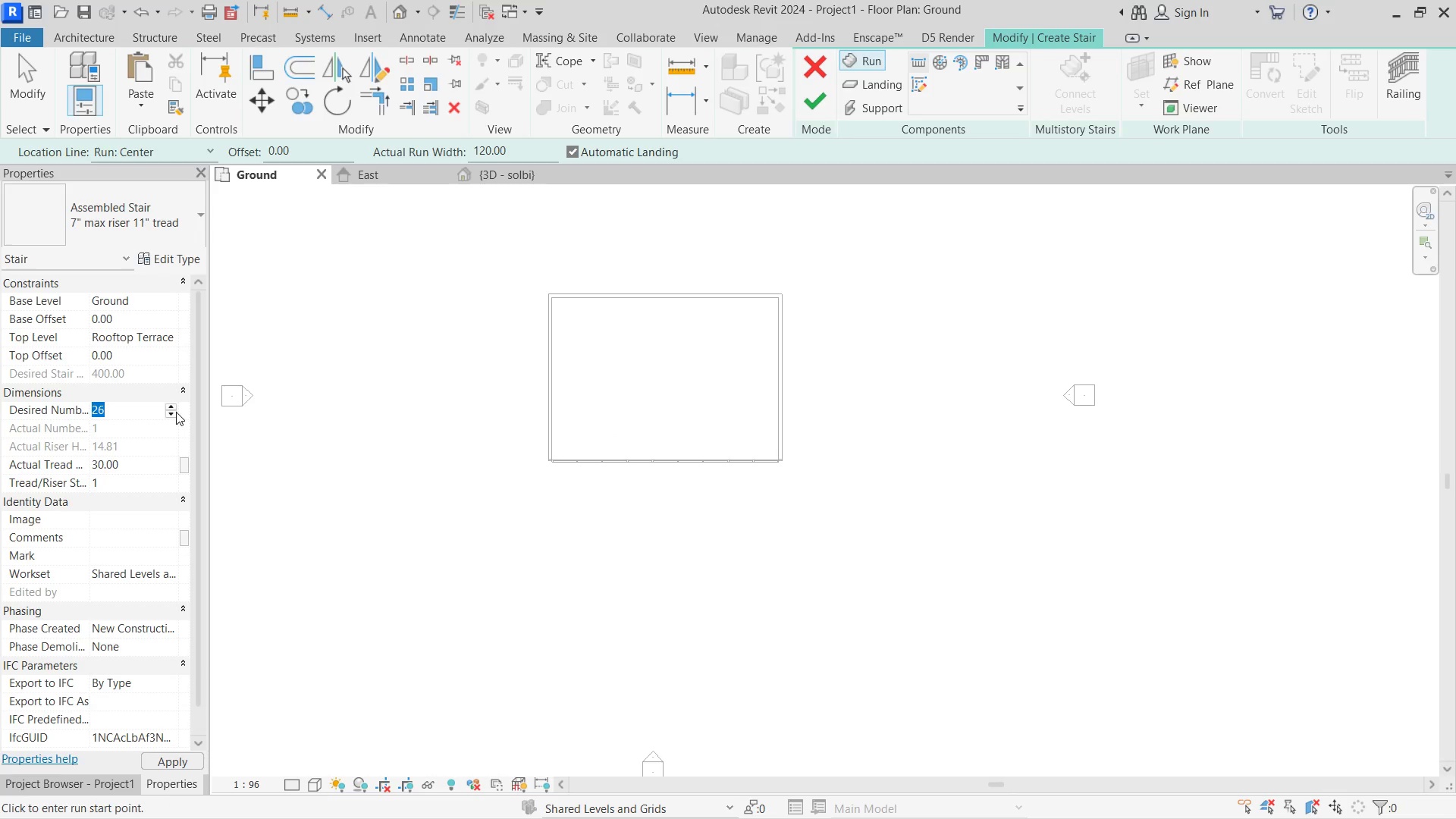 
key(Enter)
 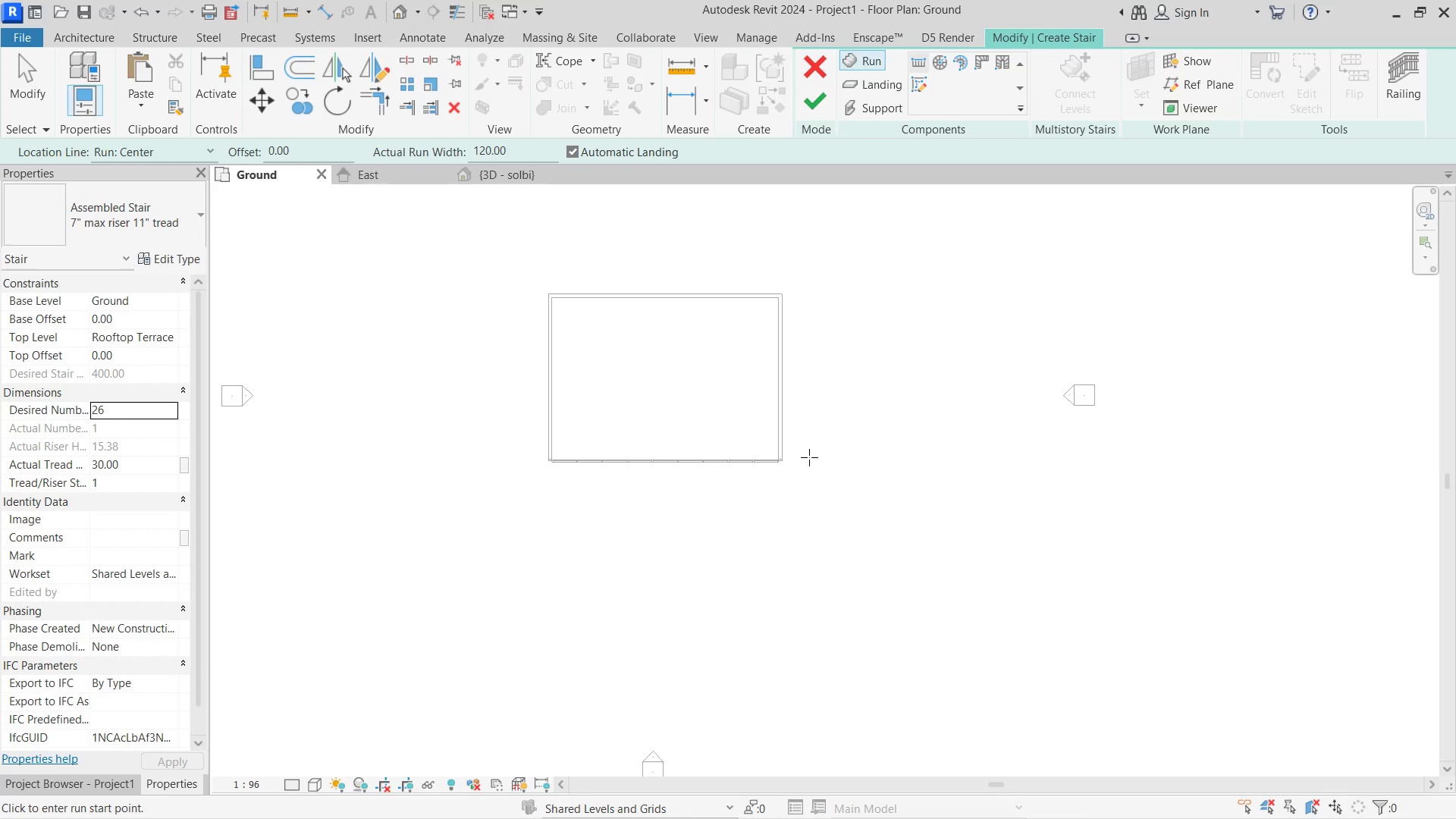 
left_click([798, 457])
 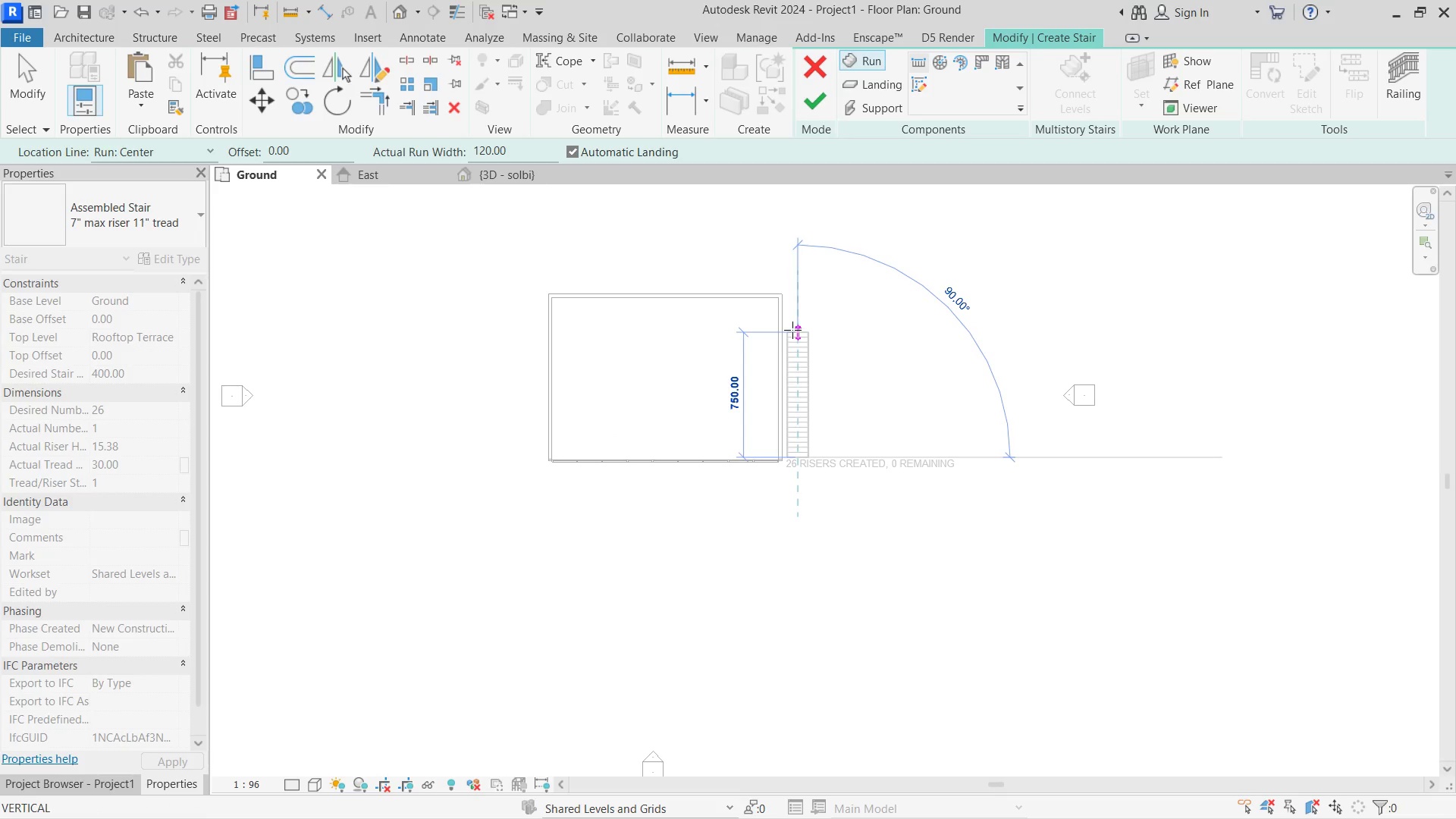 
left_click([792, 330])
 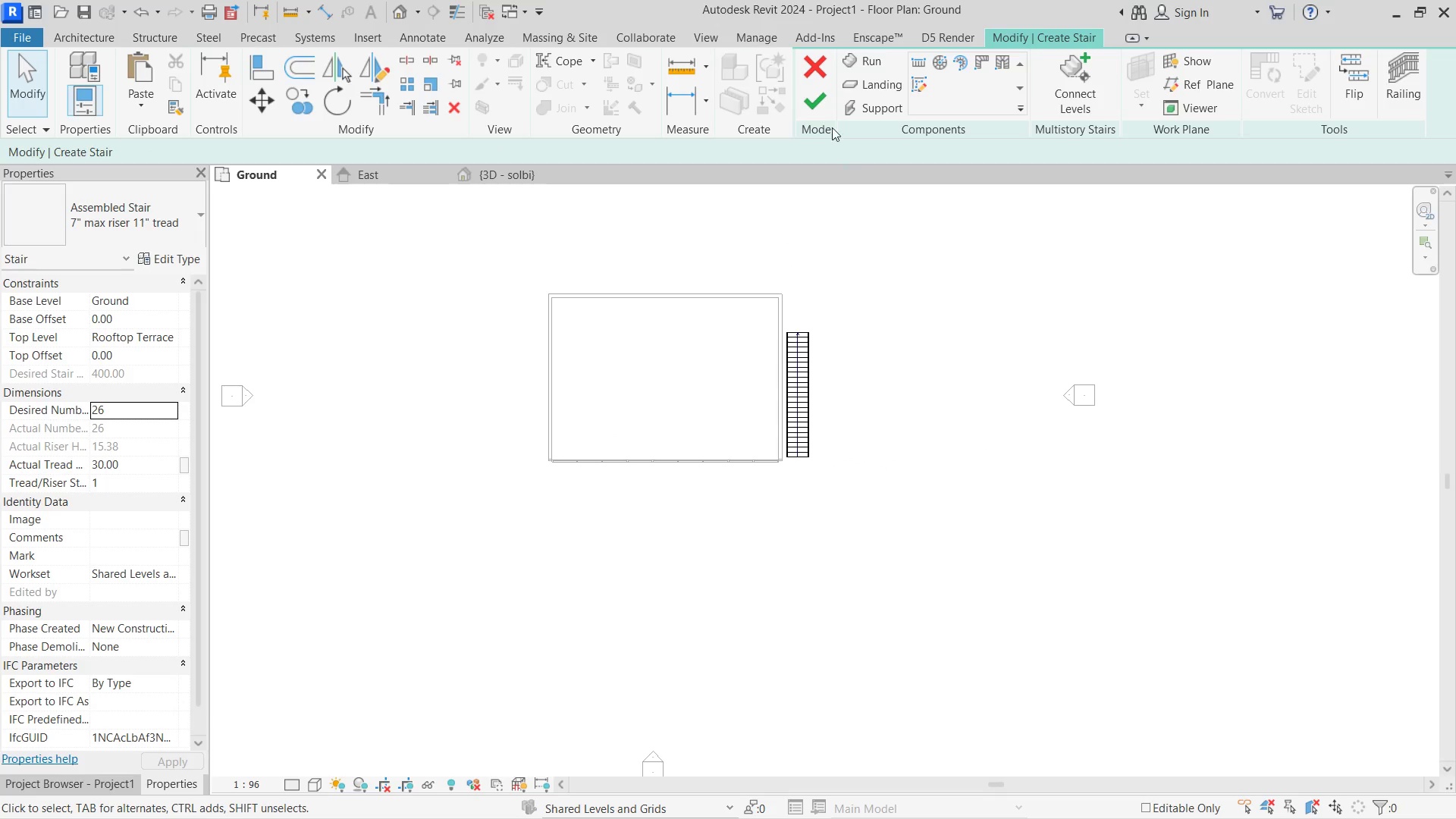 
left_click([812, 101])
 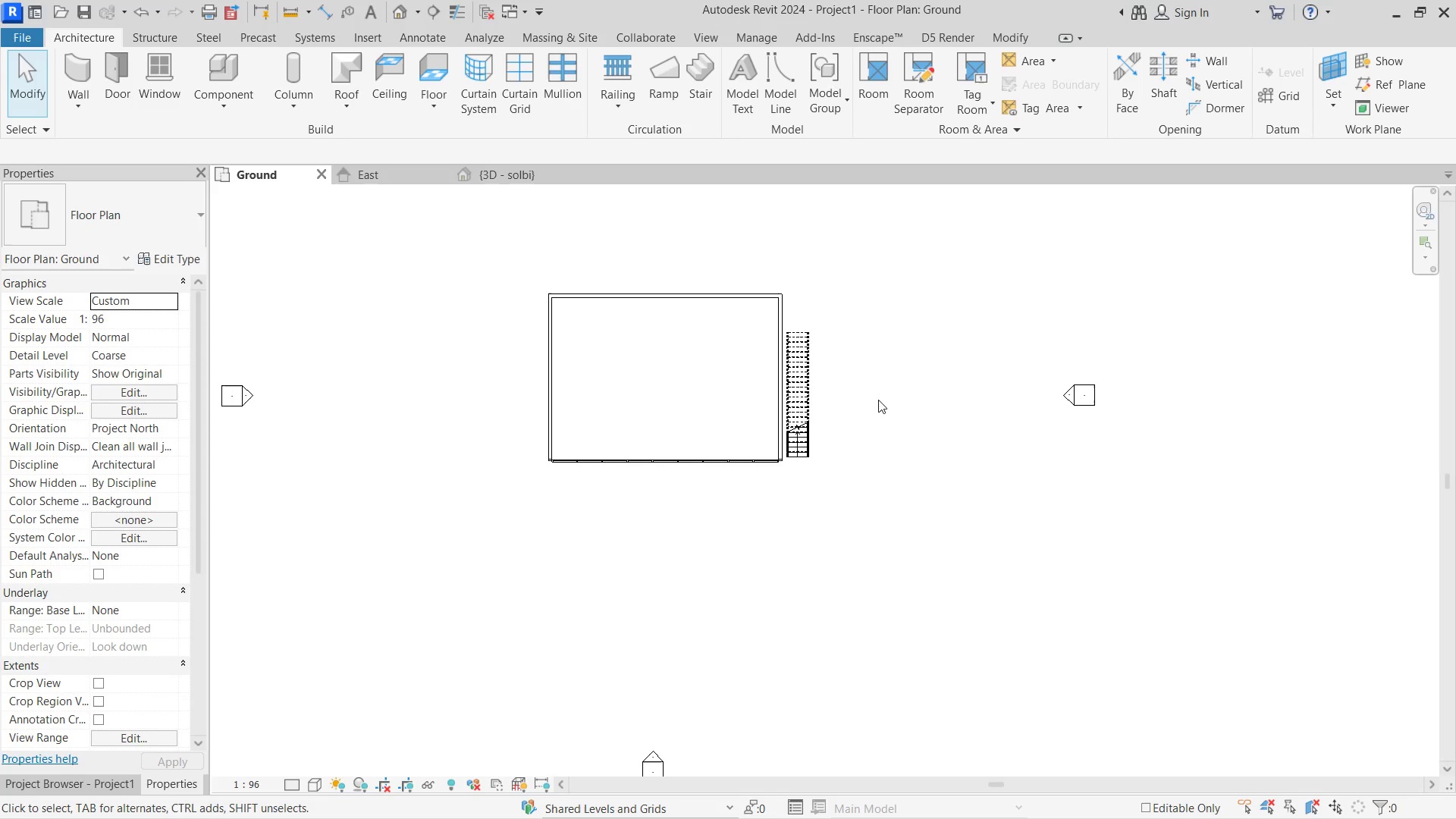 
left_click([837, 469])
 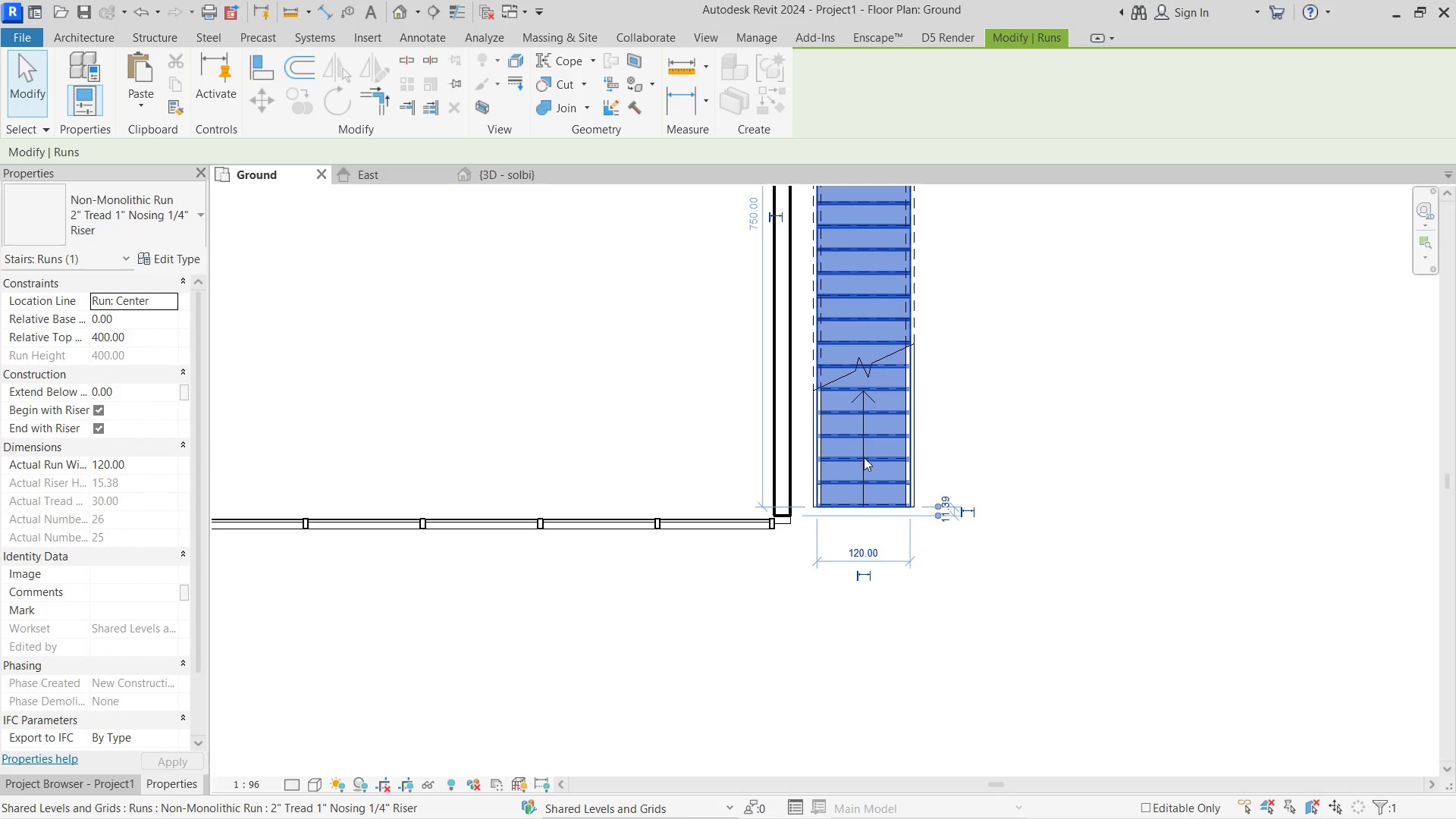 
scroll: coordinate [821, 466], scroll_direction: up, amount: 11.0
 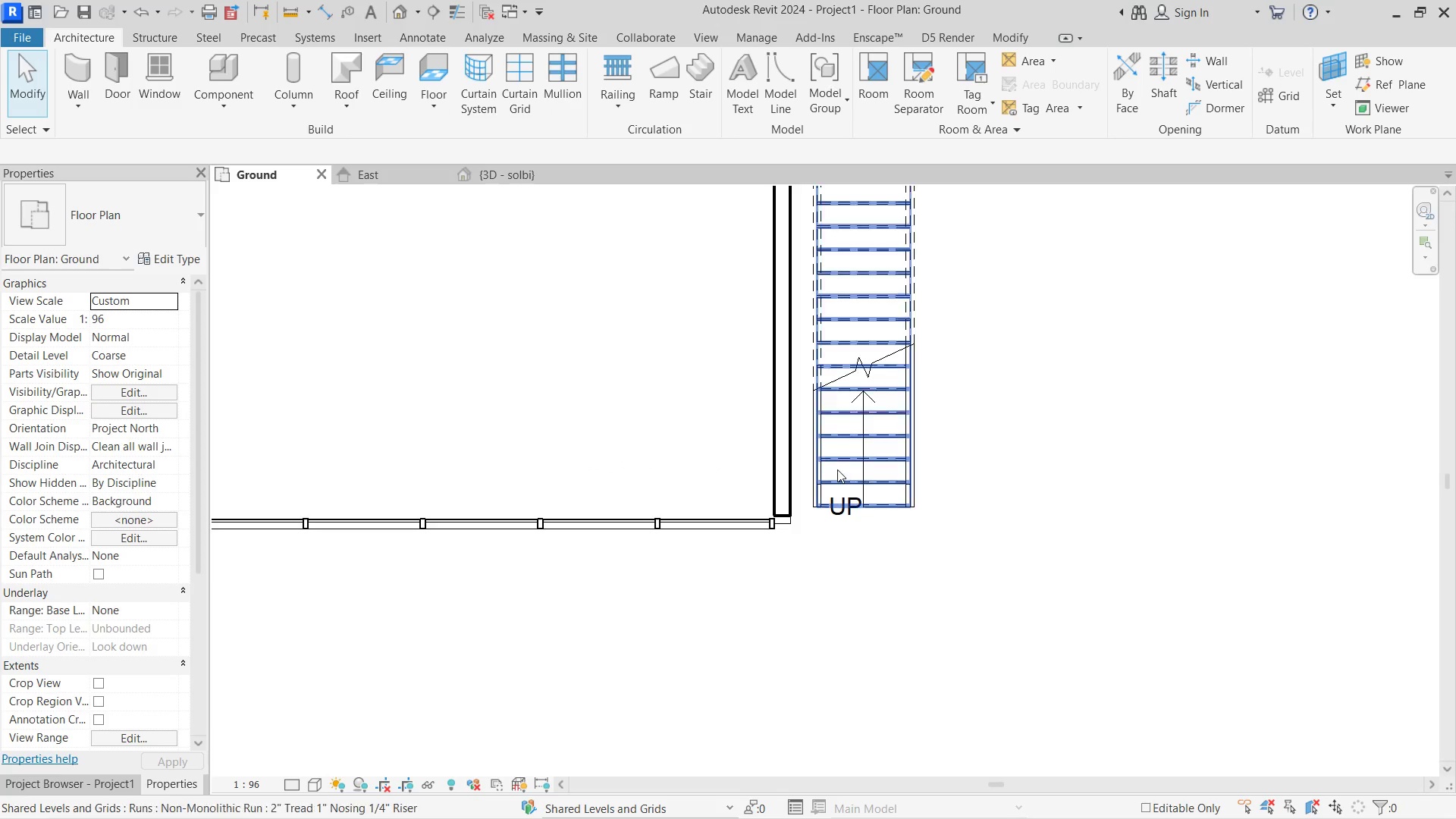 
left_click([864, 432])
 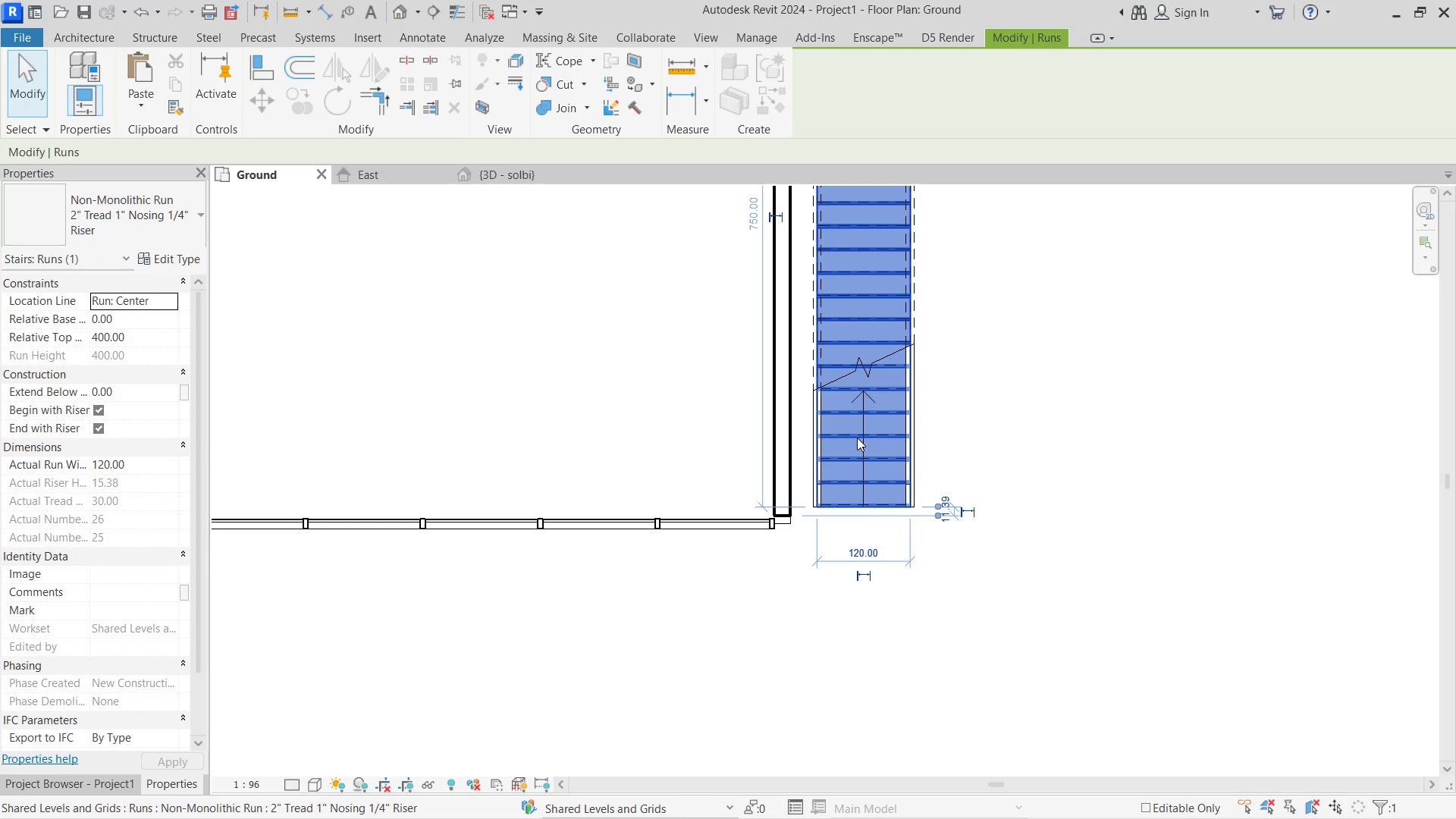 
key(ArrowDown)
 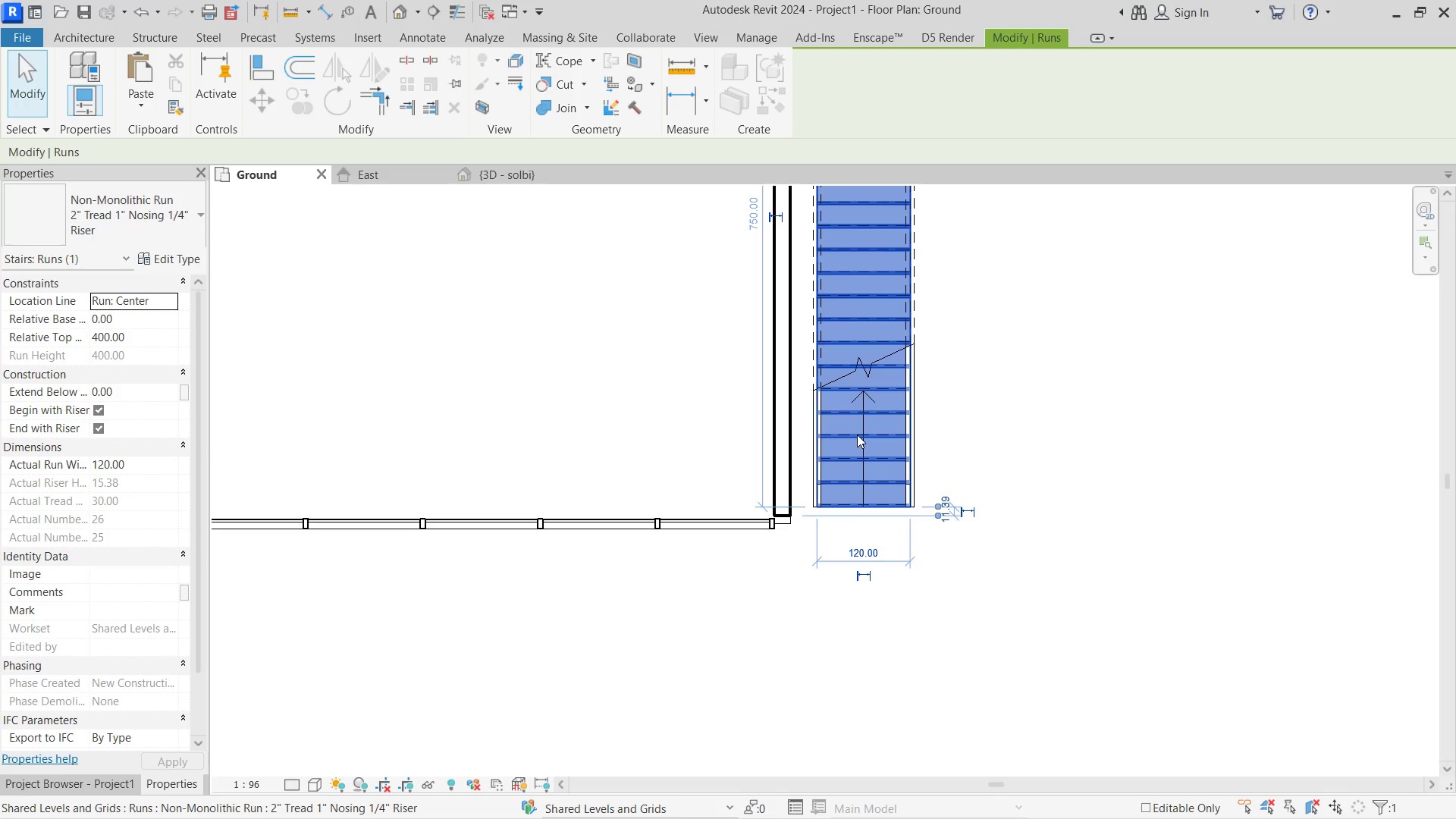 
key(ArrowDown)
 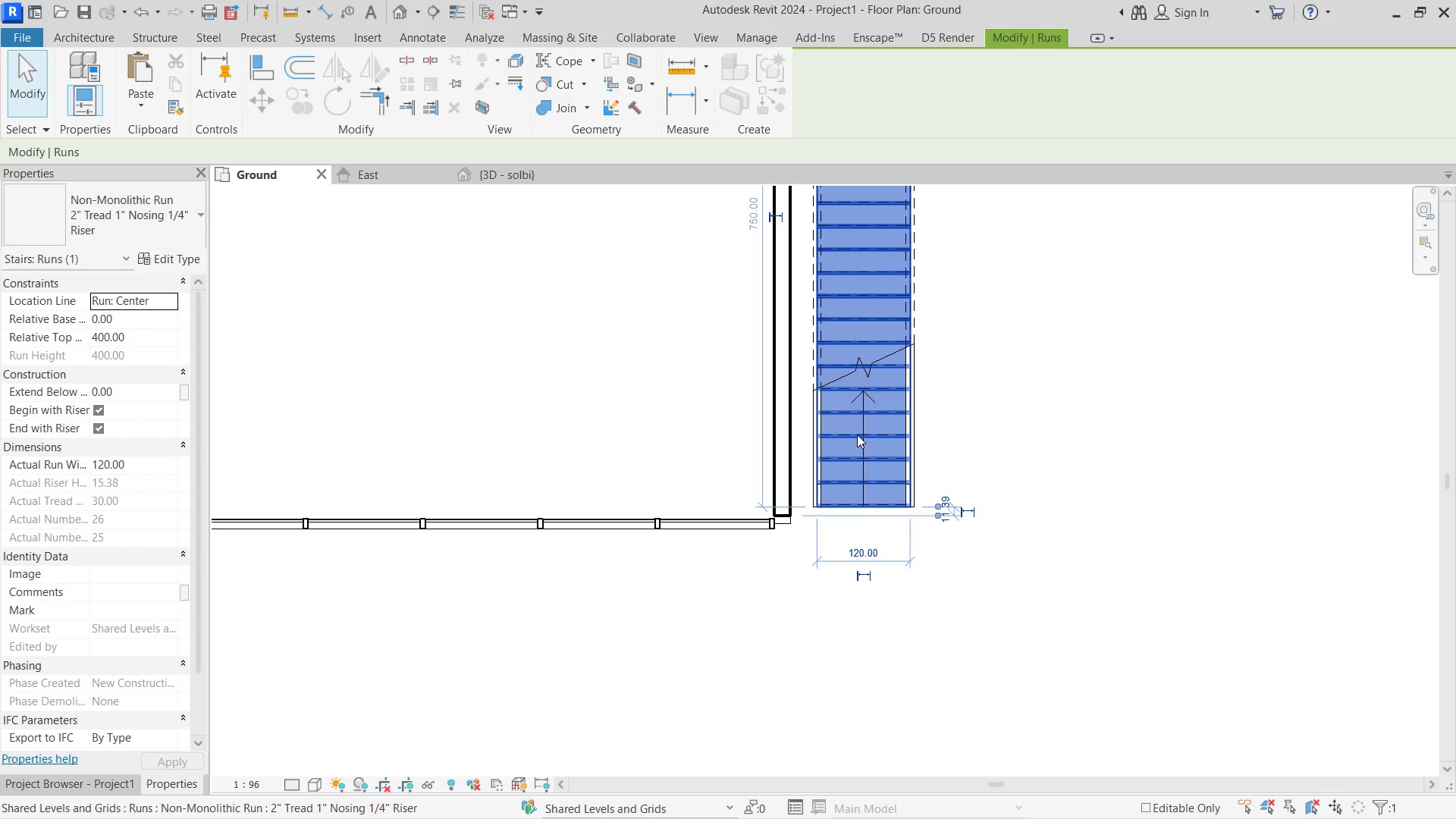 
key(ArrowDown)
 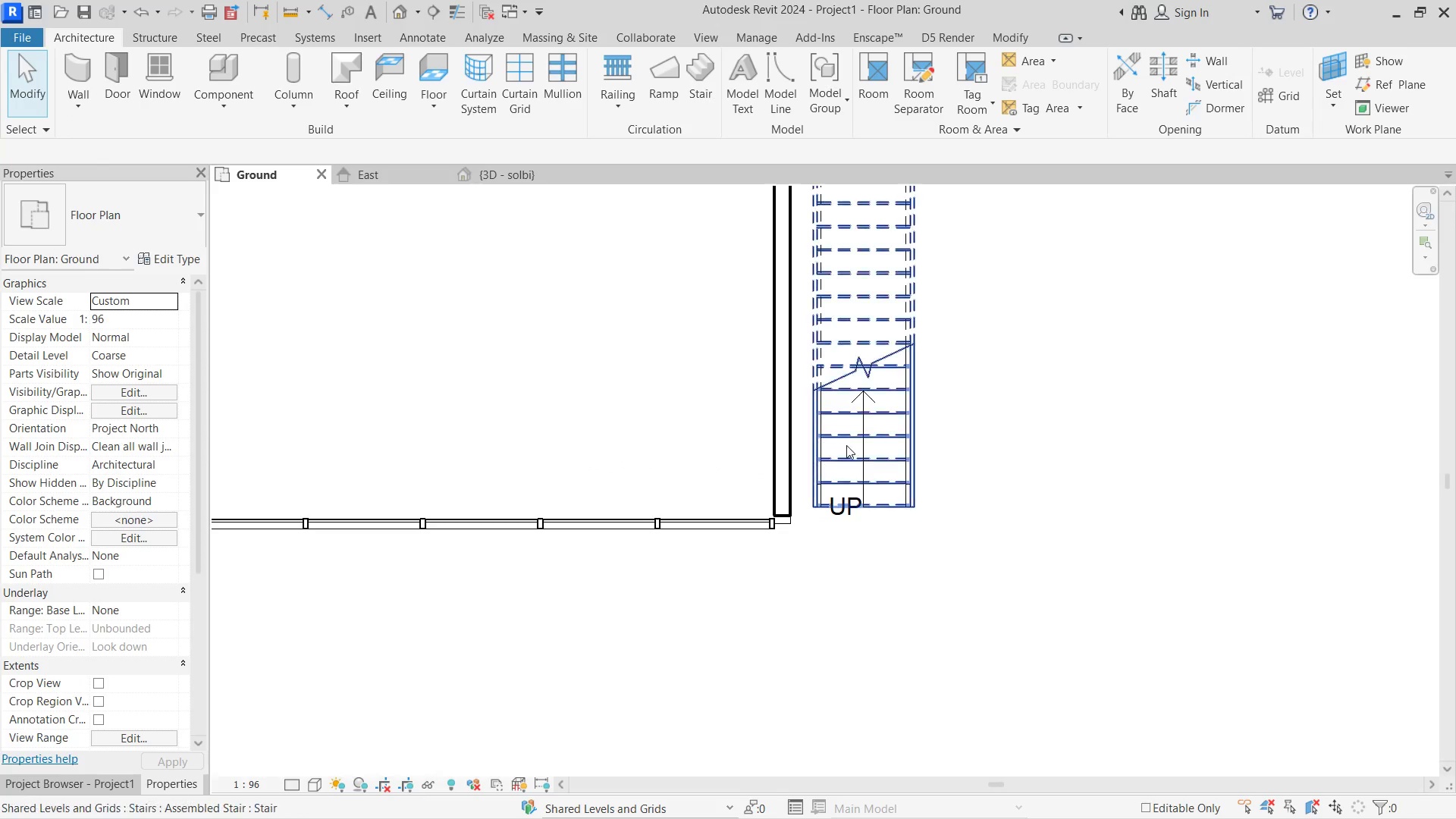 
double_click([846, 445])
 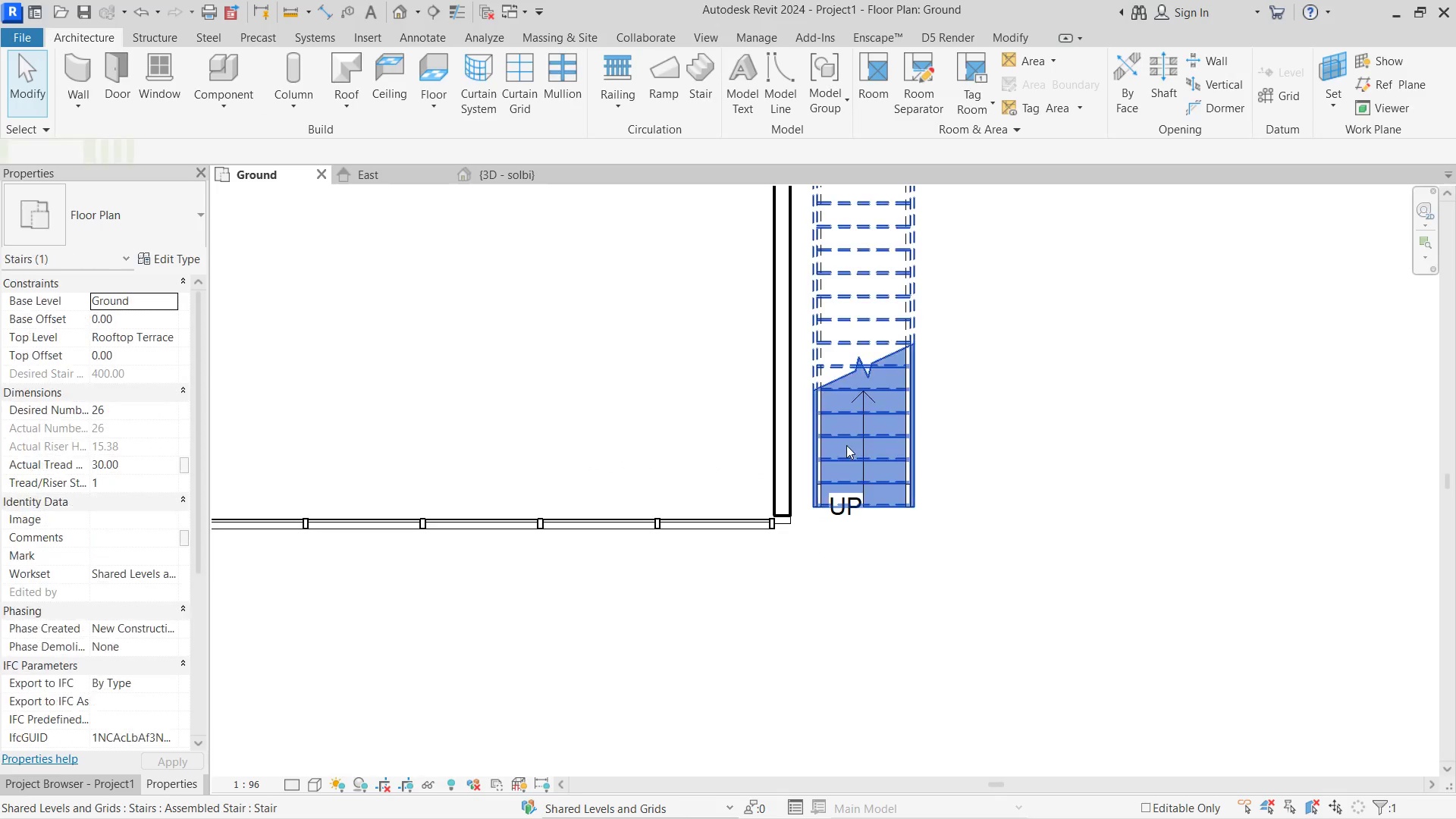 
key(ArrowLeft)
 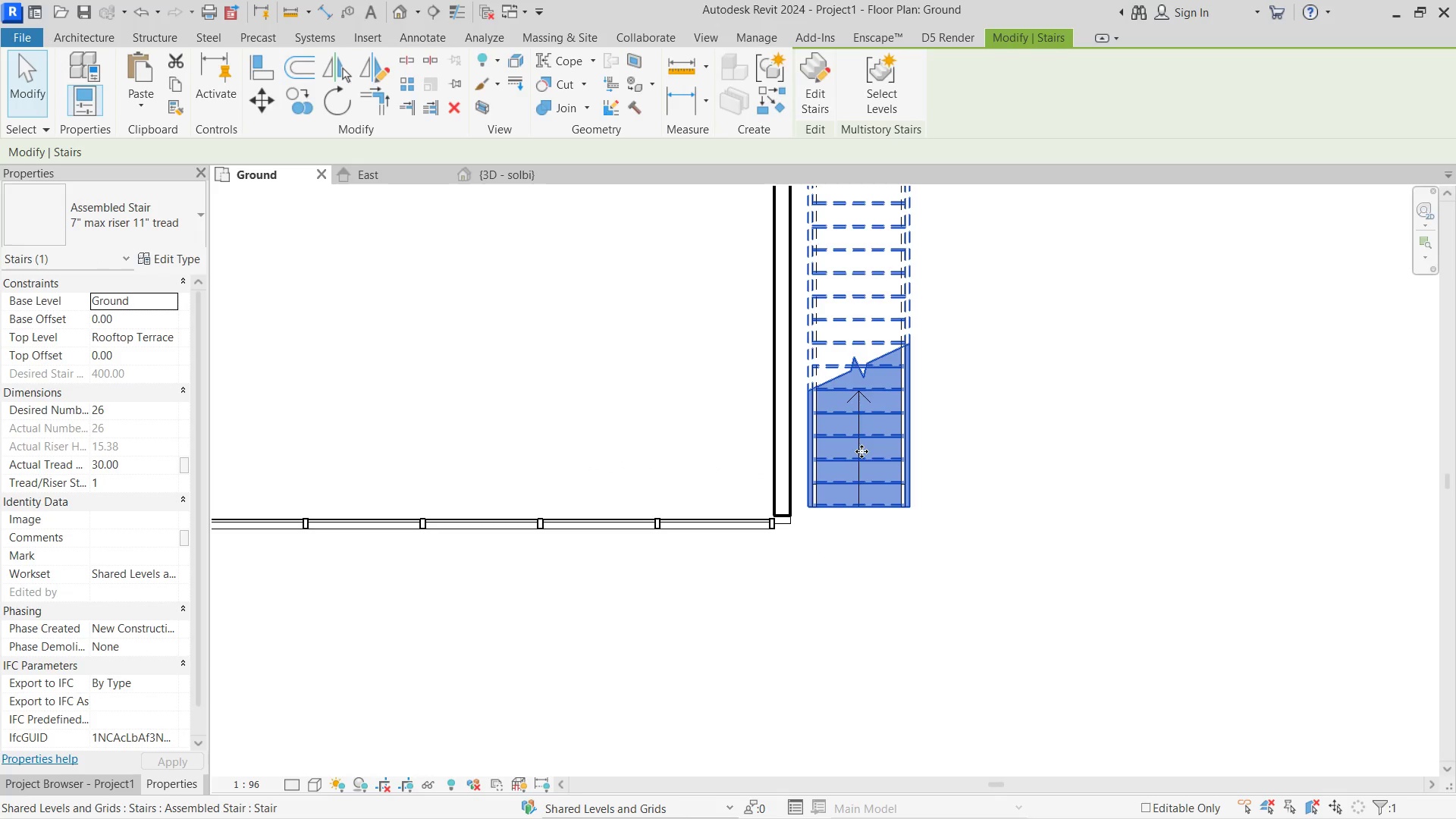 
key(ArrowLeft)
 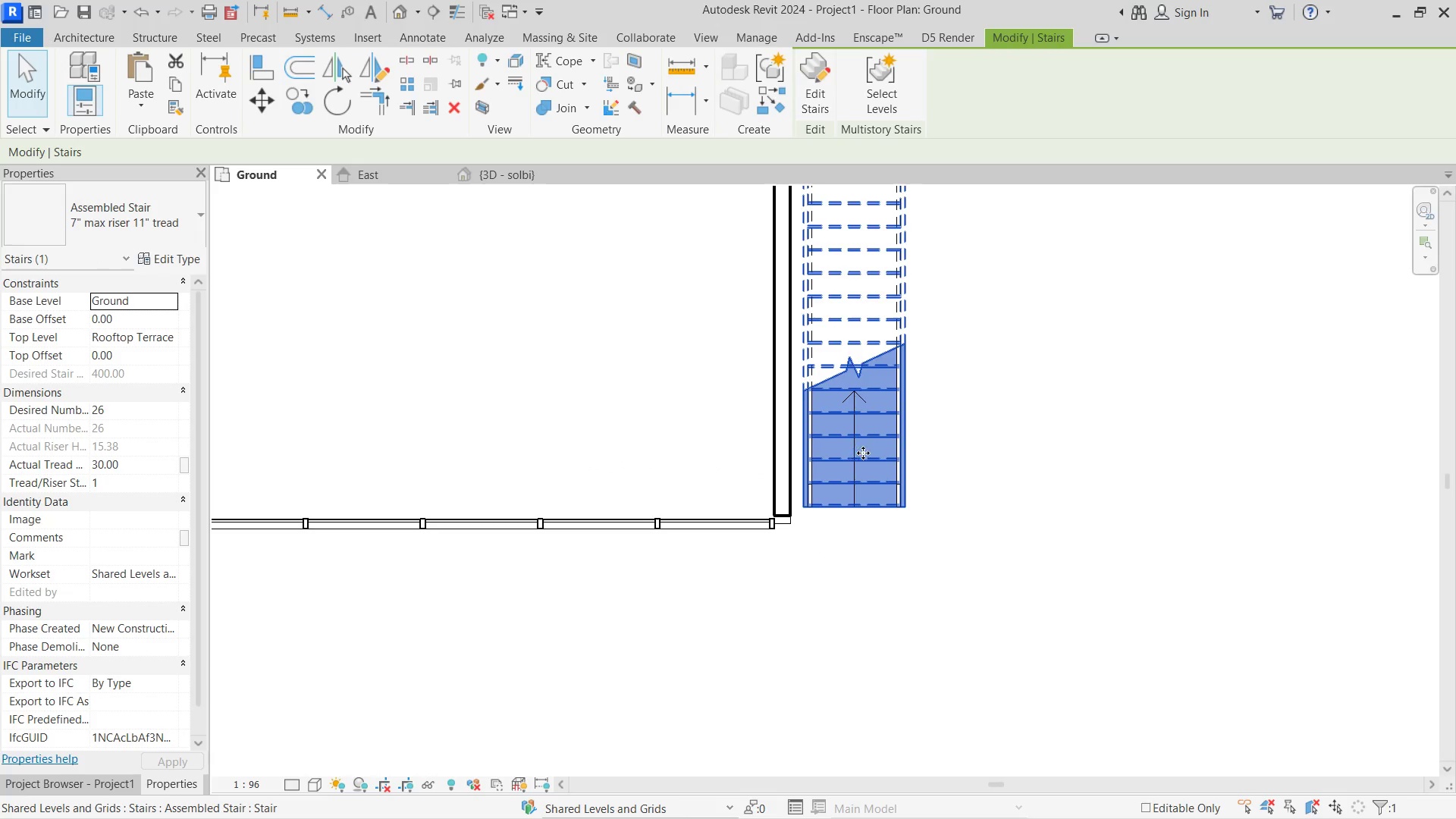 
key(ArrowDown)
 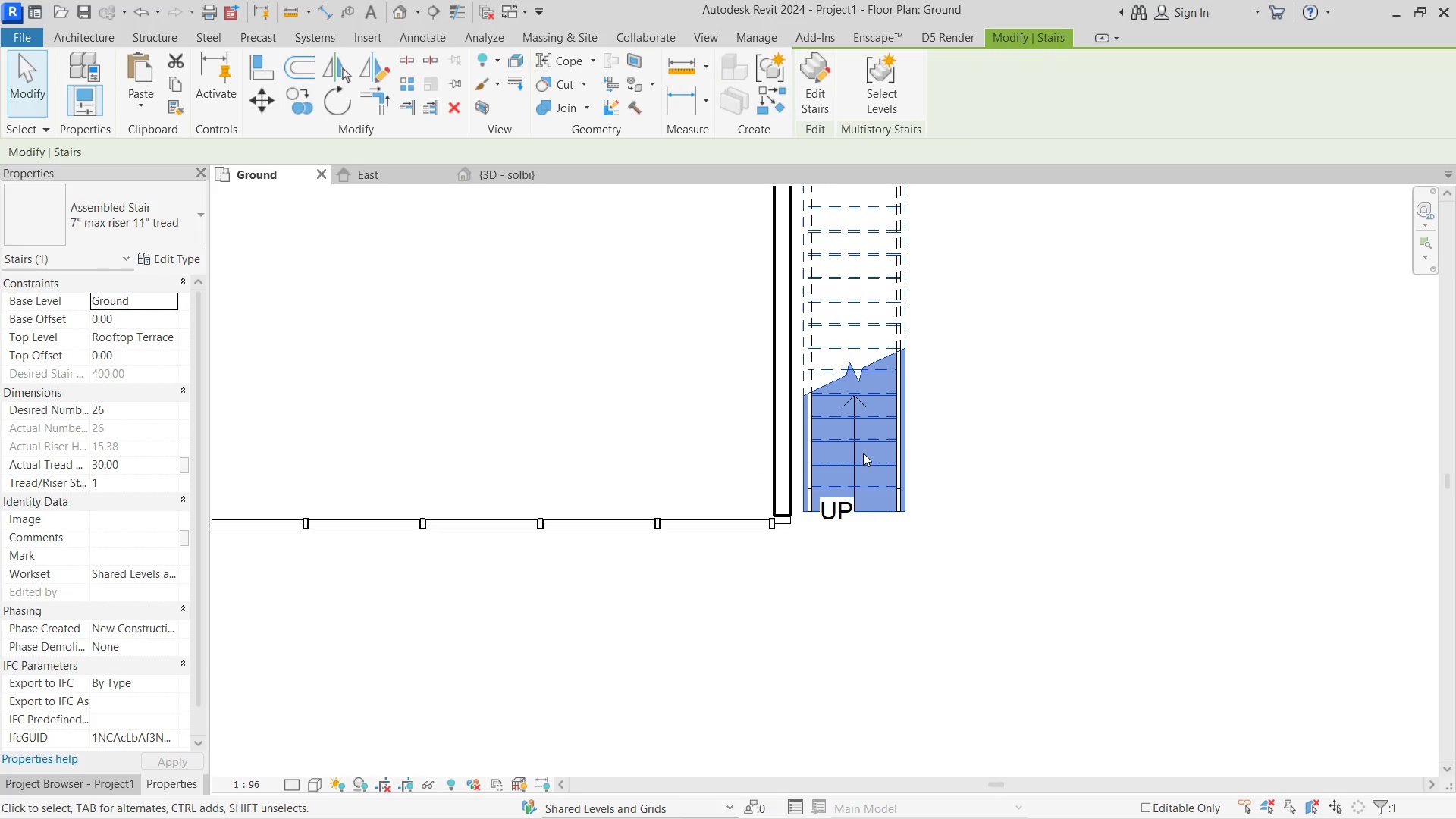 
key(ArrowDown)
 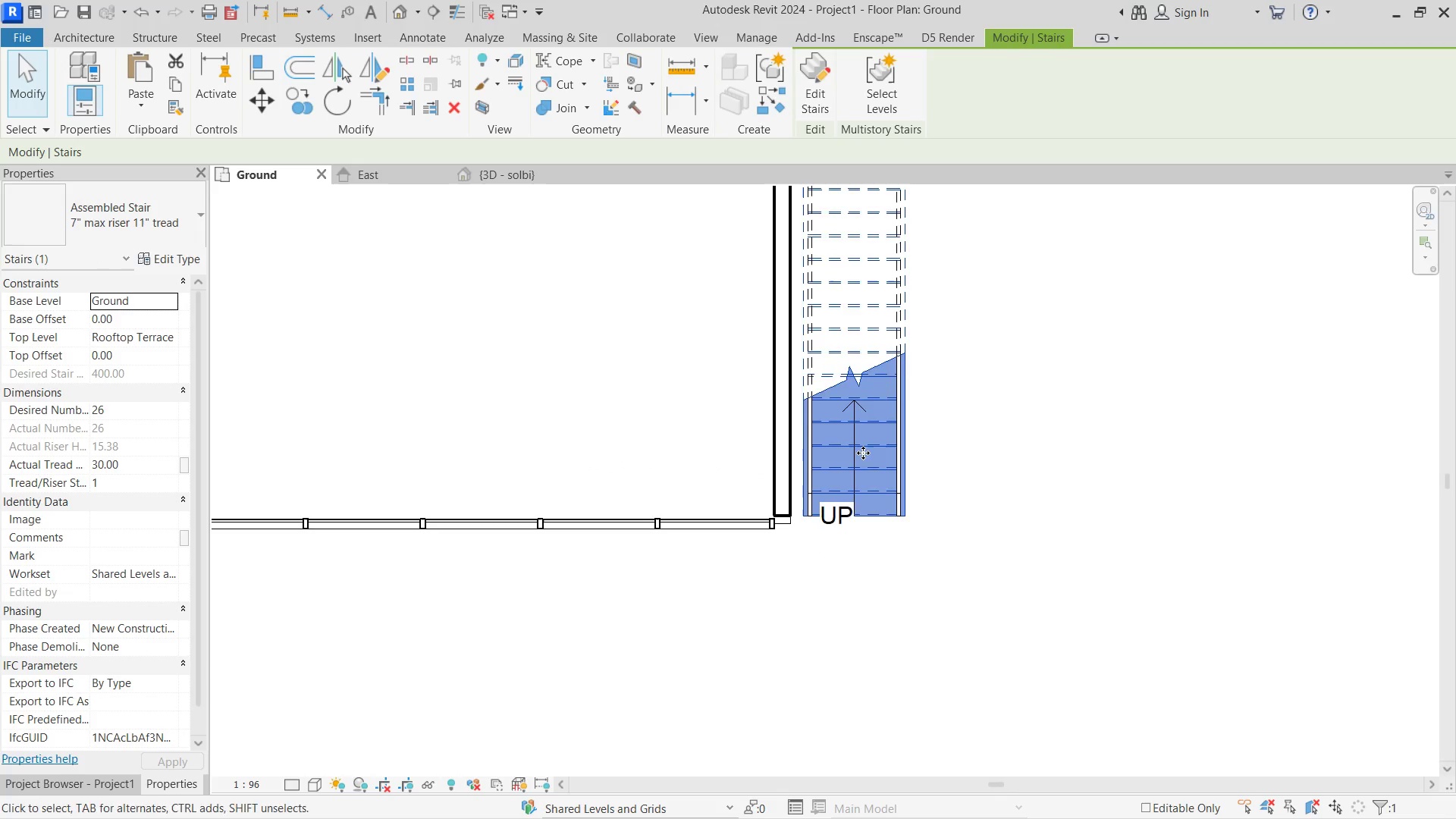 
key(ArrowLeft)
 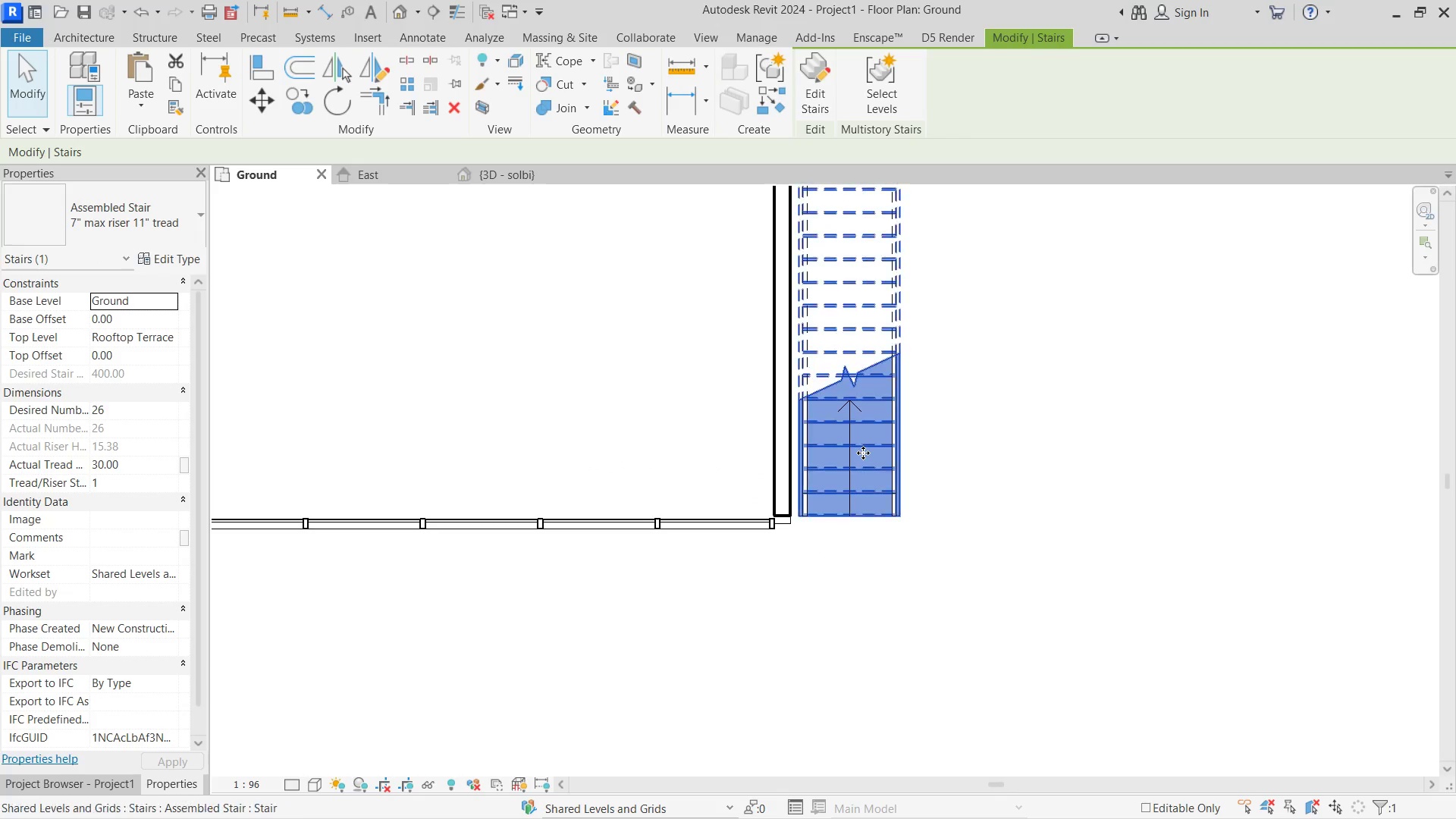 
key(ArrowDown)
 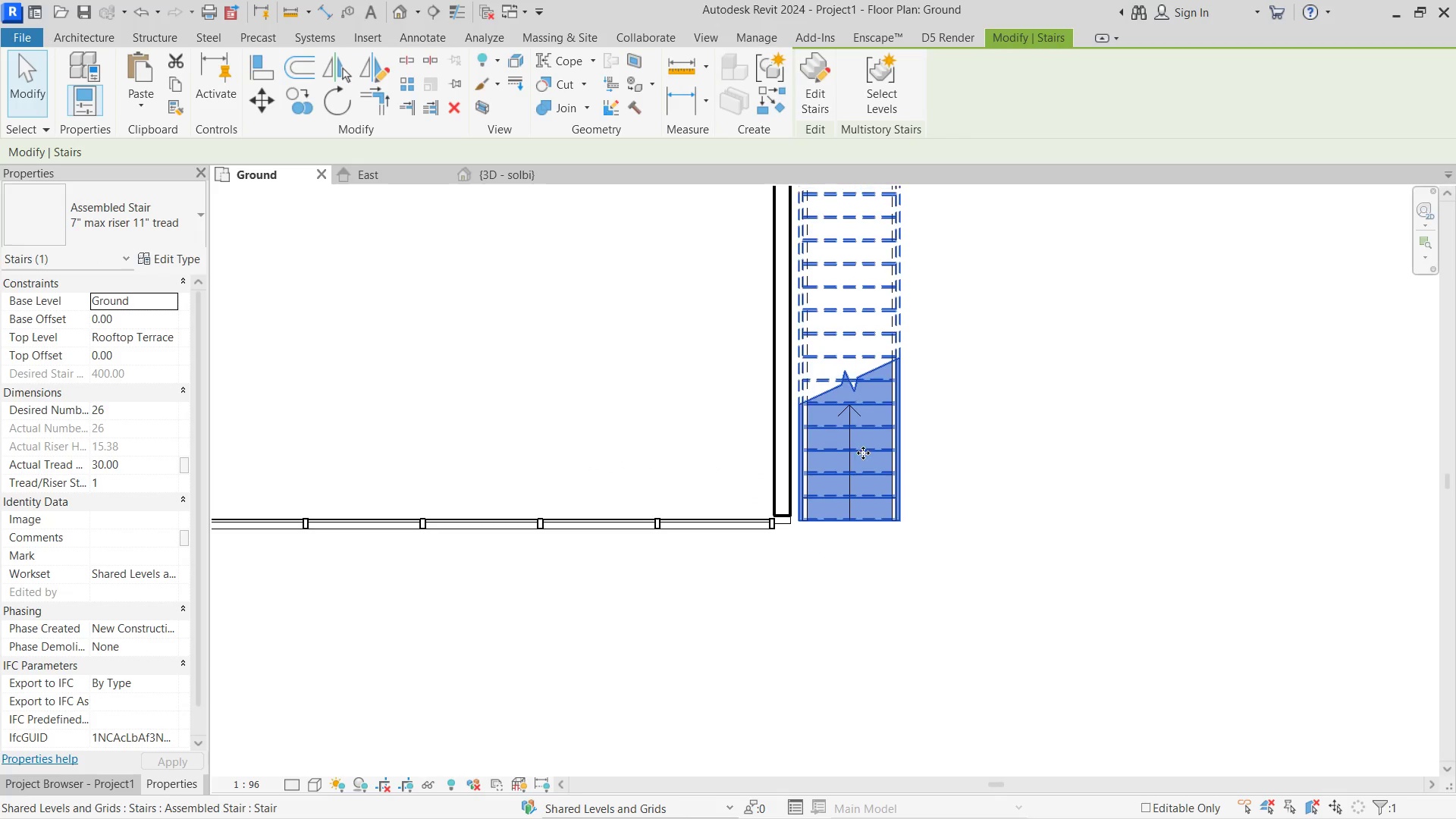 
key(ArrowDown)
 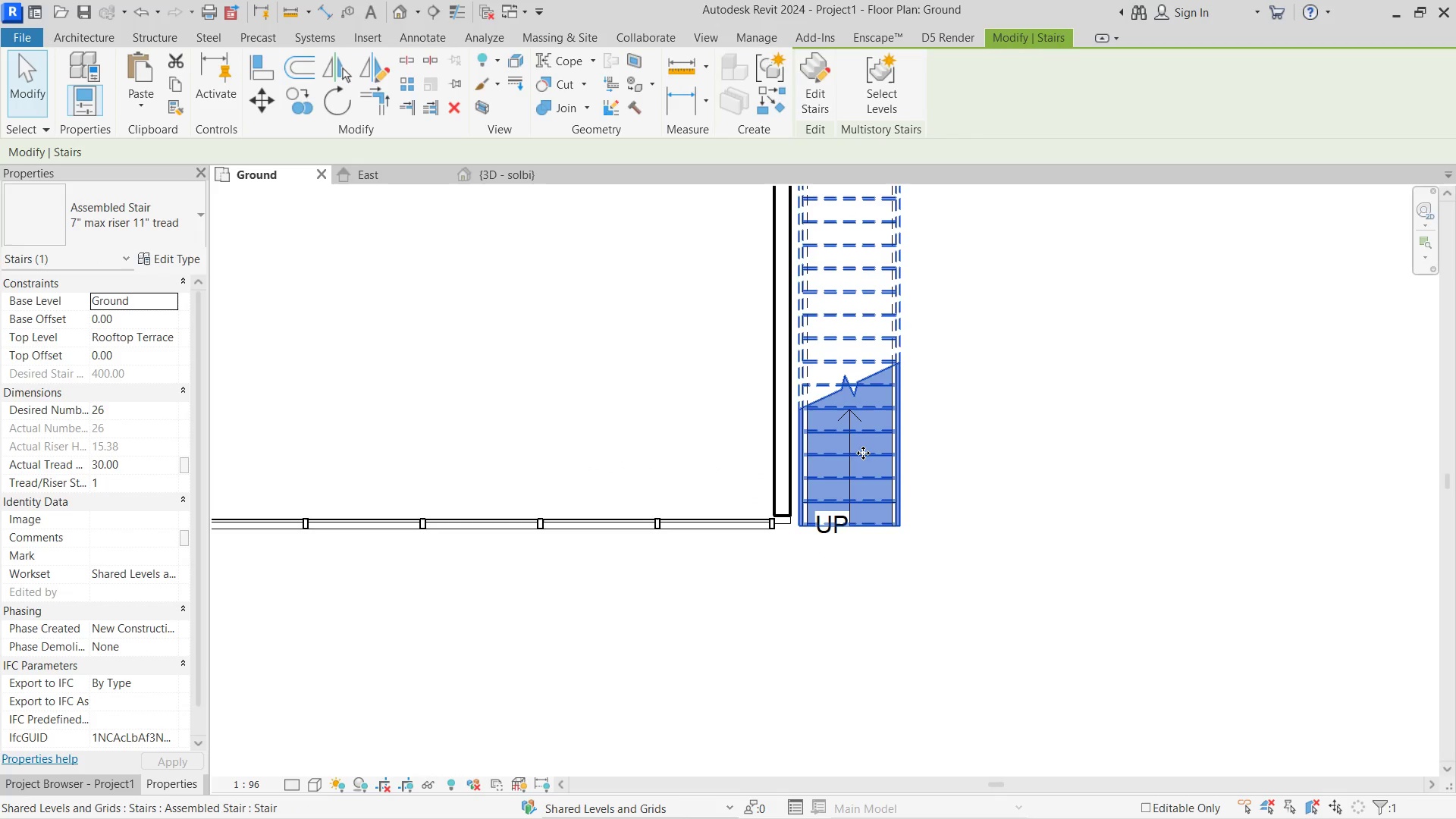 
key(ArrowLeft)
 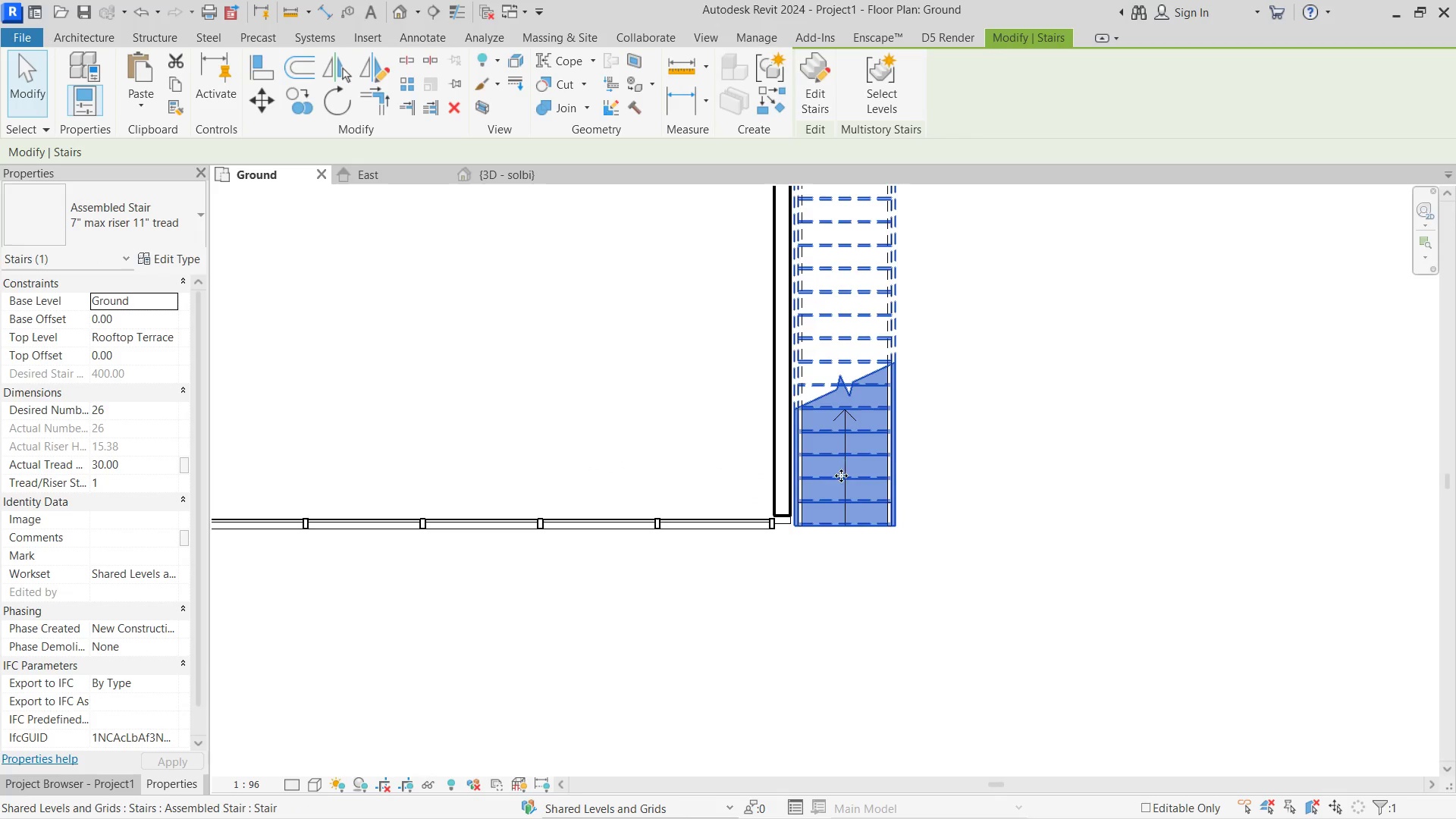 
key(ArrowUp)
 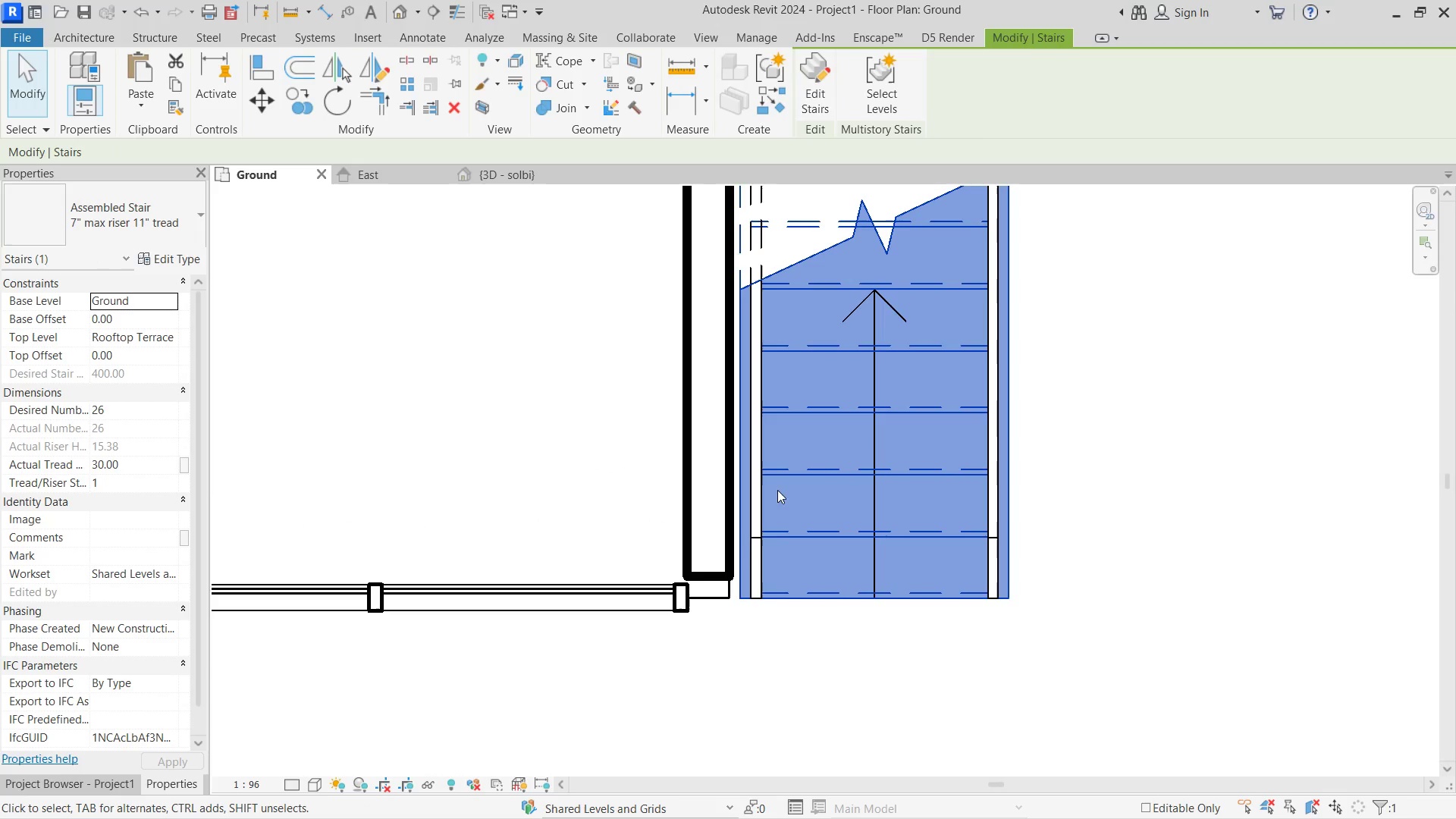 
key(ArrowLeft)
 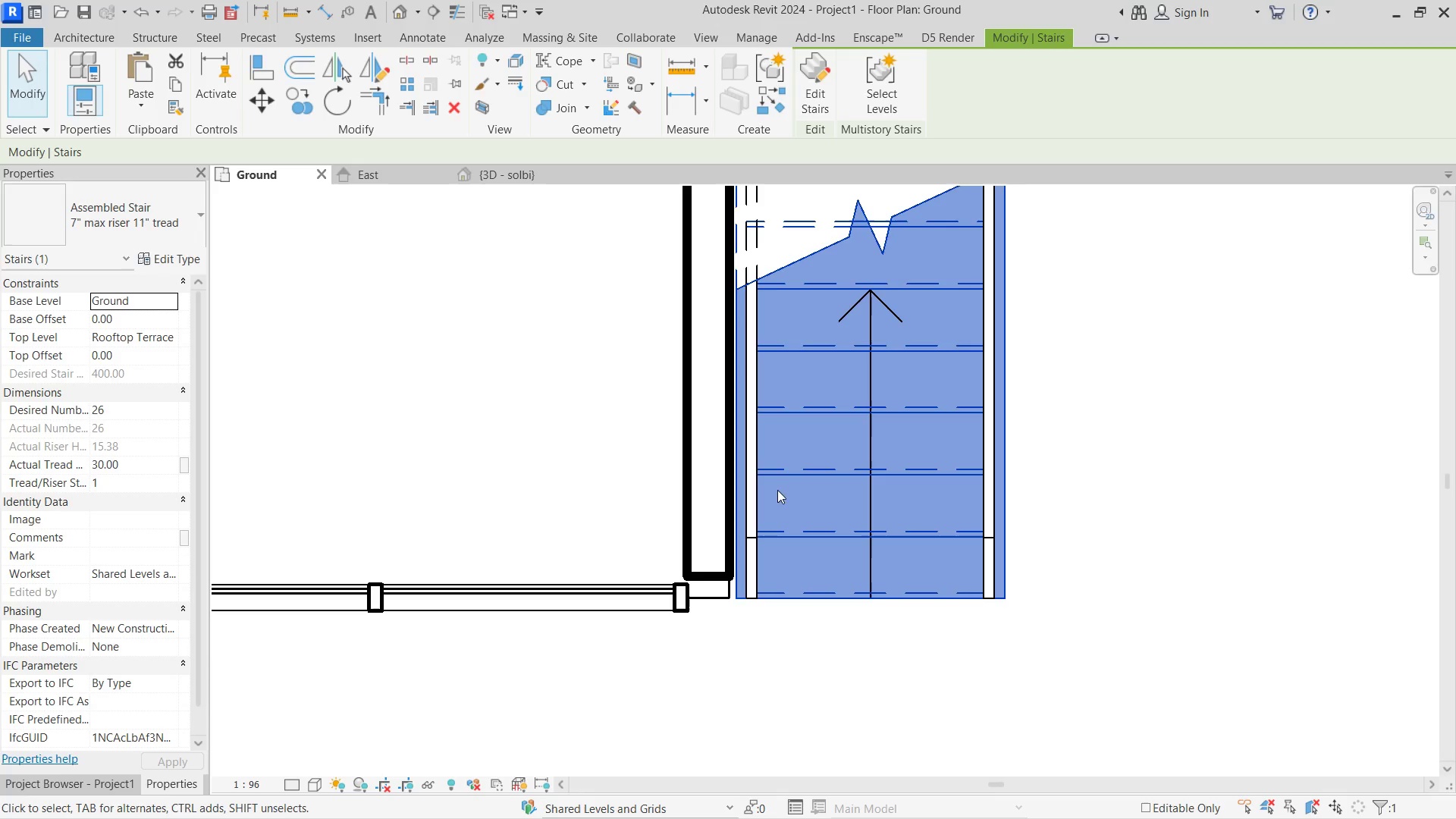 
scroll: coordinate [777, 490], scroll_direction: up, amount: 7.0
 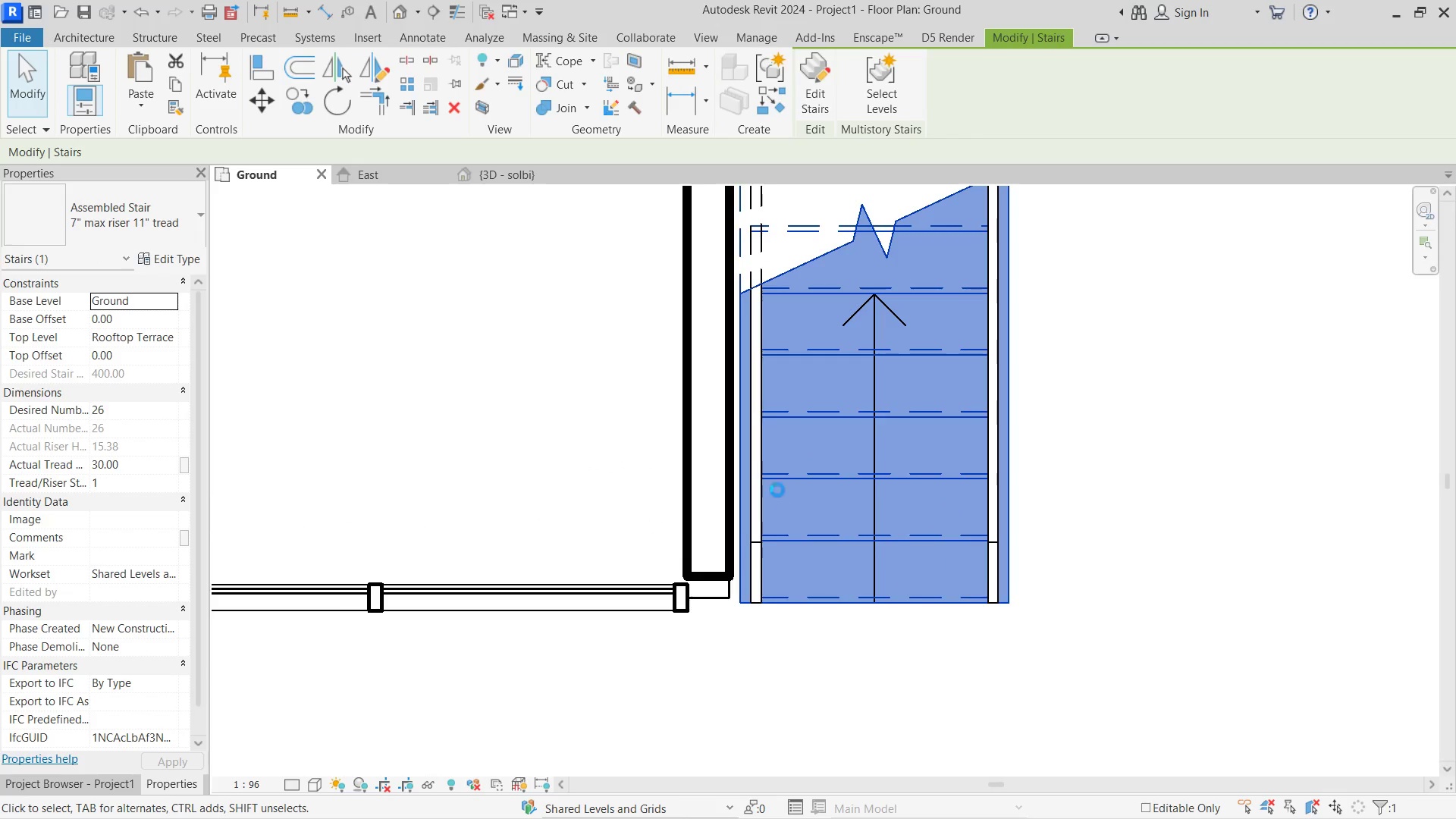 
key(ArrowLeft)
 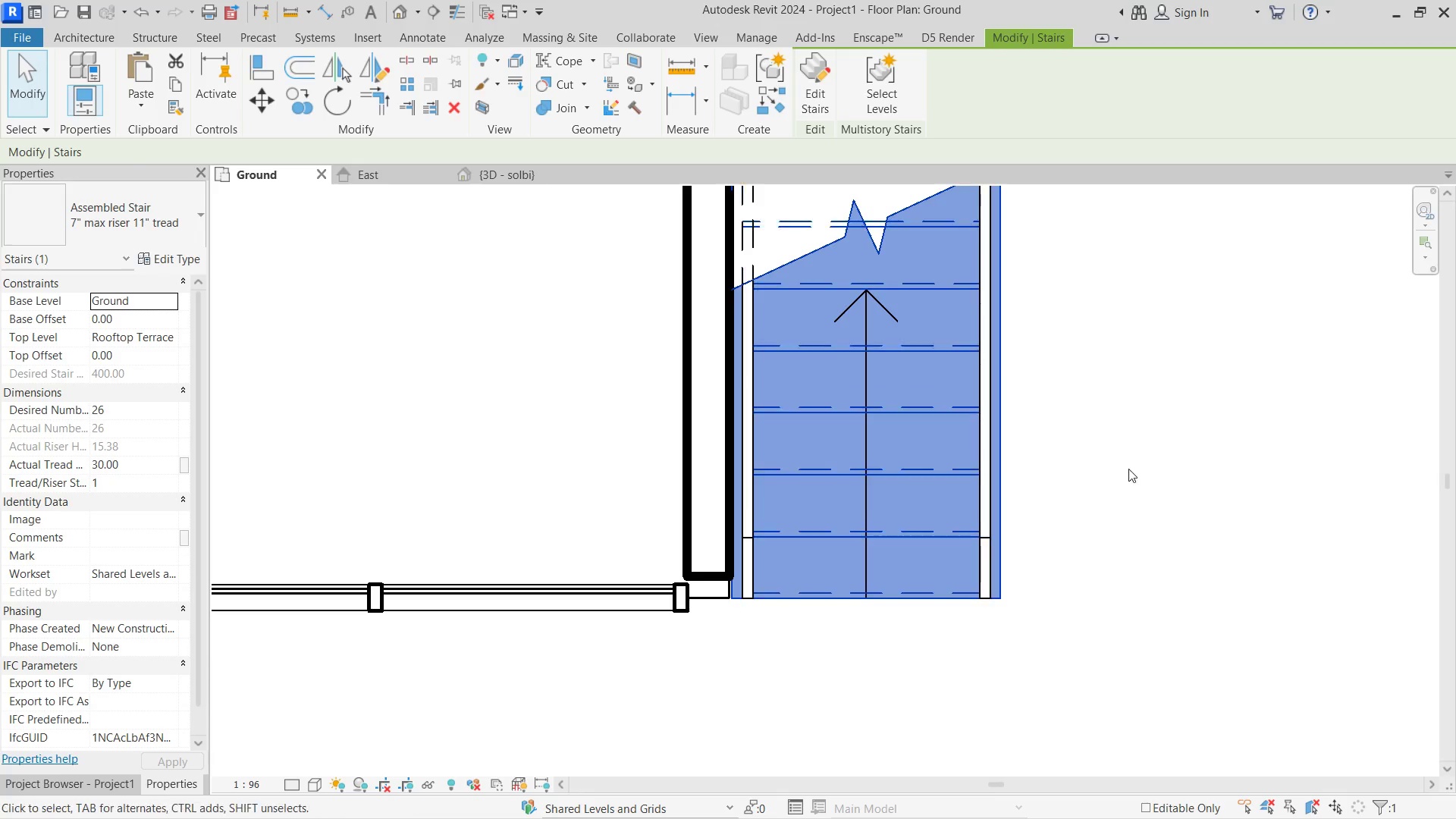 
left_click([1128, 466])
 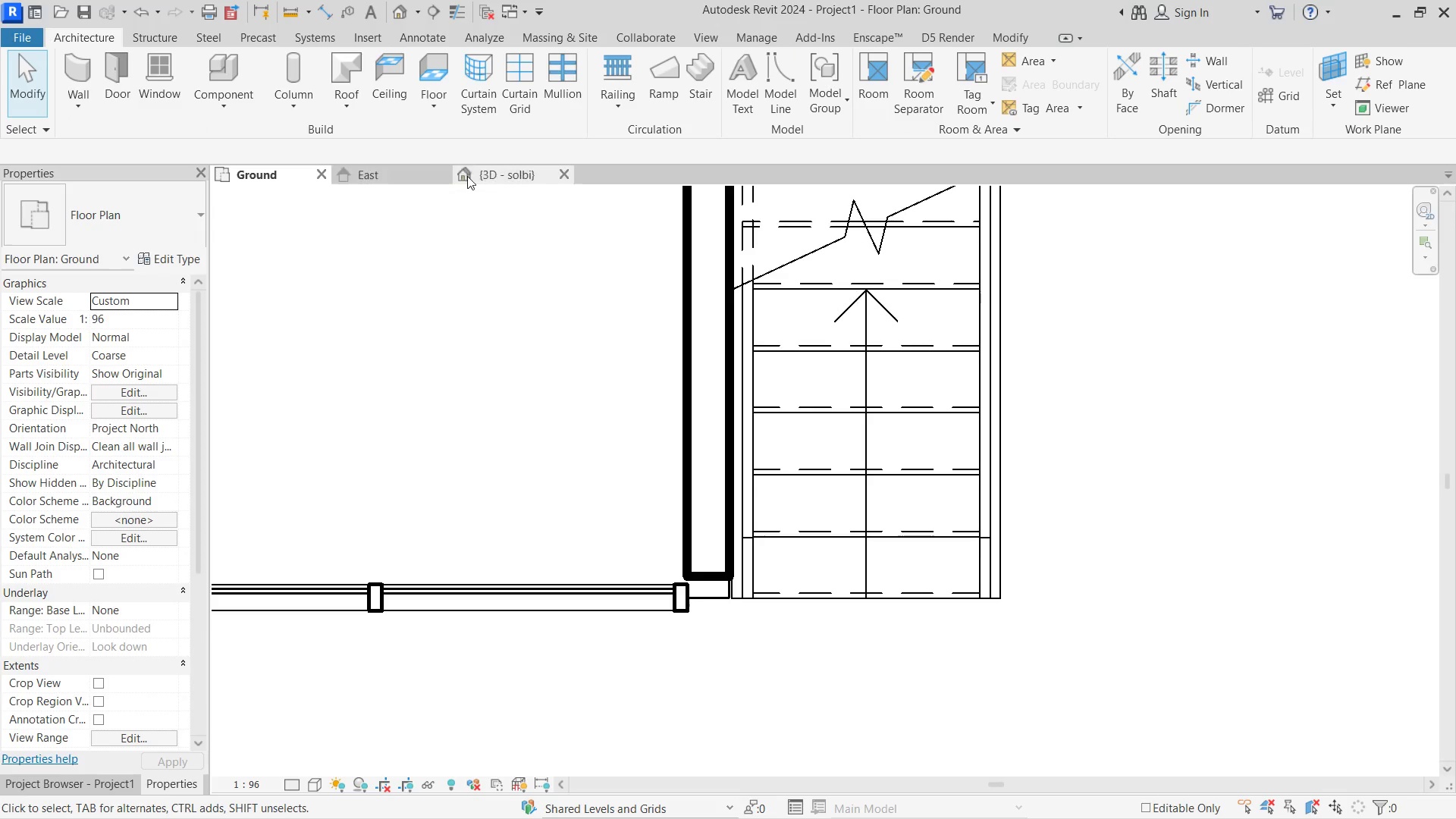 
left_click([488, 176])
 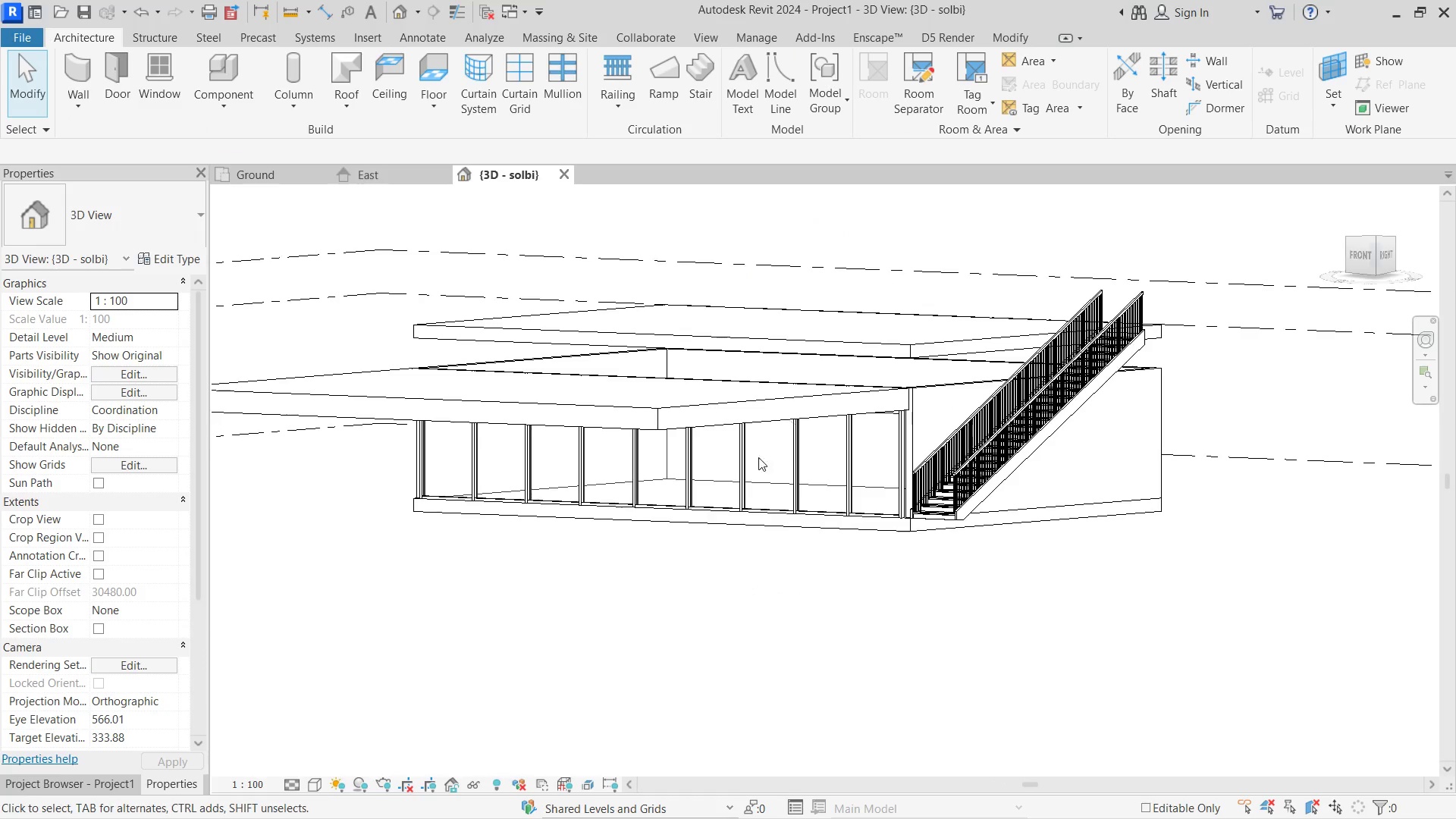 
hold_key(key=ShiftLeft, duration=0.48)
 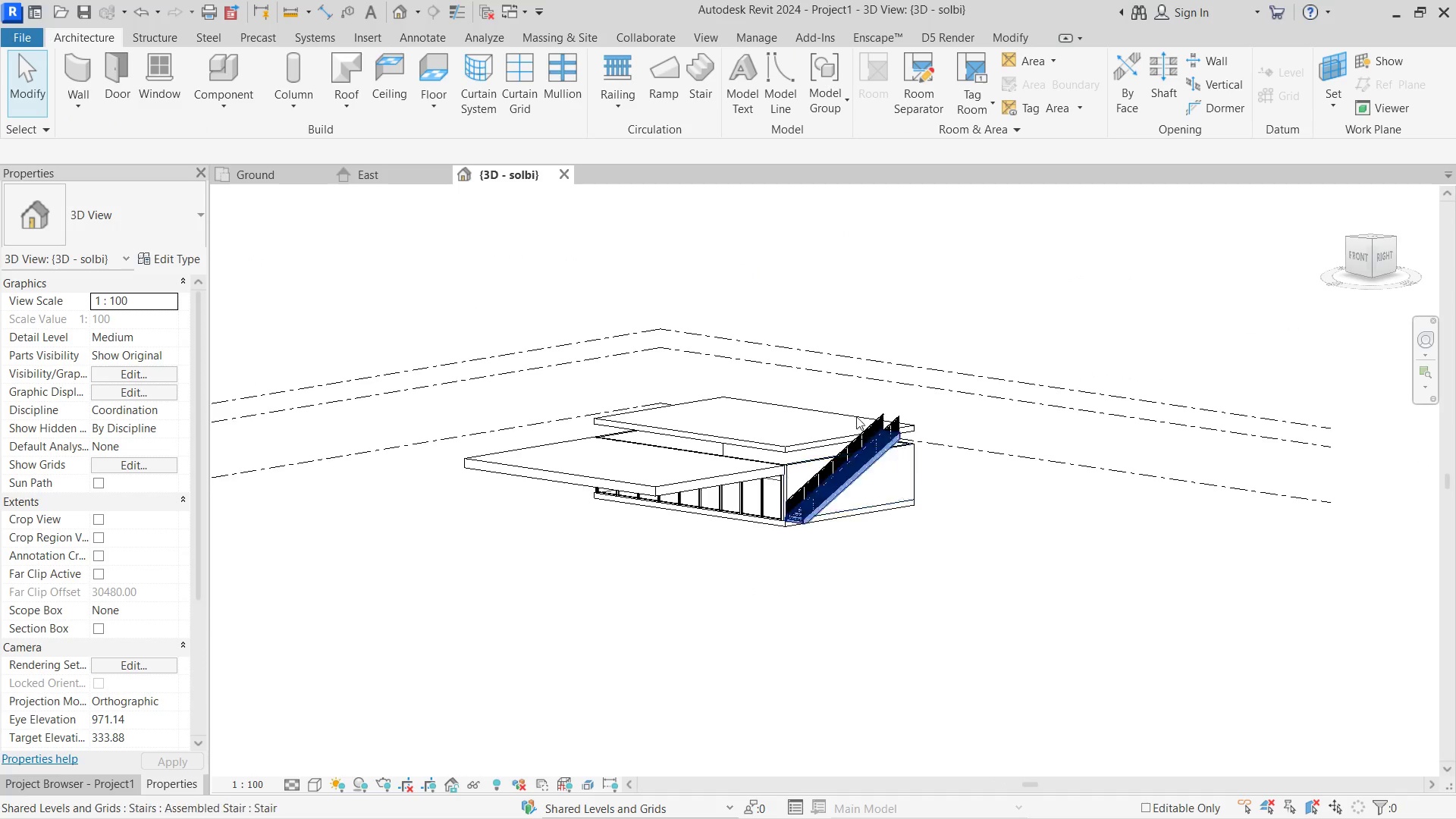 
scroll: coordinate [727, 497], scroll_direction: down, amount: 6.0
 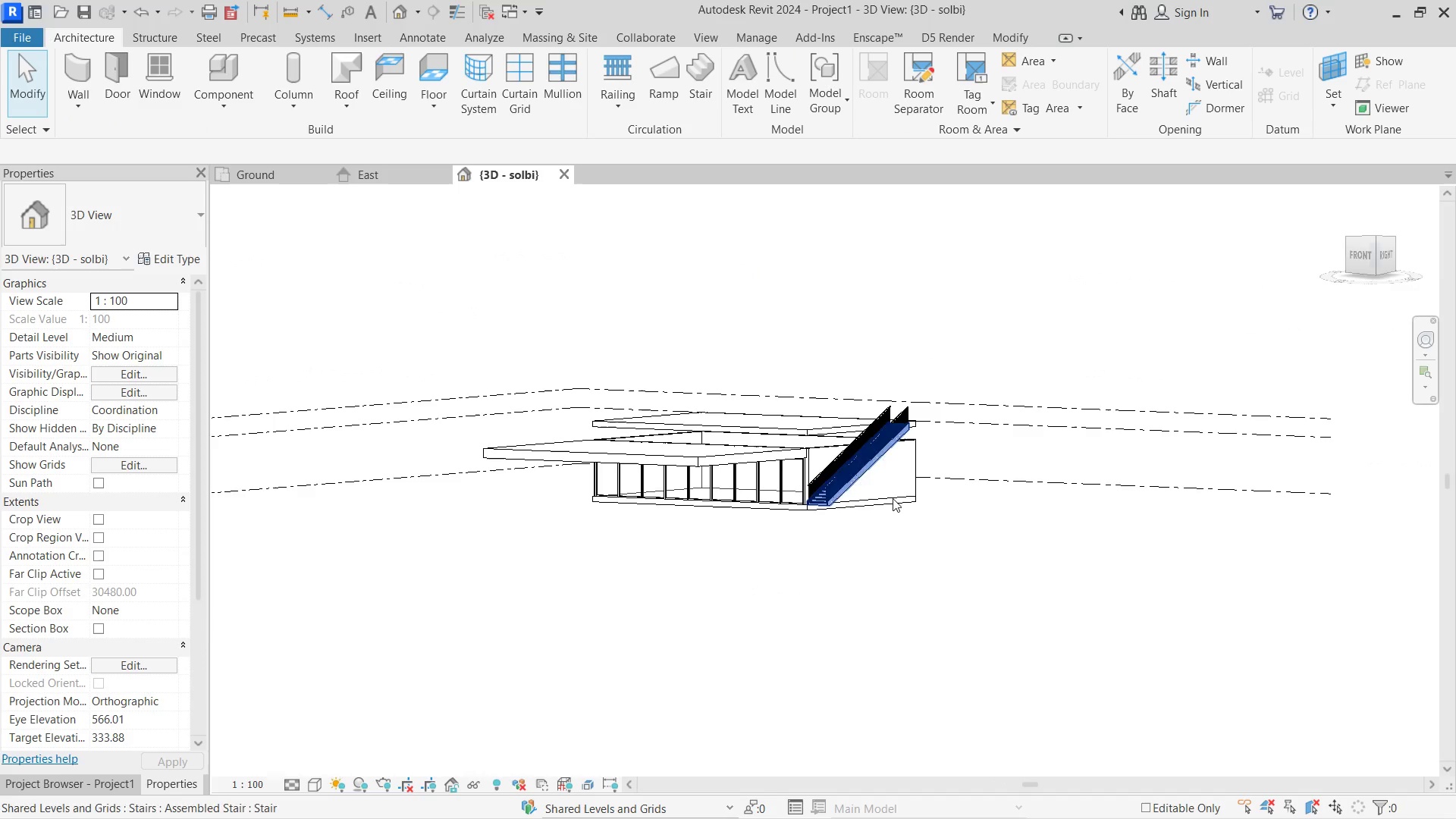 
scroll: coordinate [839, 413], scroll_direction: up, amount: 7.0
 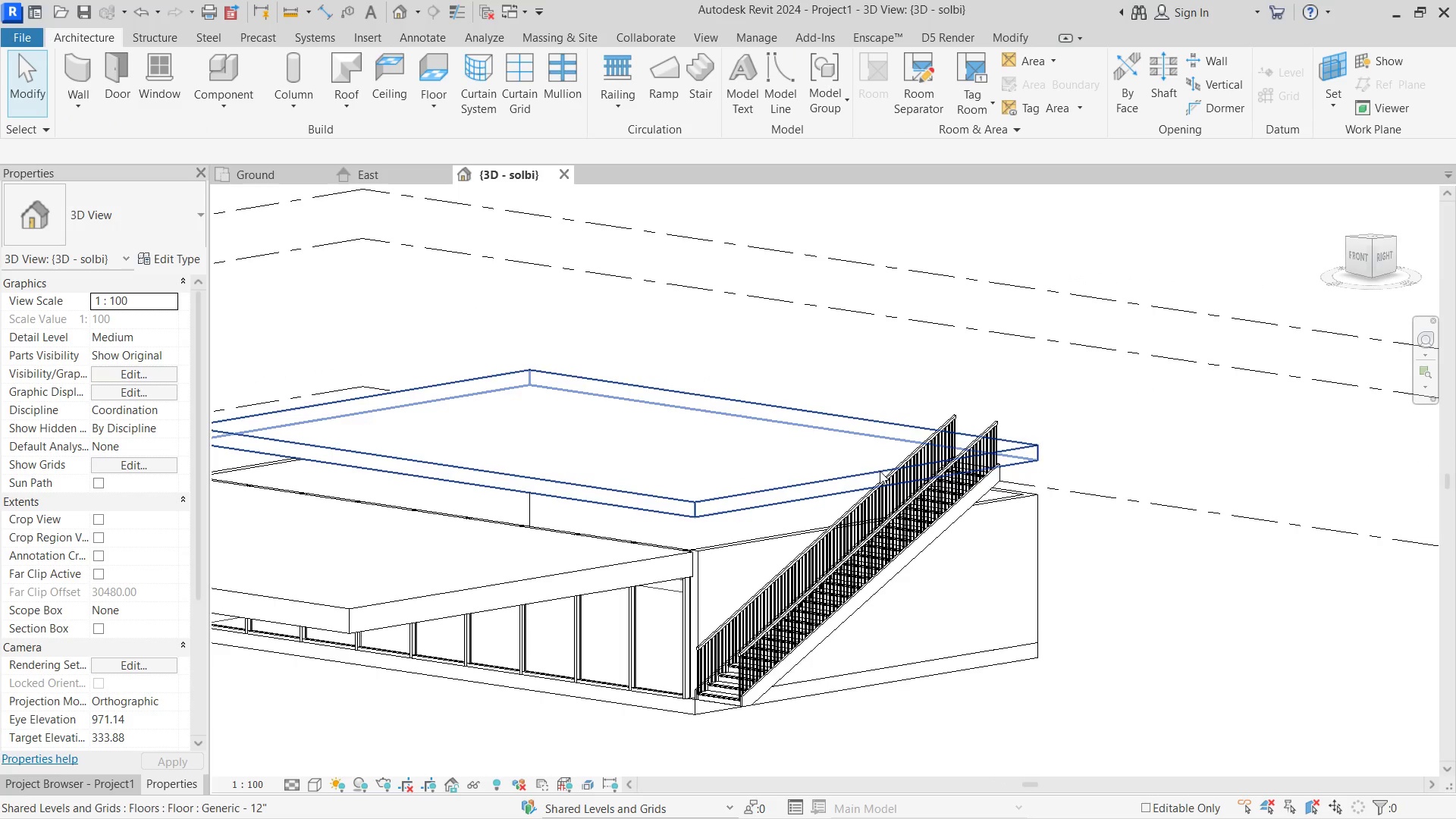 
left_click([880, 471])
 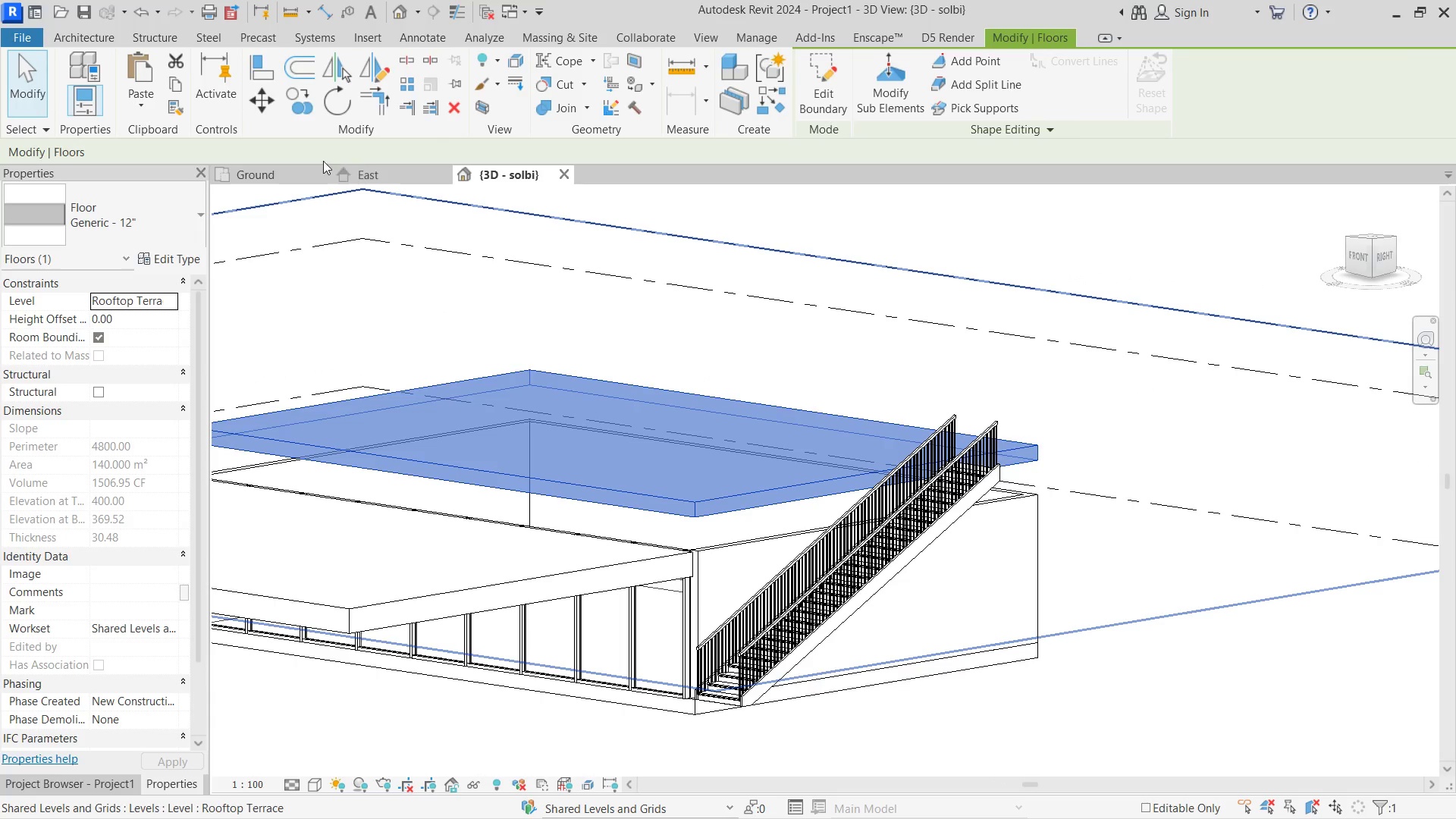 
left_click([302, 175])
 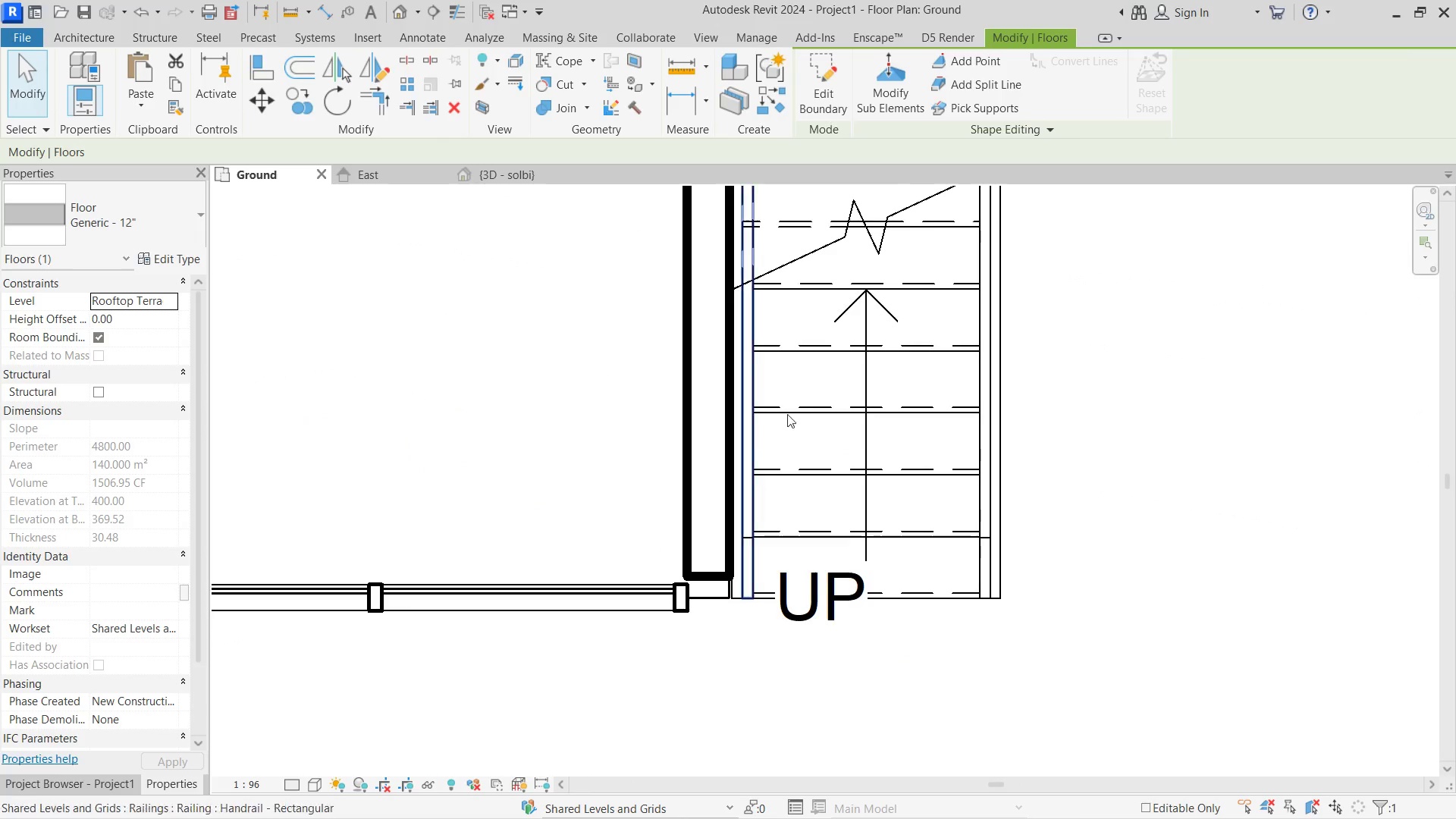 
scroll: coordinate [800, 420], scroll_direction: down, amount: 5.0
 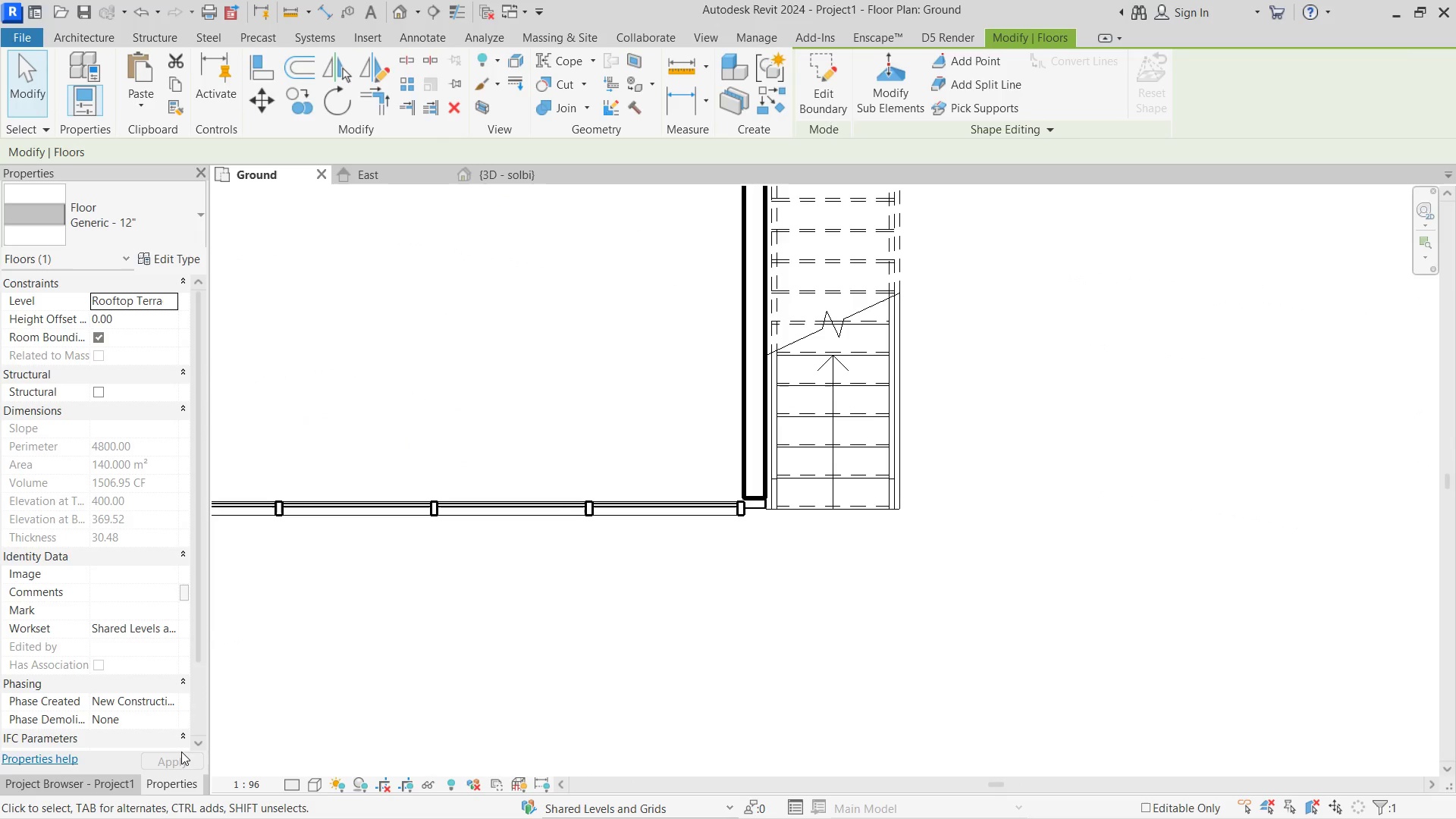 
left_click([107, 789])
 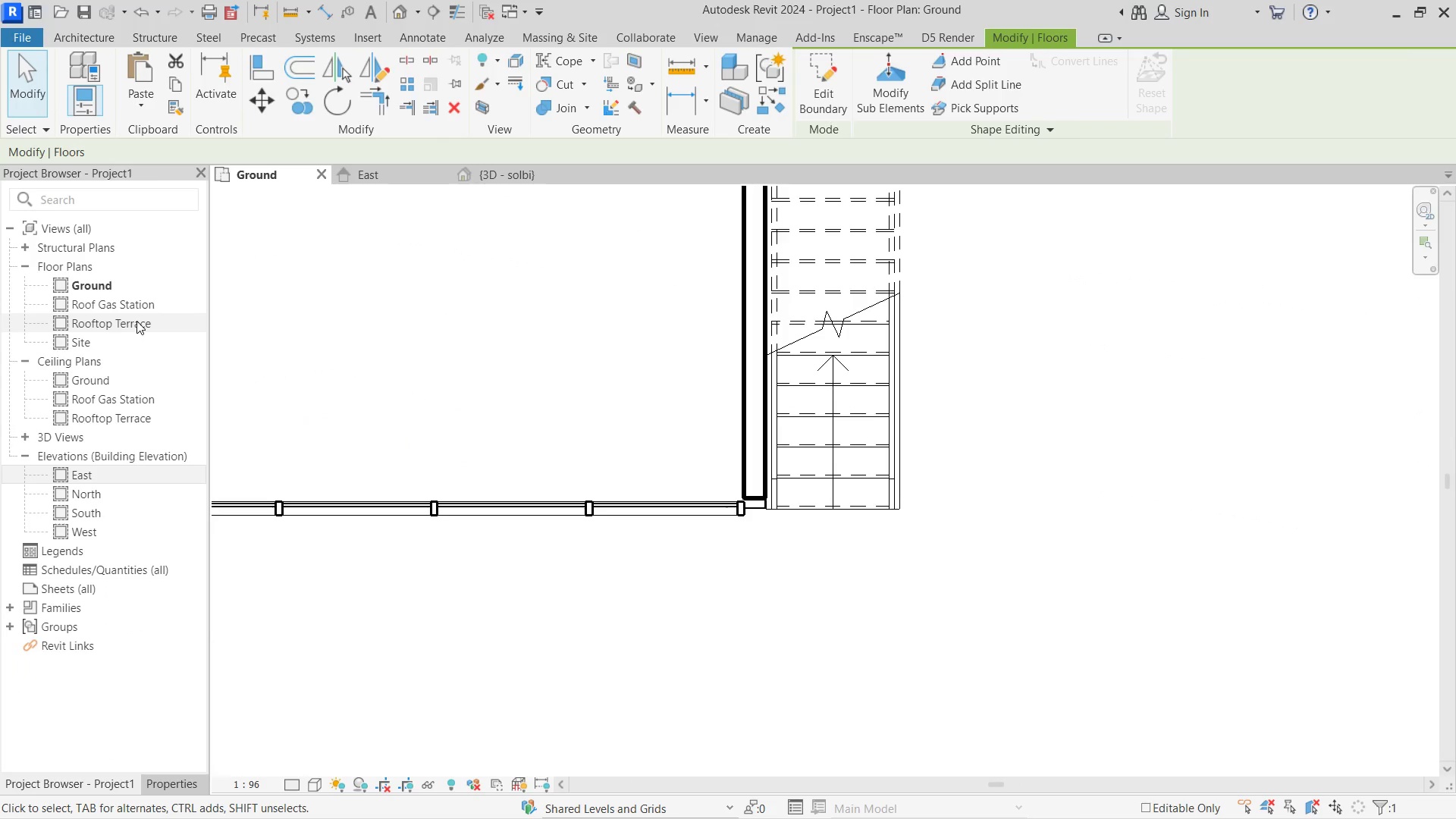 
double_click([136, 318])
 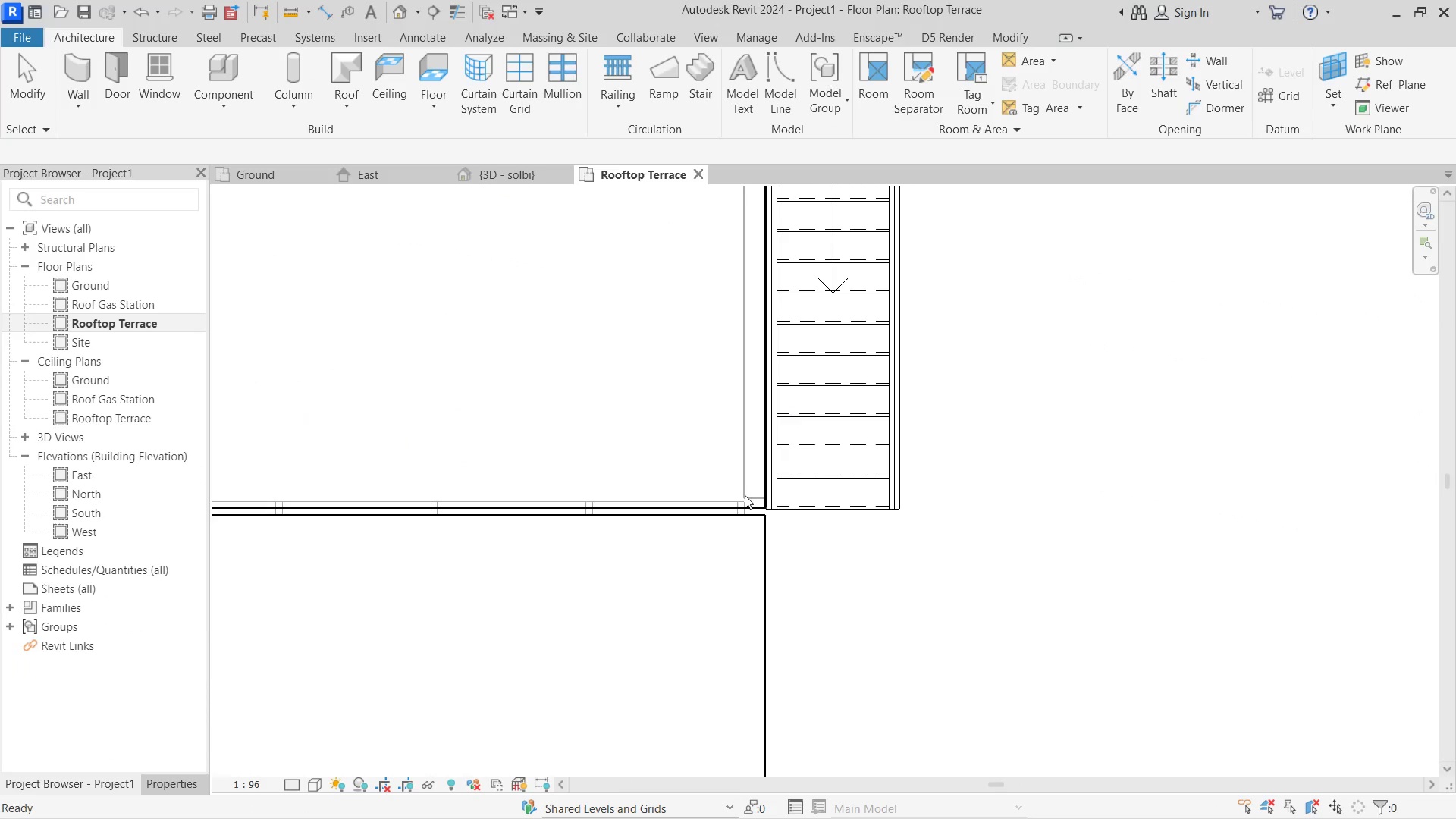 
scroll: coordinate [745, 495], scroll_direction: down, amount: 9.0
 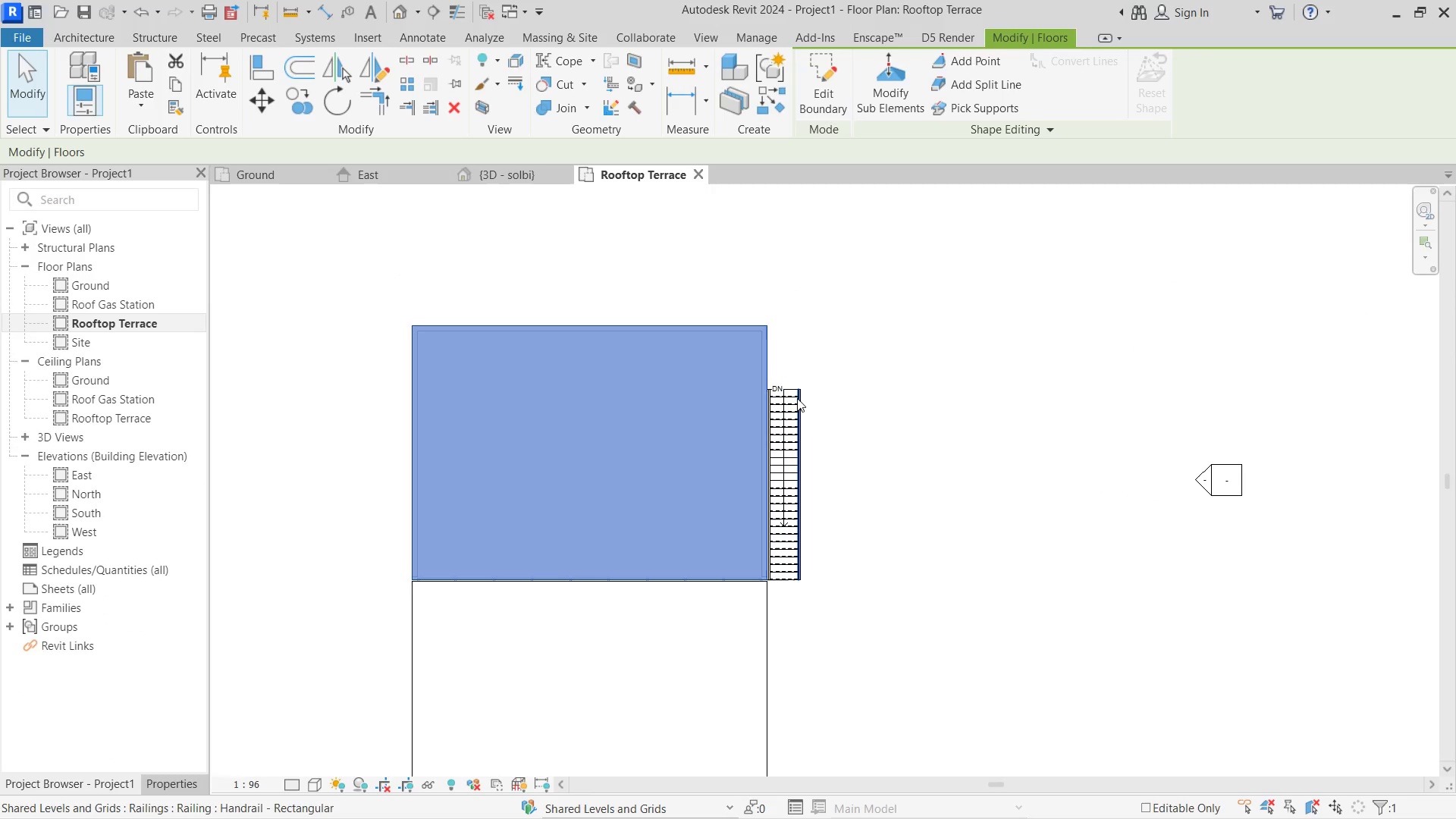 
scroll: coordinate [799, 379], scroll_direction: up, amount: 3.0
 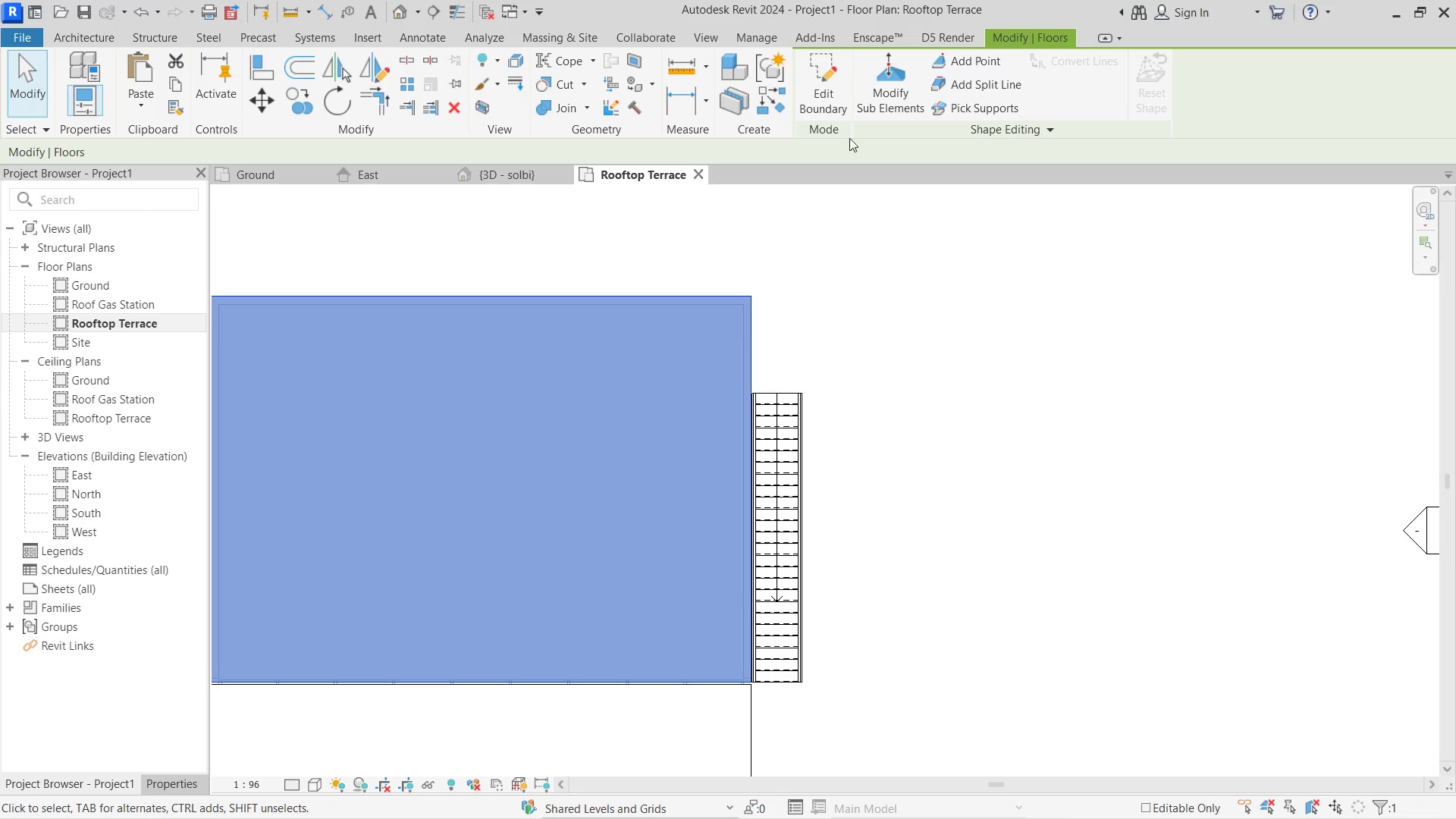 
left_click([821, 105])
 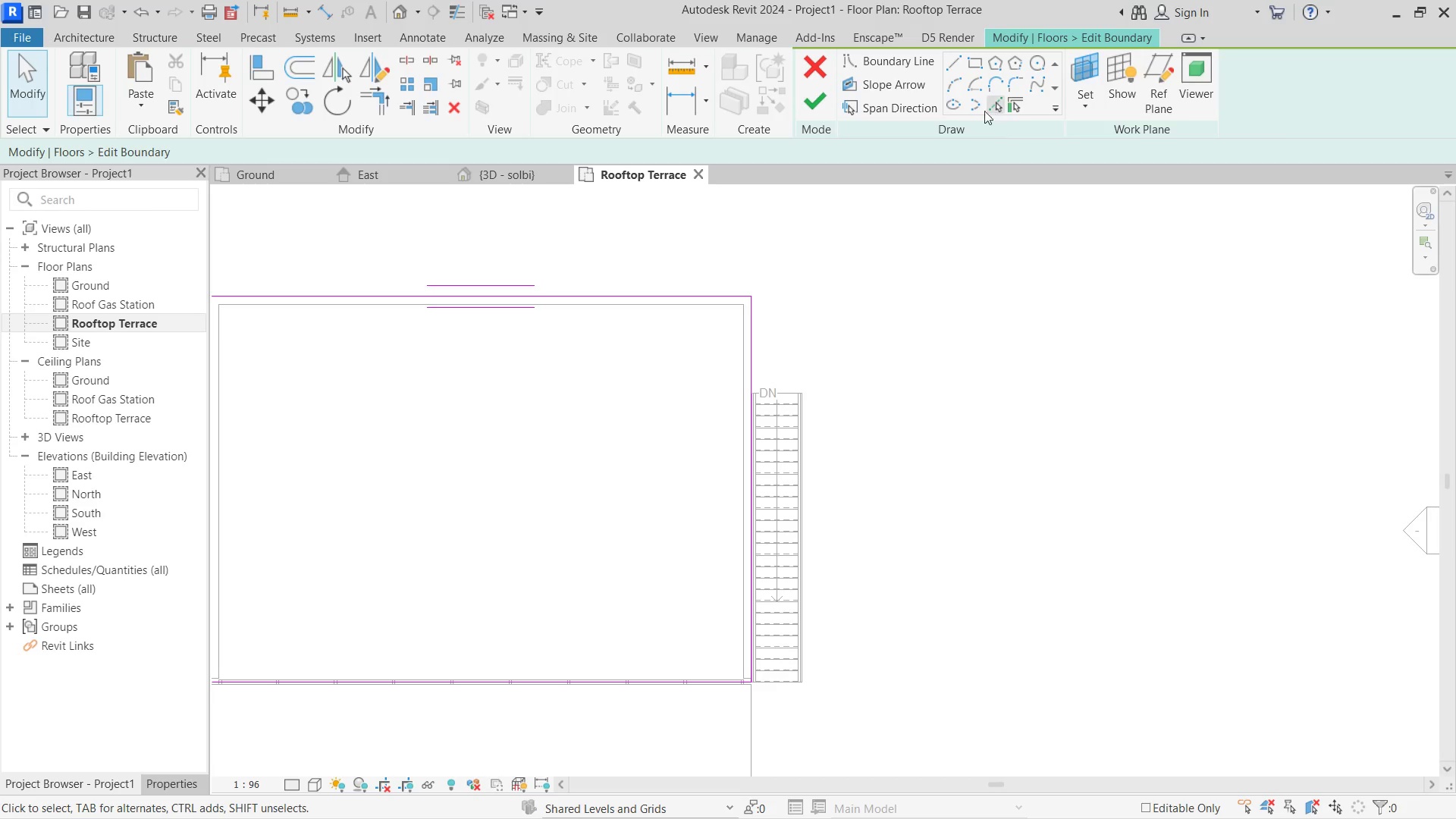 
type(sl)
 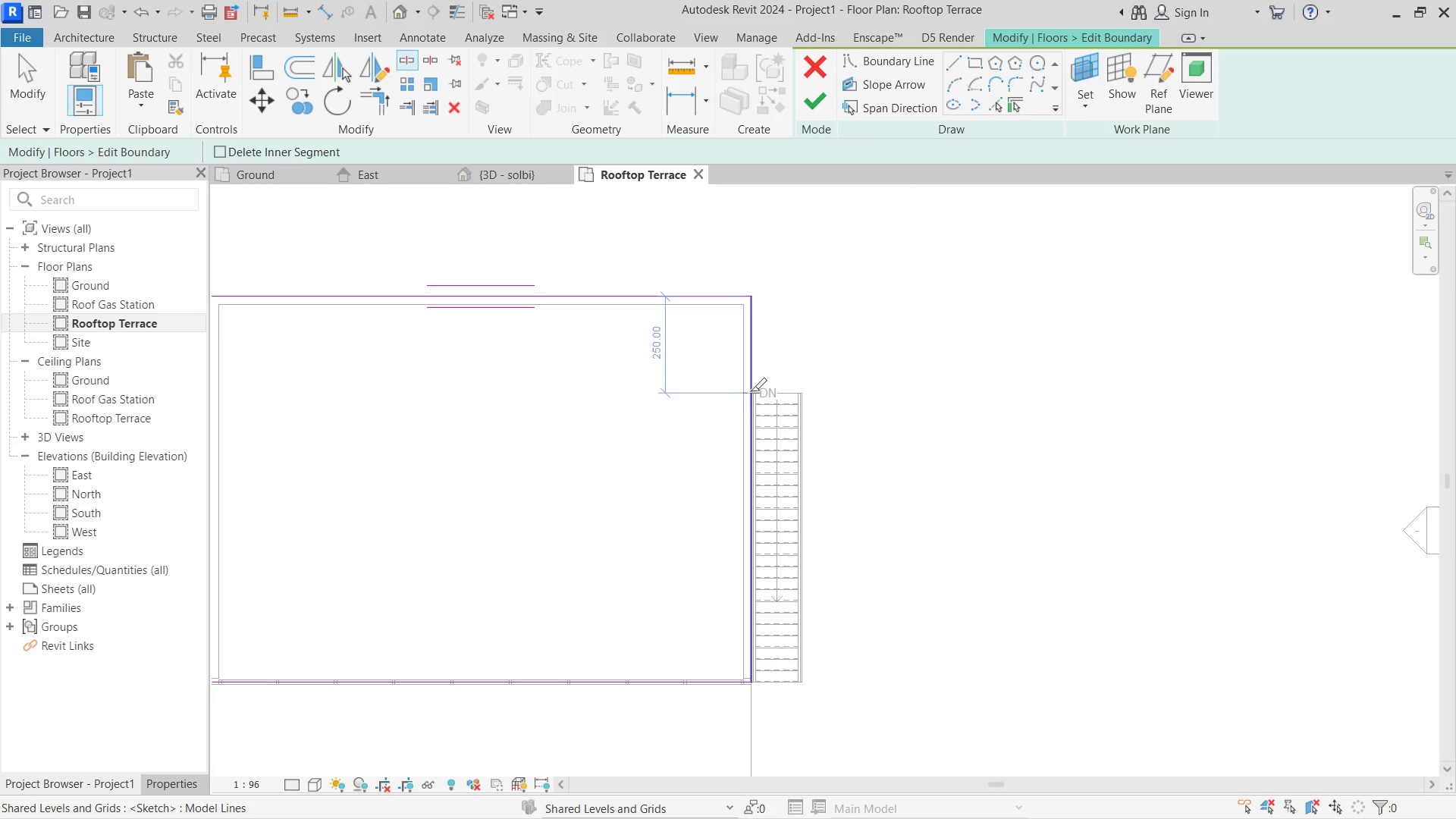 
left_click([750, 391])
 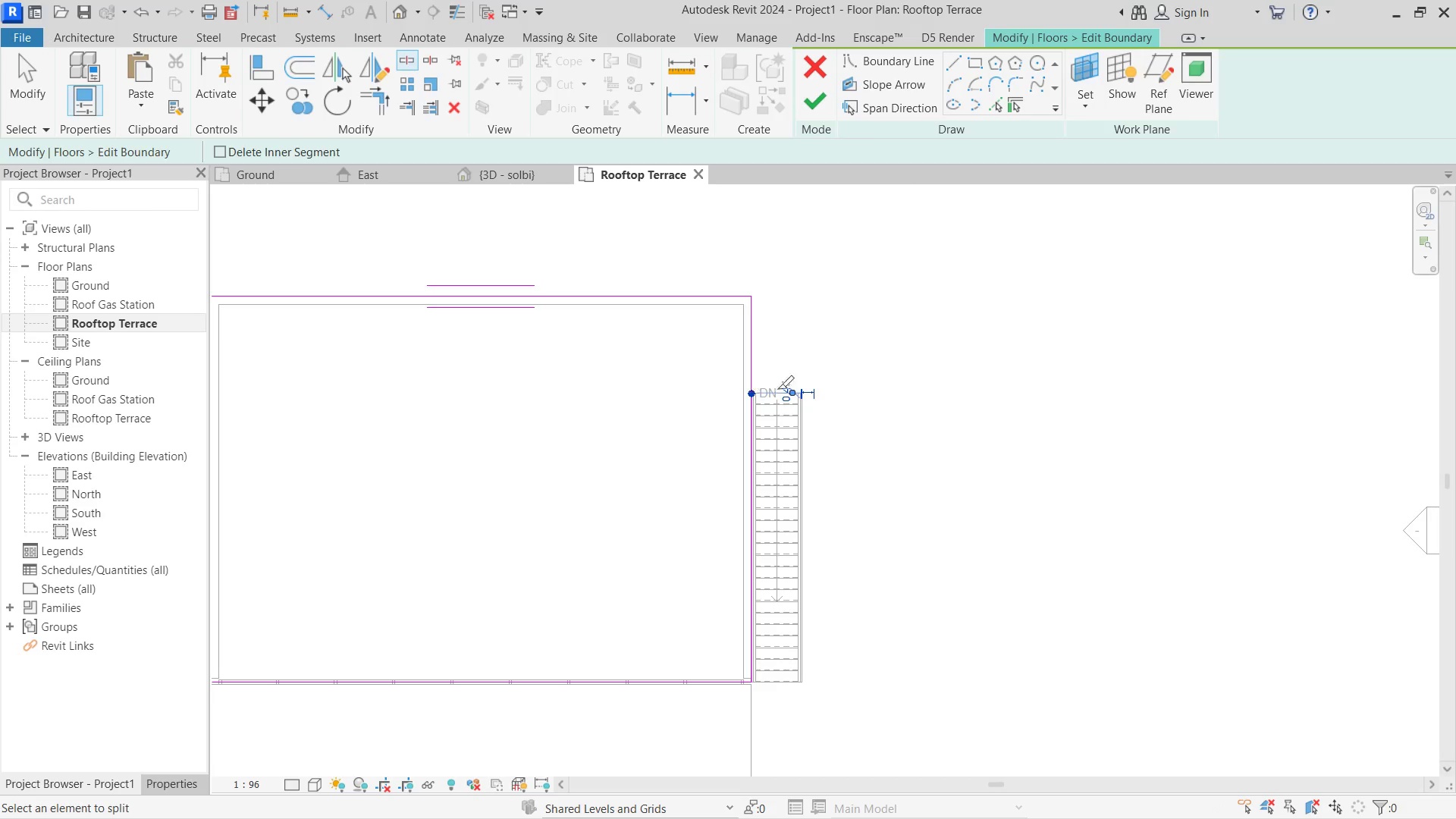 
key(Escape)
 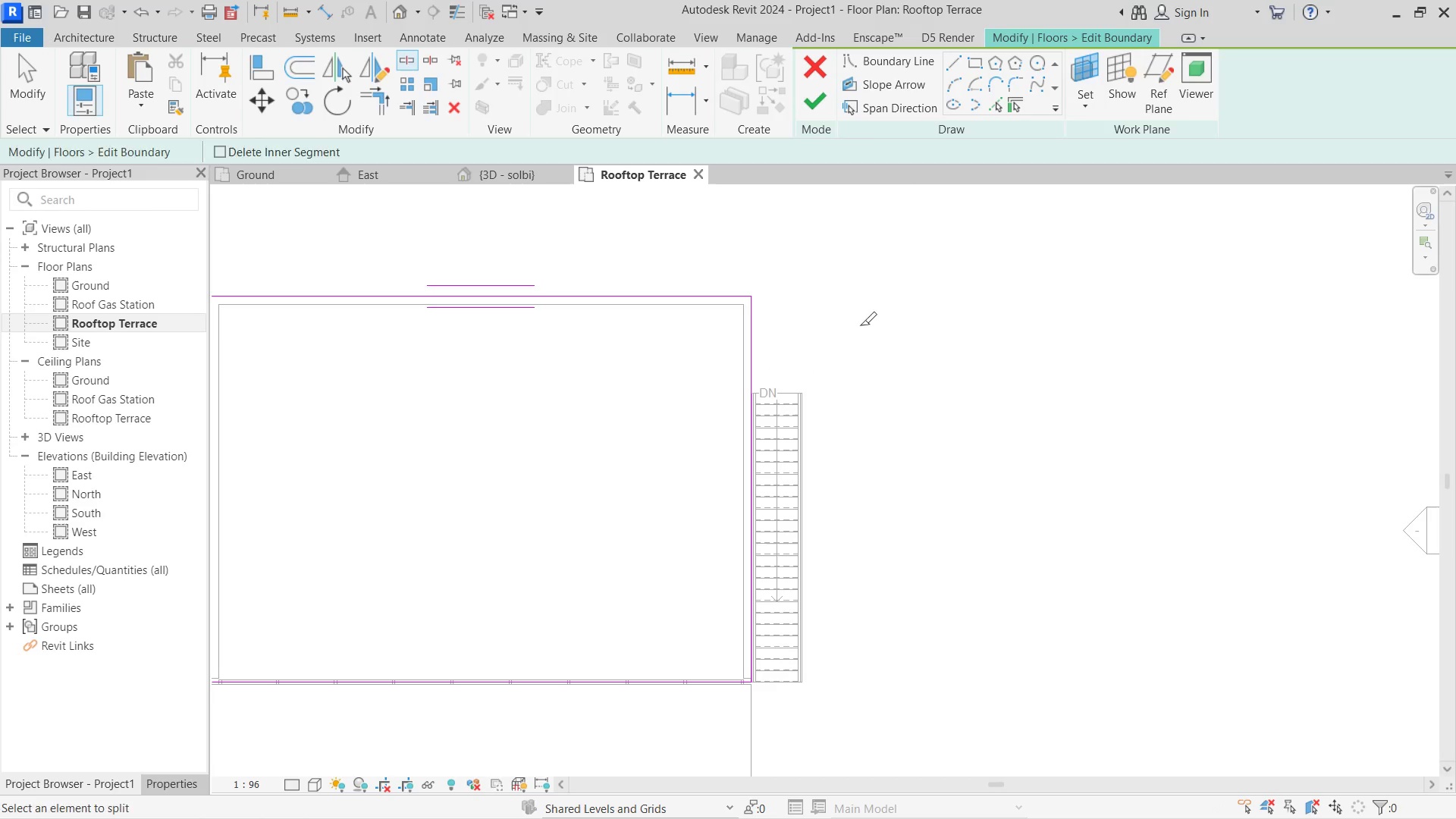 
key(Escape)
 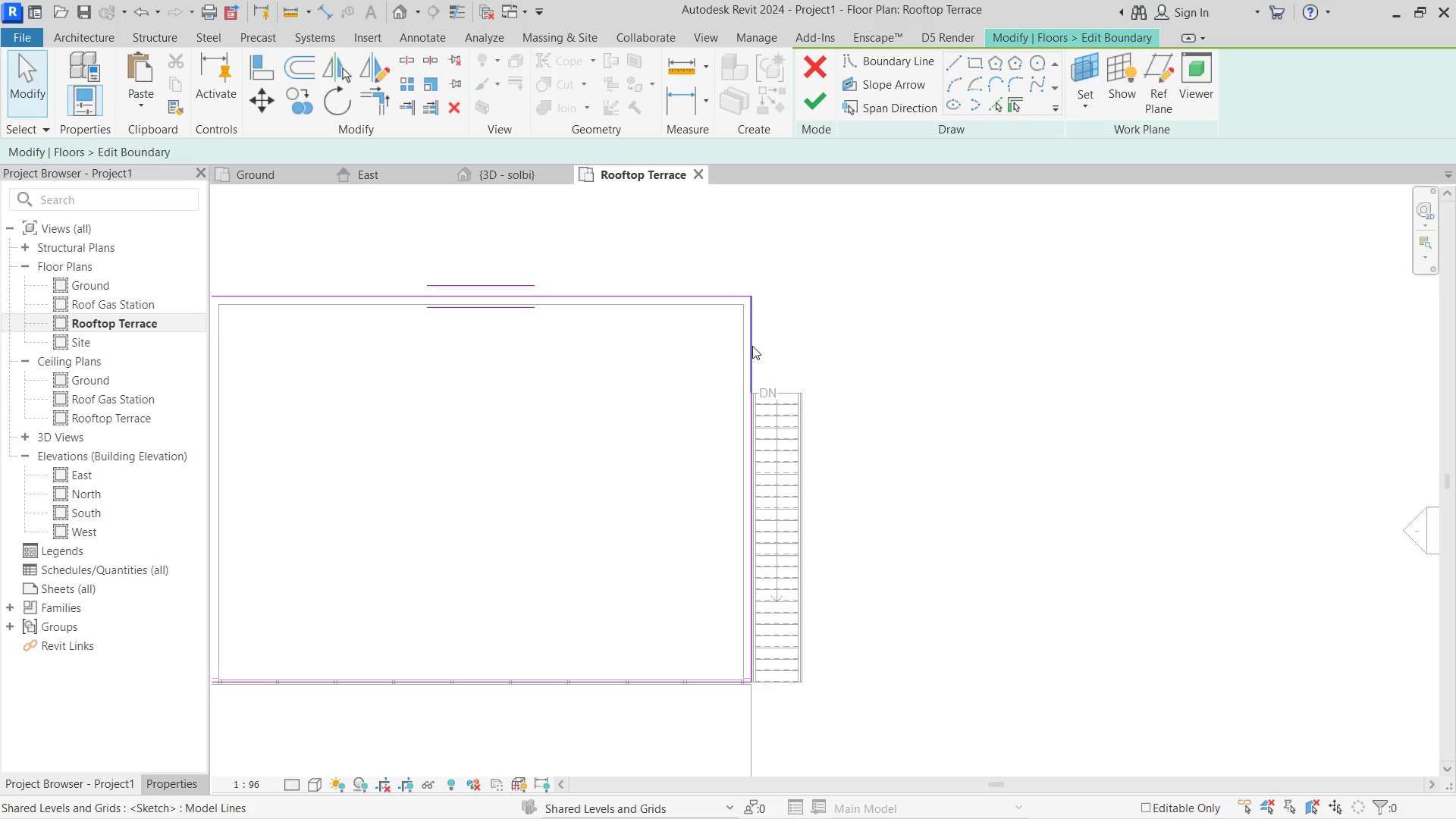 
left_click([750, 346])
 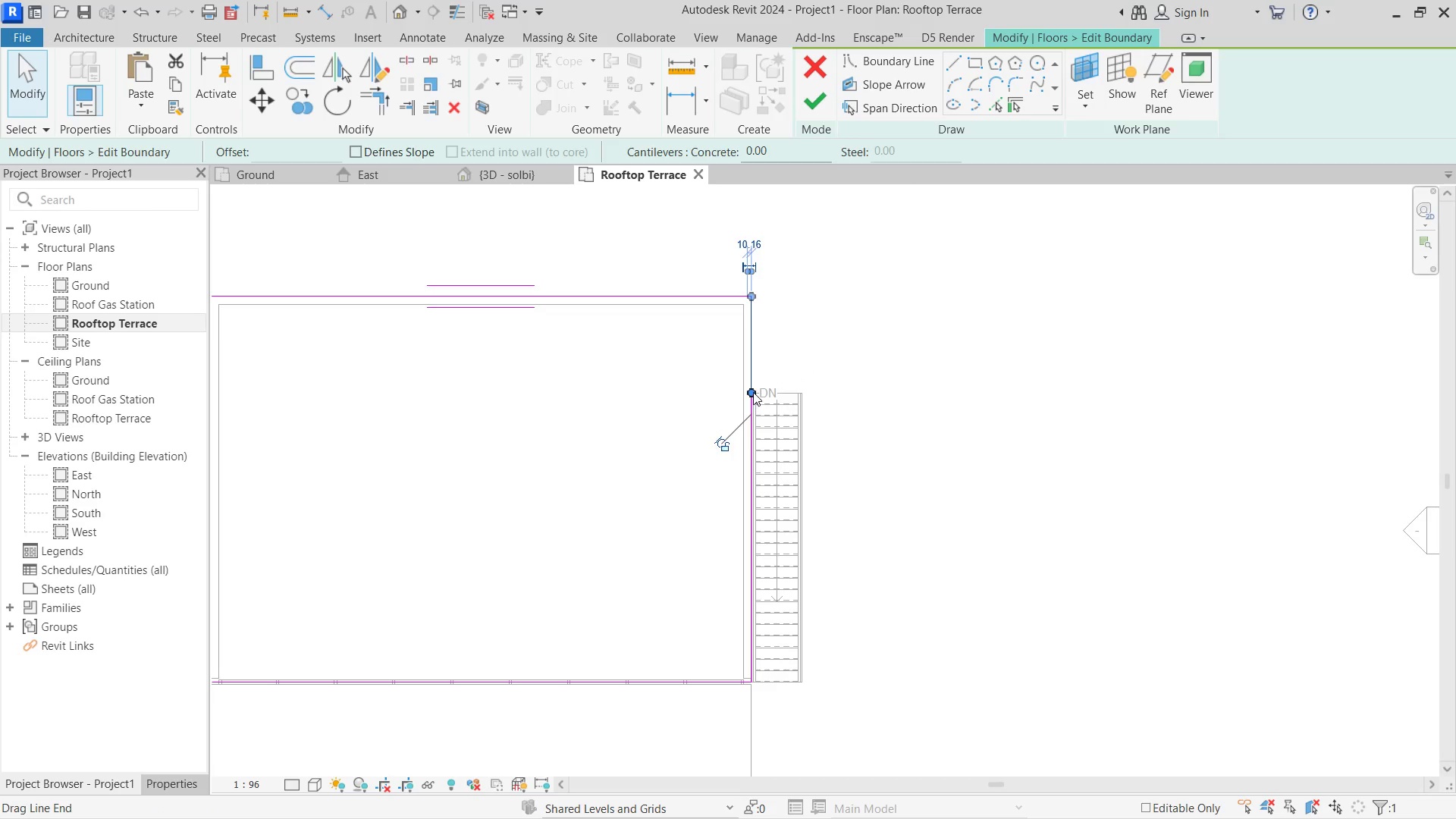 
left_click_drag(start_coordinate=[753, 392], to_coordinate=[775, 375])
 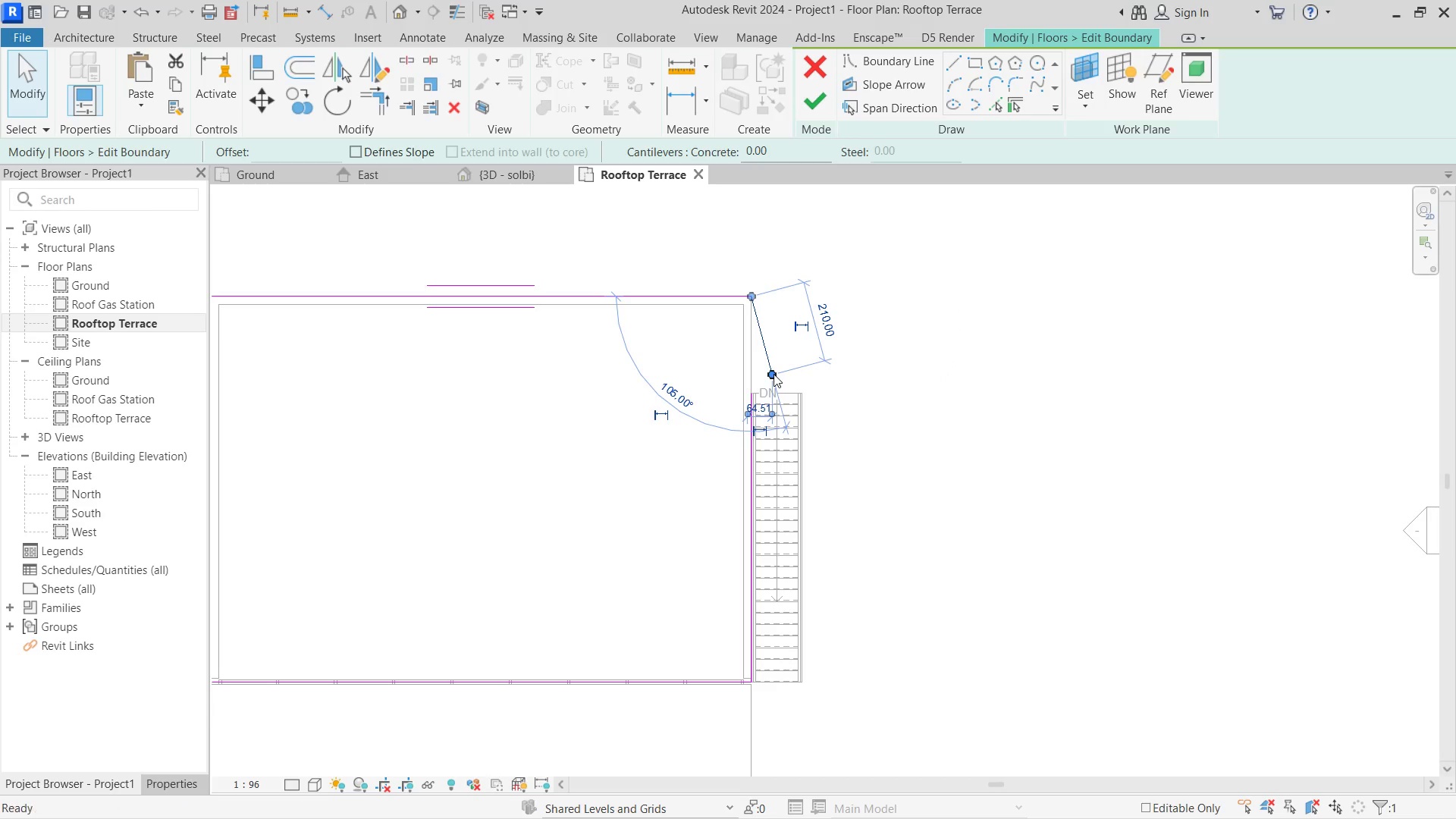 
left_click([999, 96])
 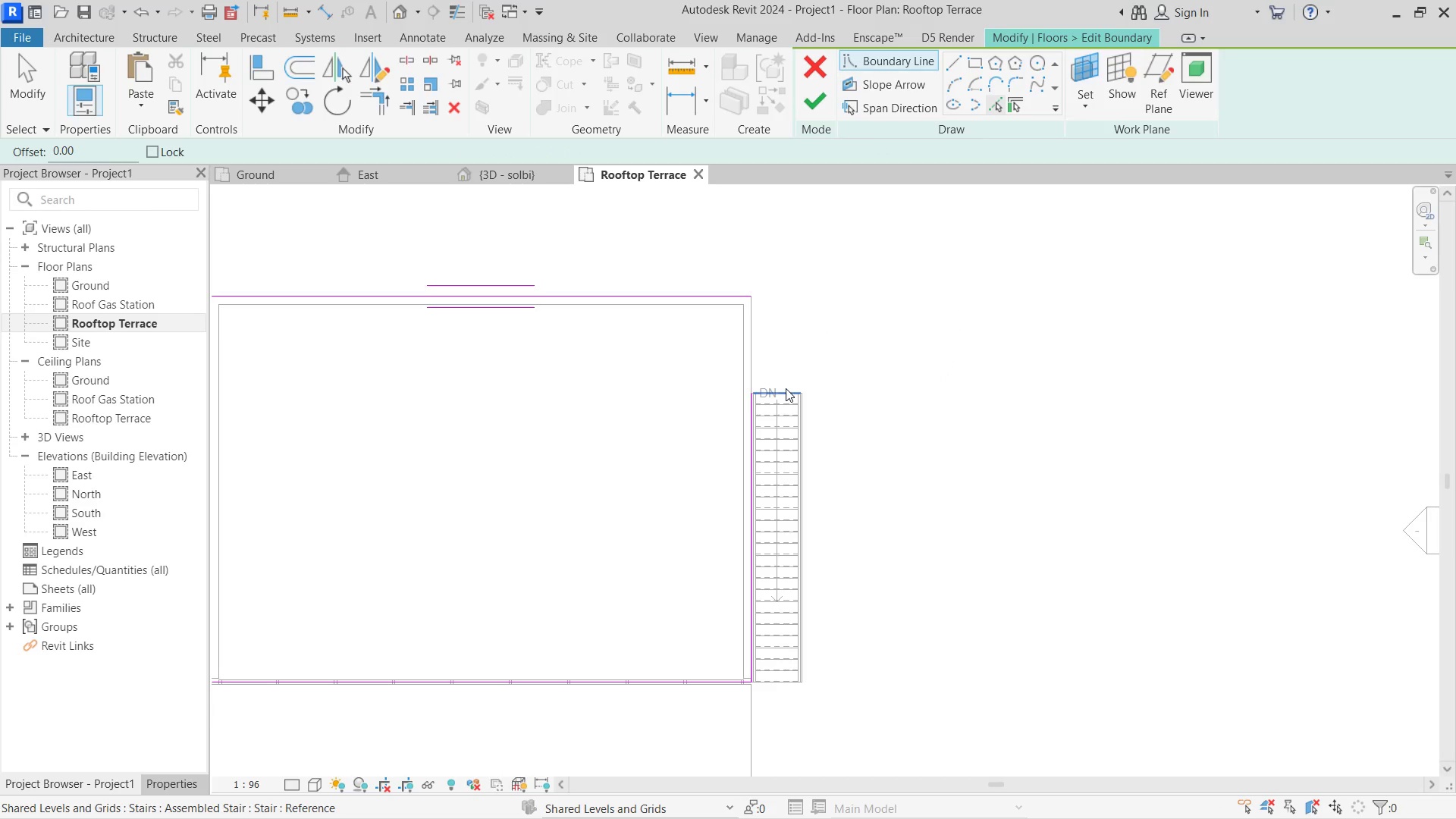 
left_click([787, 387])
 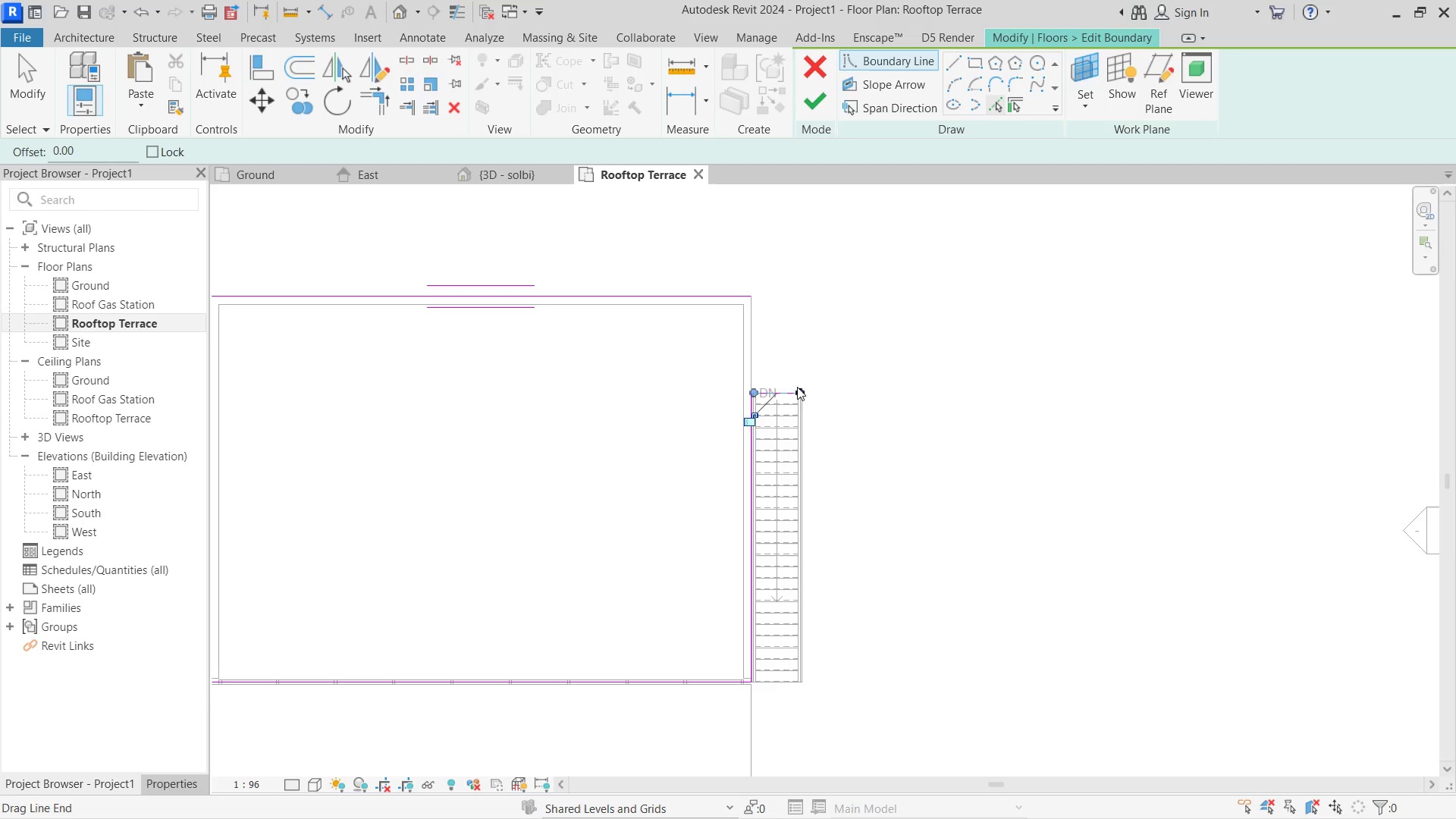 
key(Escape)
 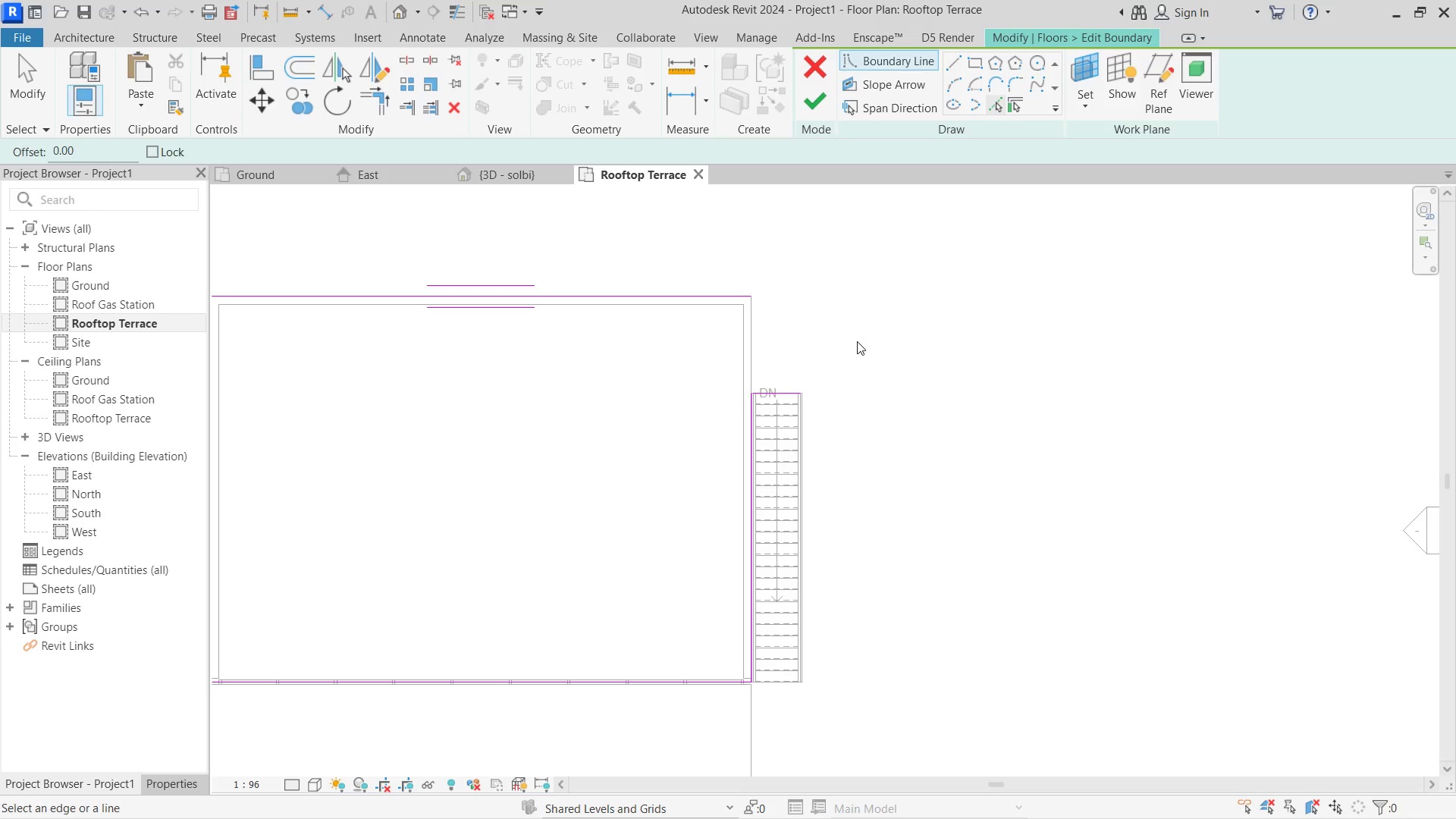 
key(Escape)
 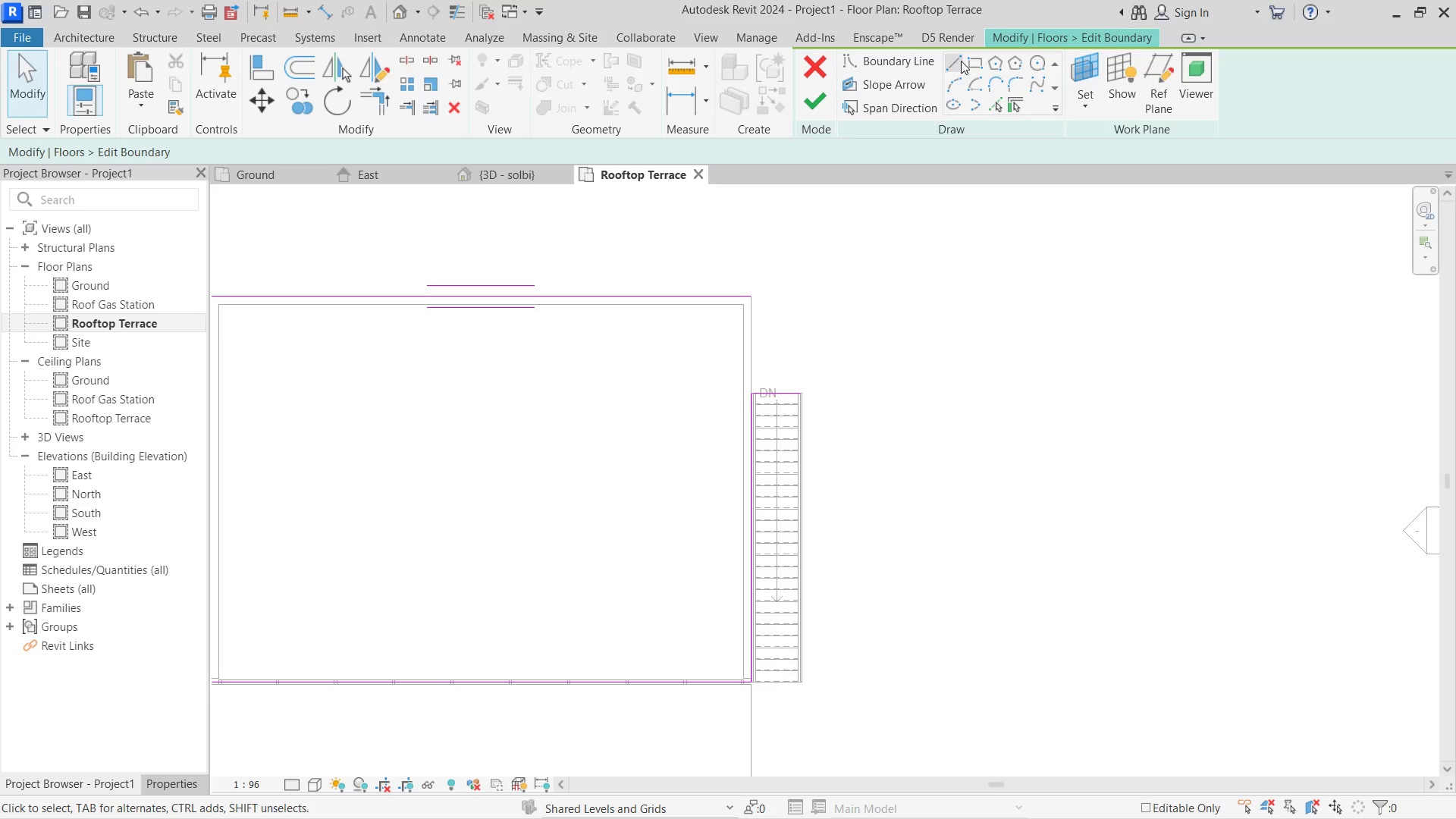 
left_click([961, 61])
 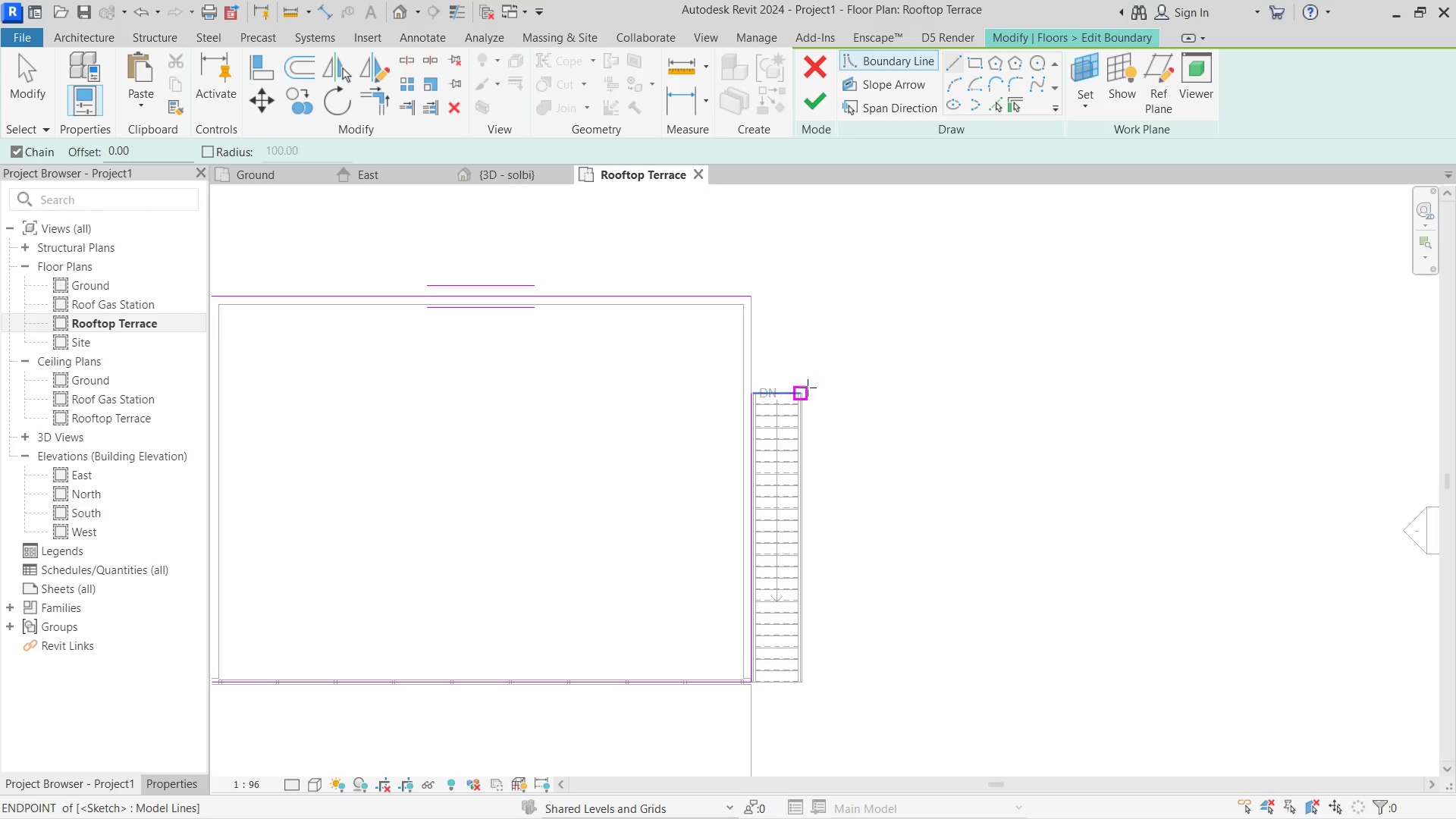 
left_click([807, 388])
 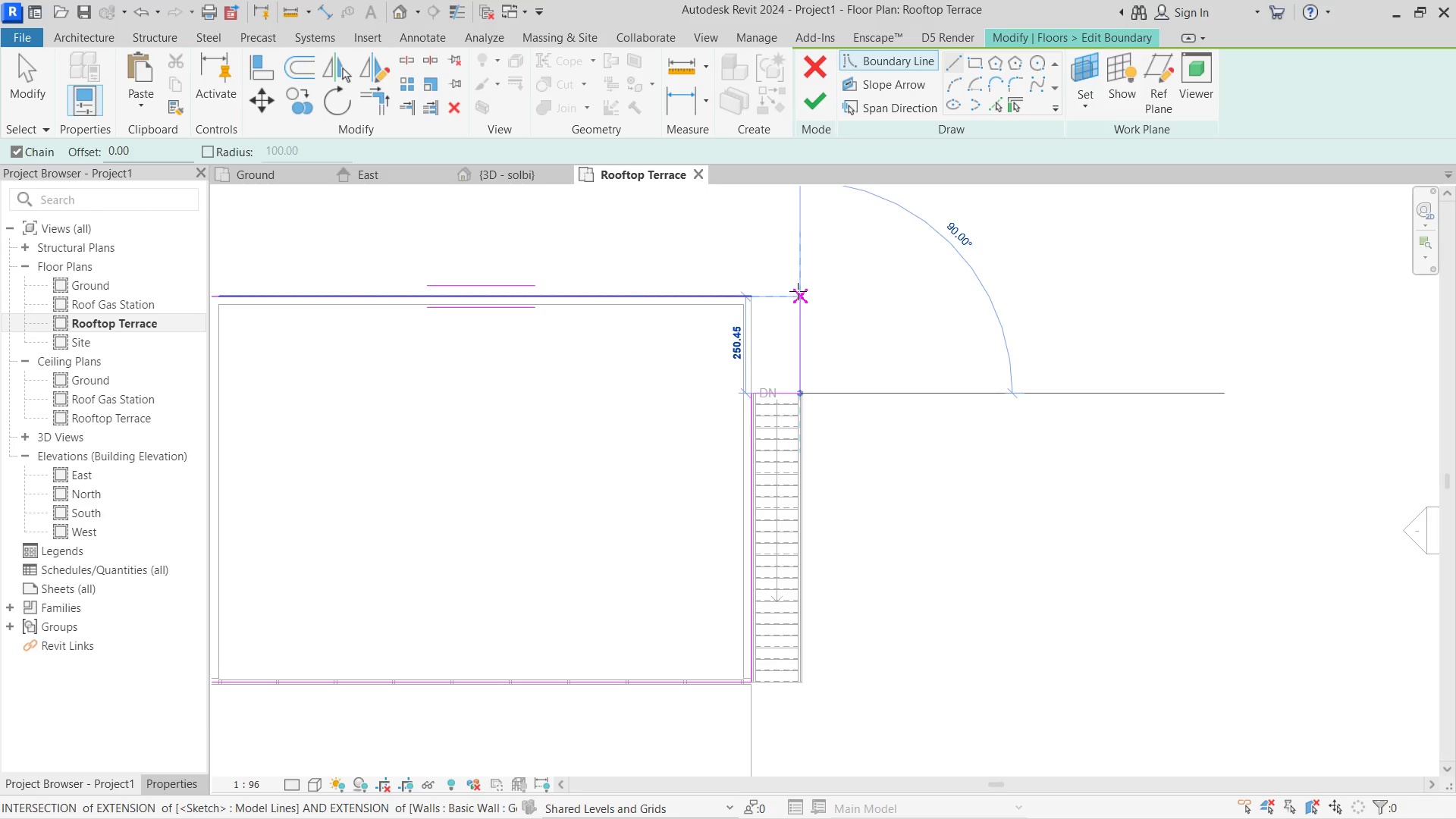 
left_click([798, 291])
 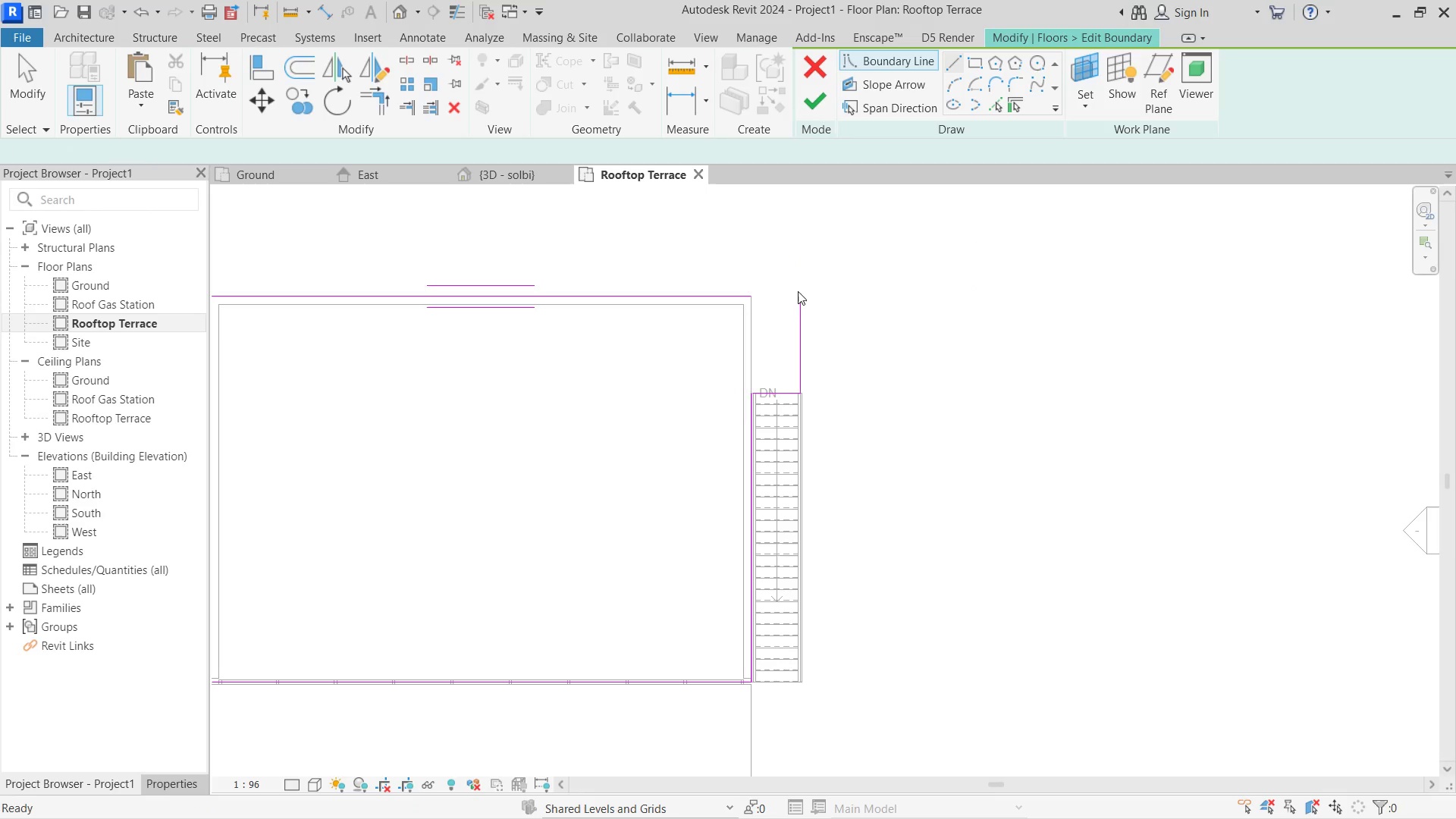 
key(Escape)
type(tr)
 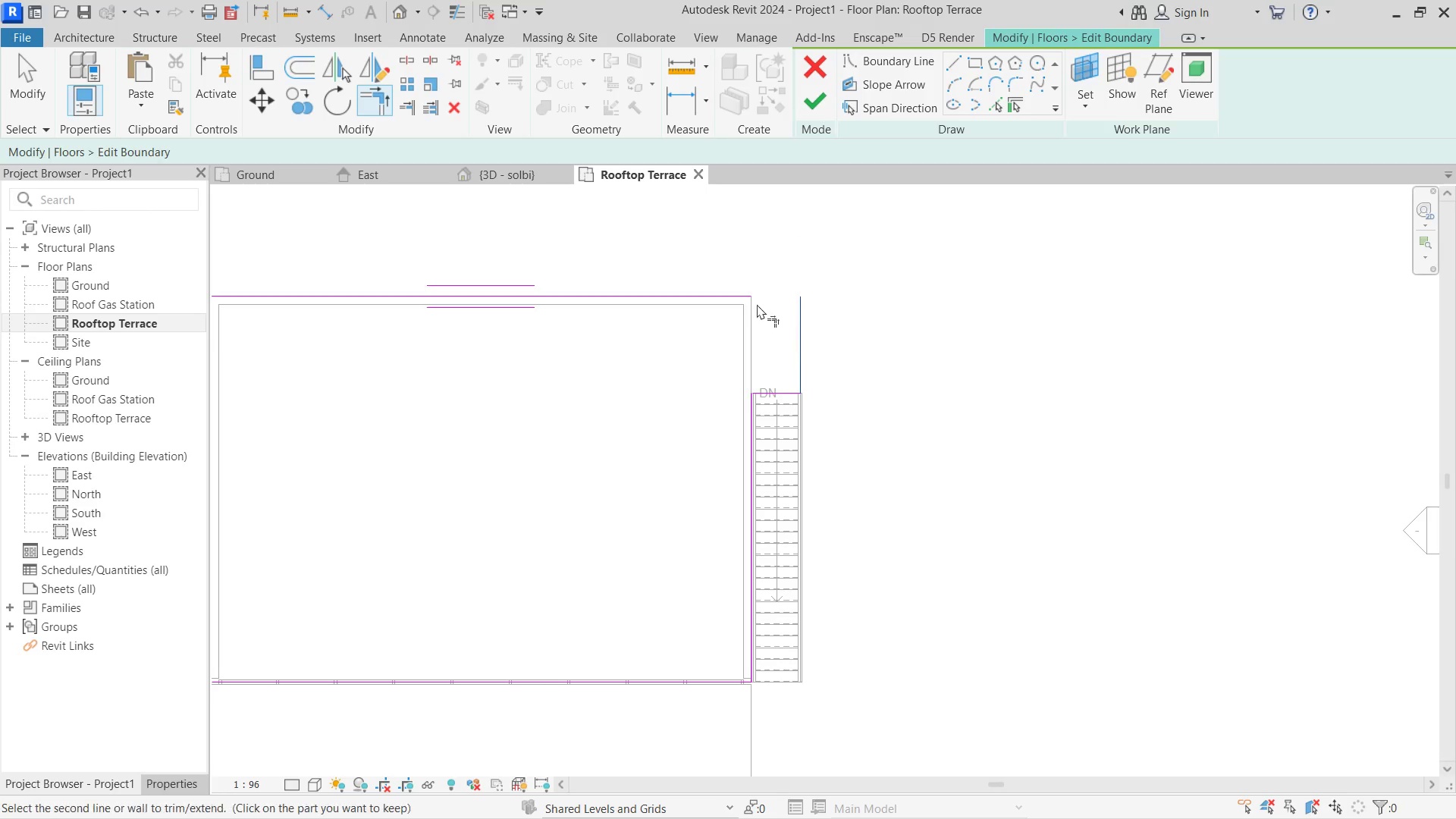 
double_click([741, 294])
 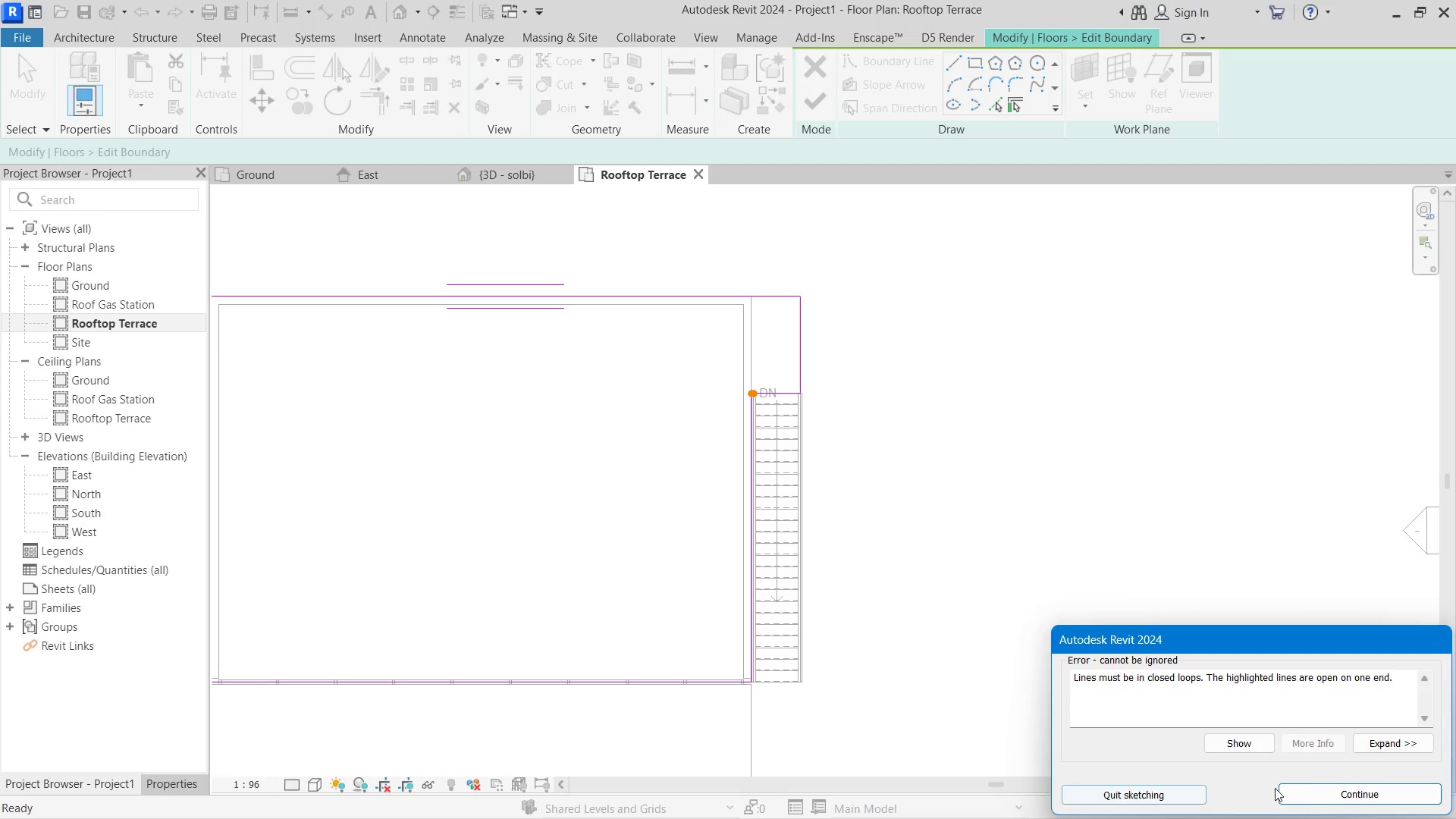 
type(tr)
 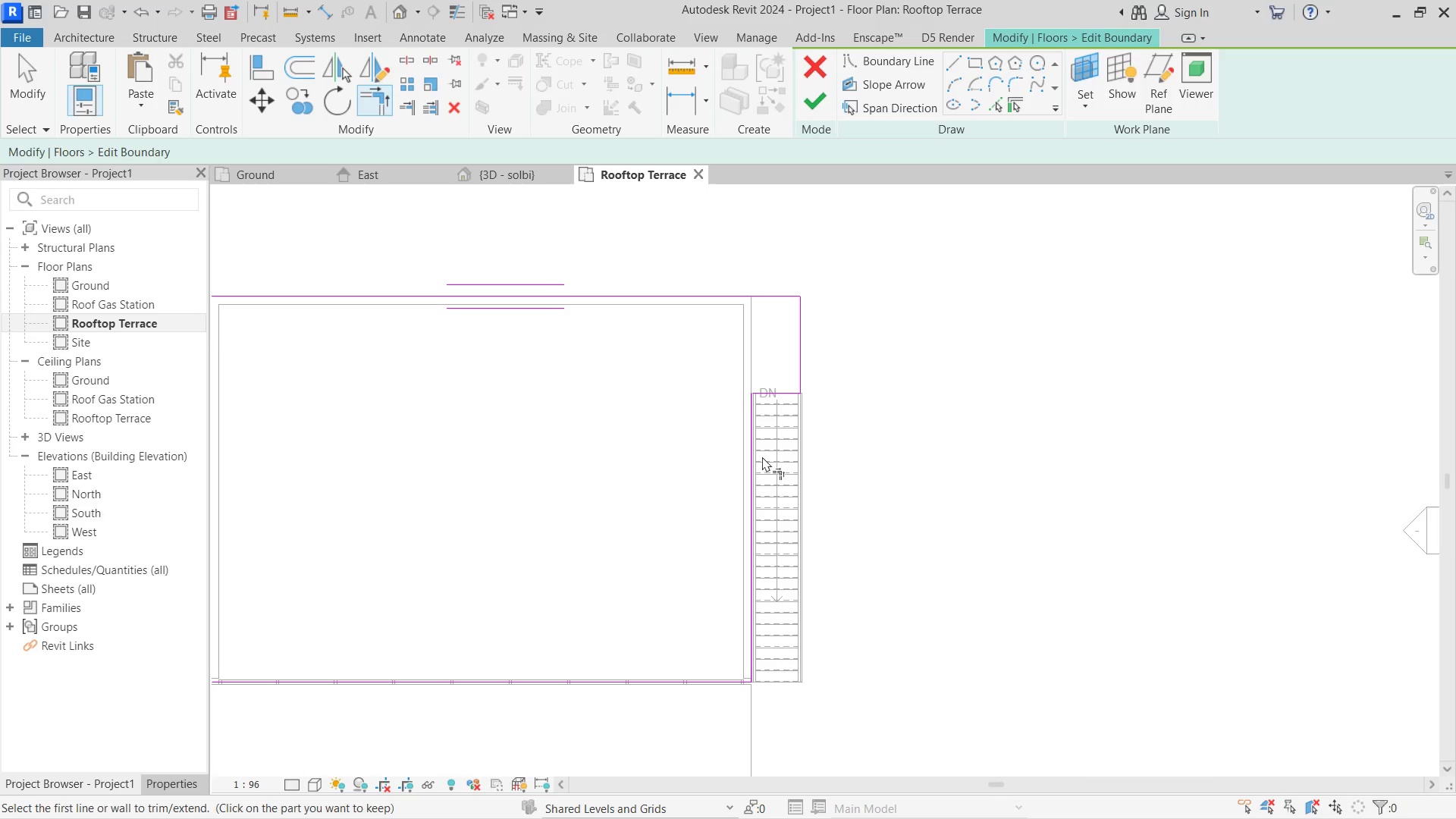 
left_click([762, 450])
 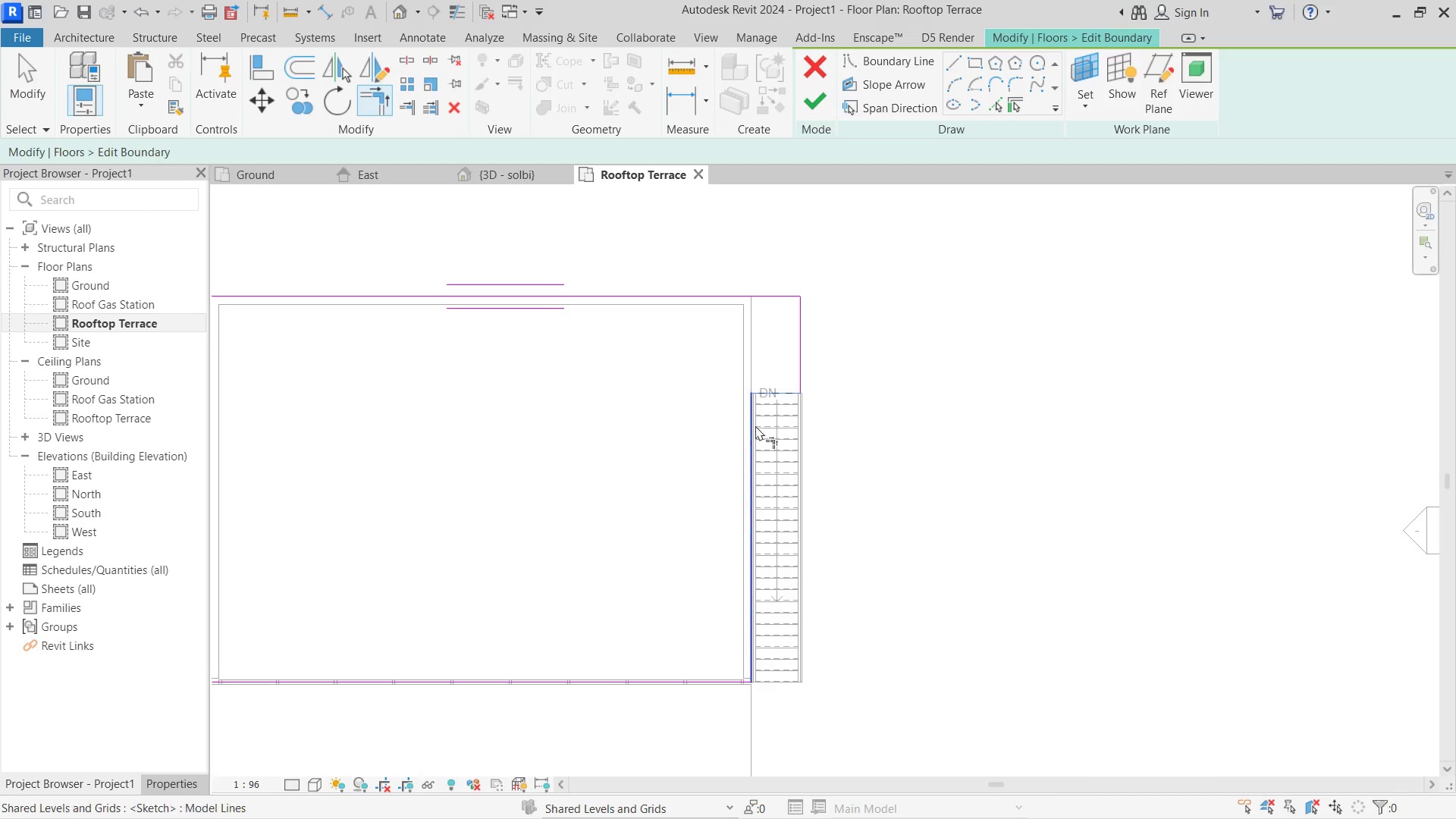 
double_click([750, 425])
 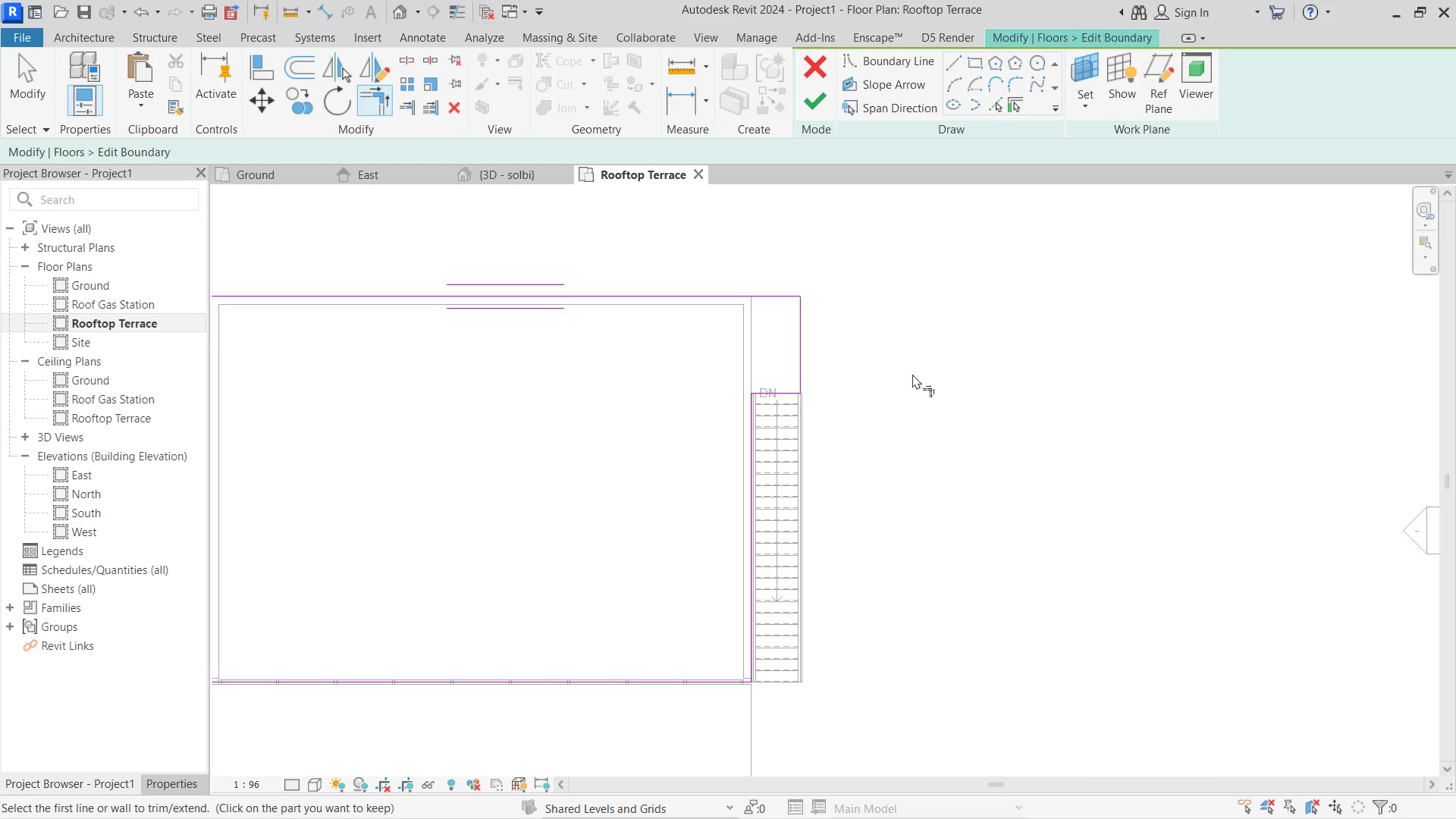 
hold_key(key=Escape, duration=0.41)
 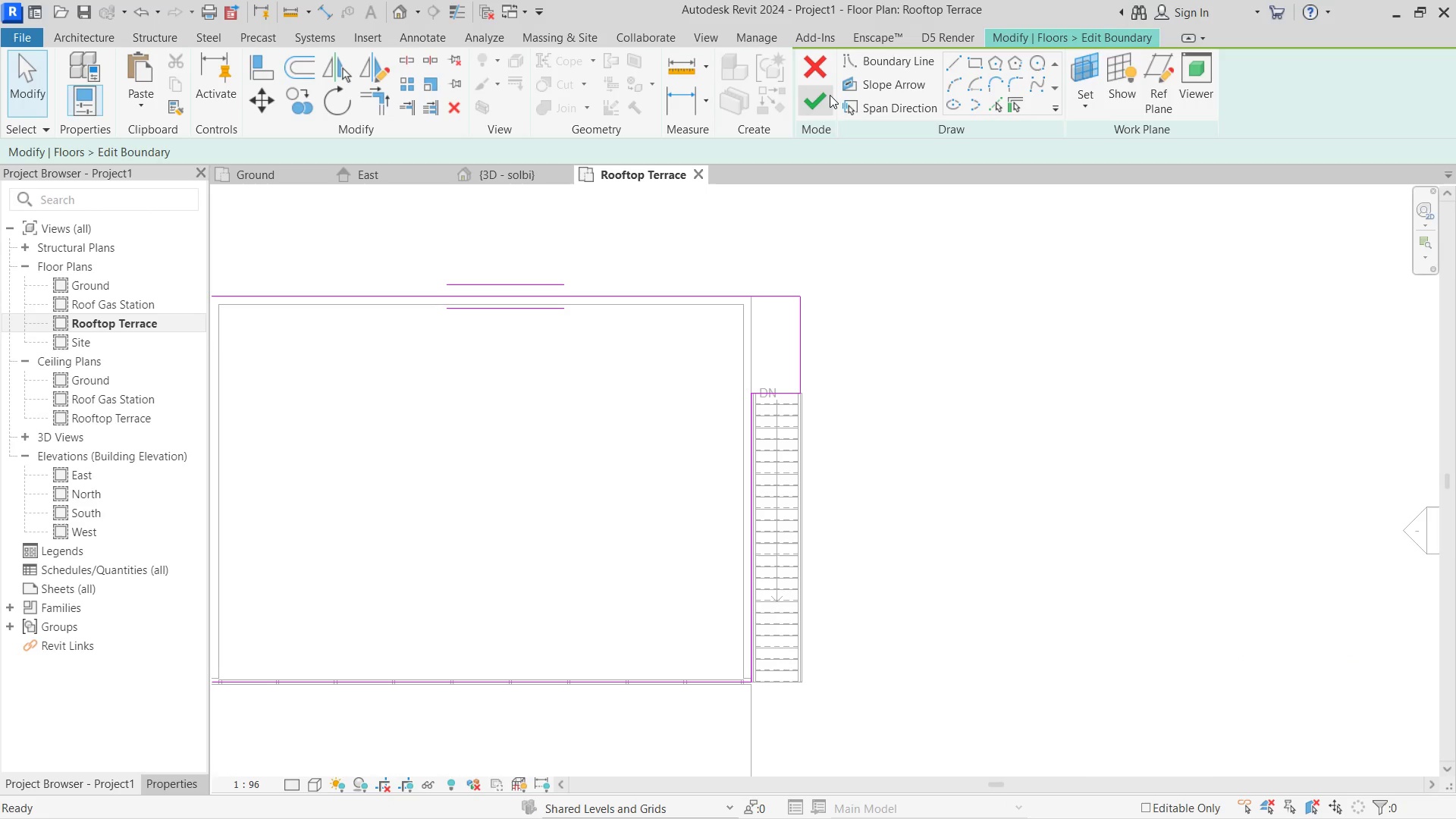 
left_click([830, 95])
 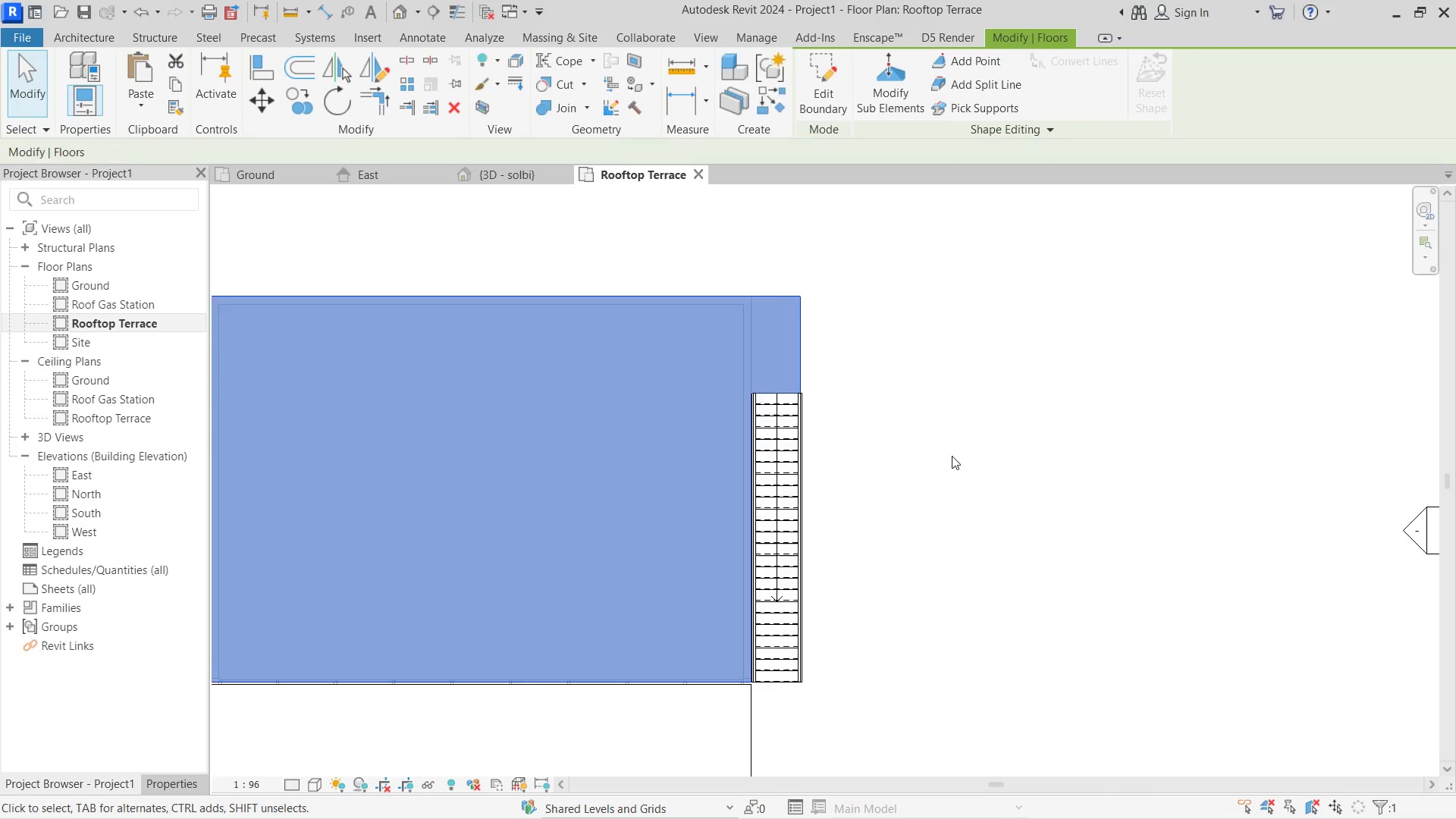 
left_click([952, 456])
 